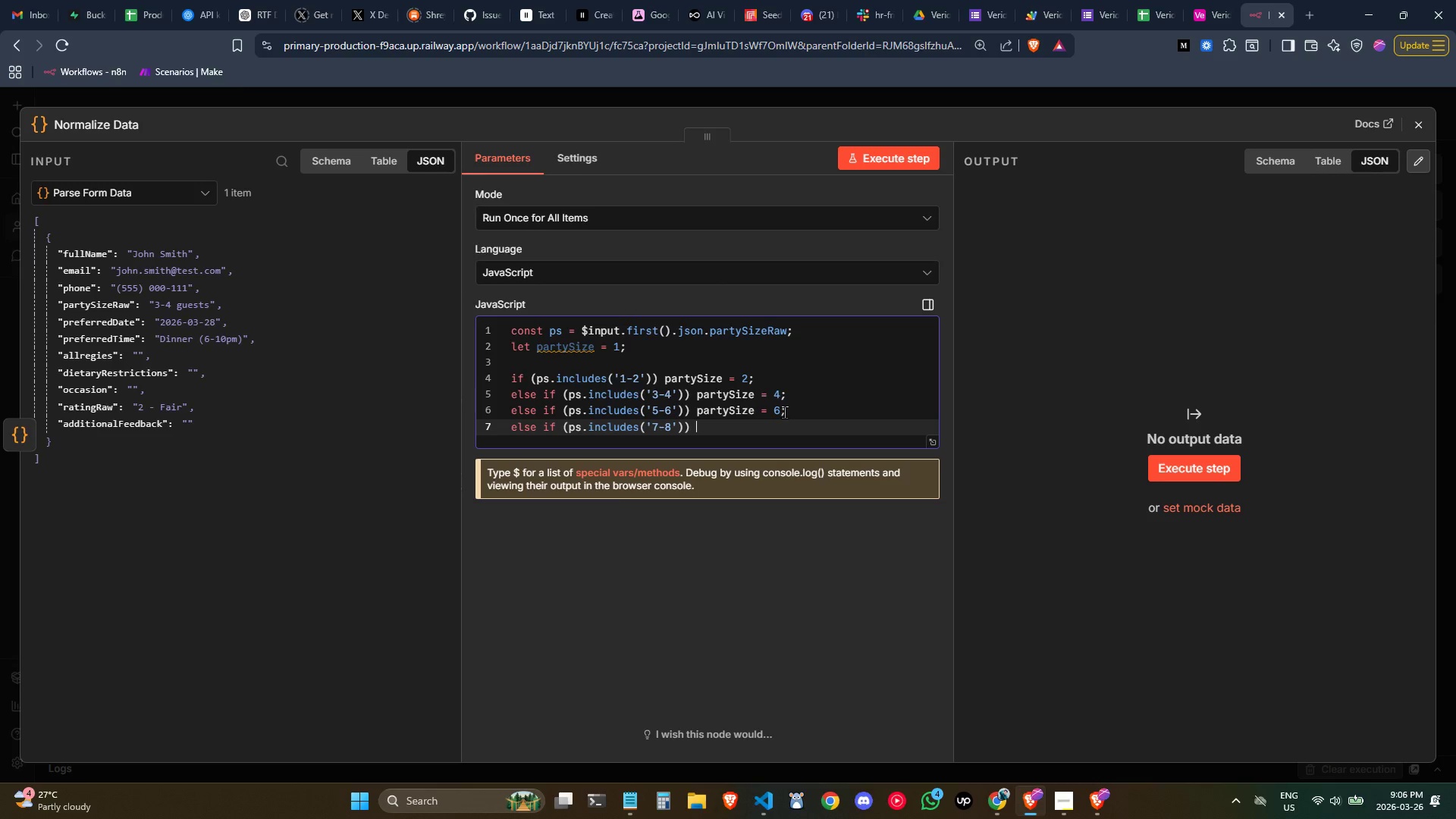 
type(partySize = 8)
 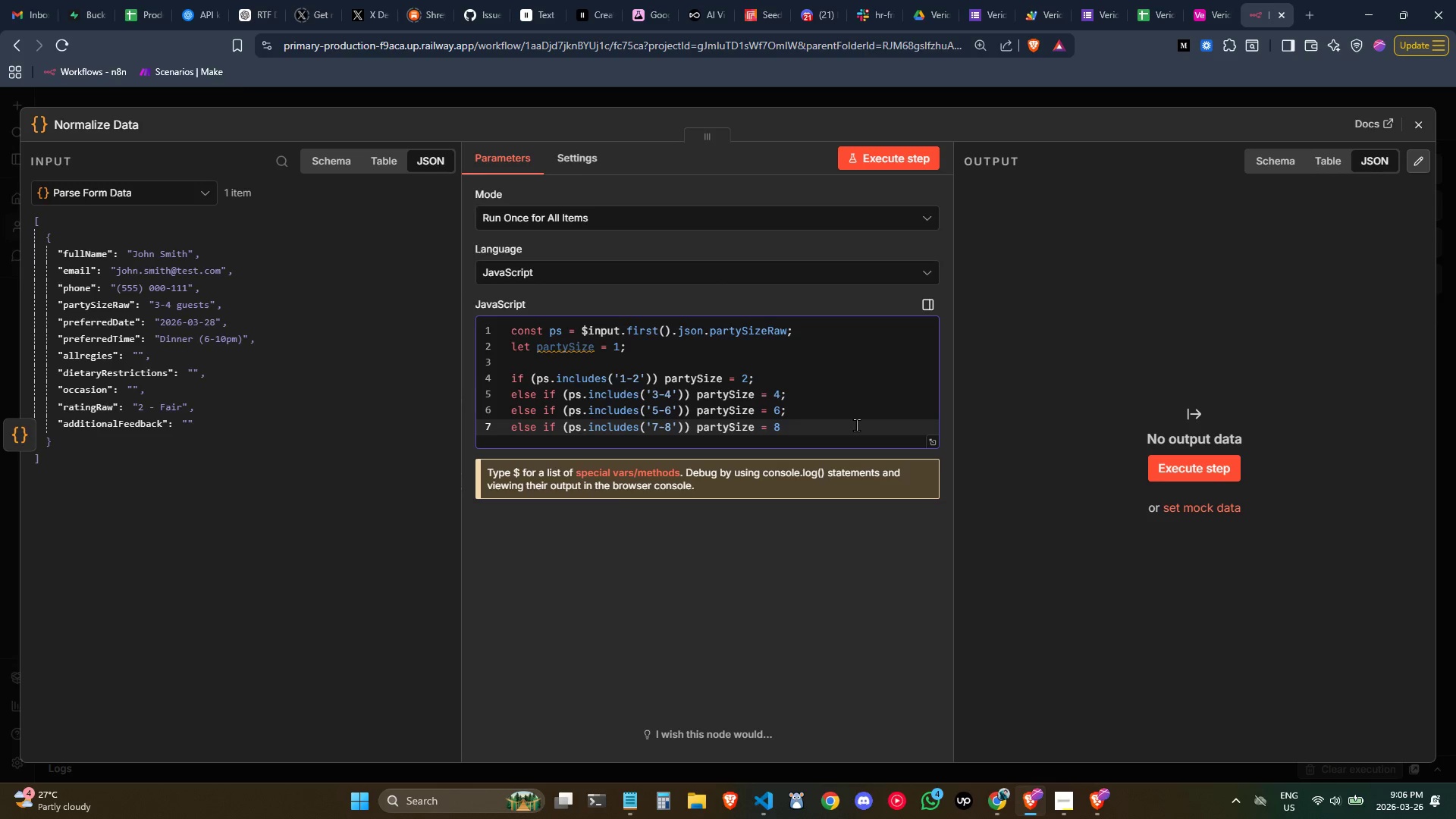 
key(Semicolon)
 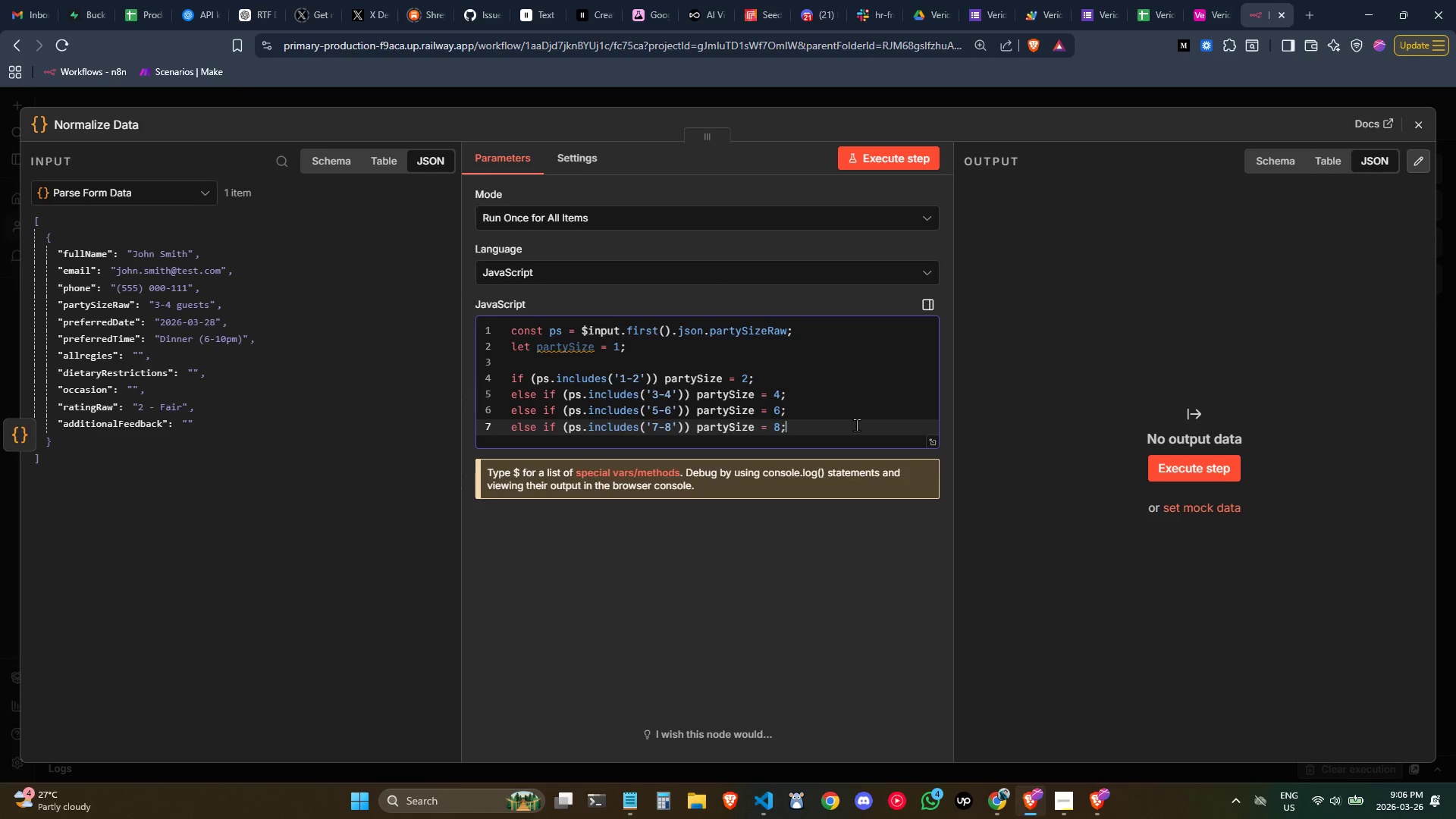 
key(Enter)
 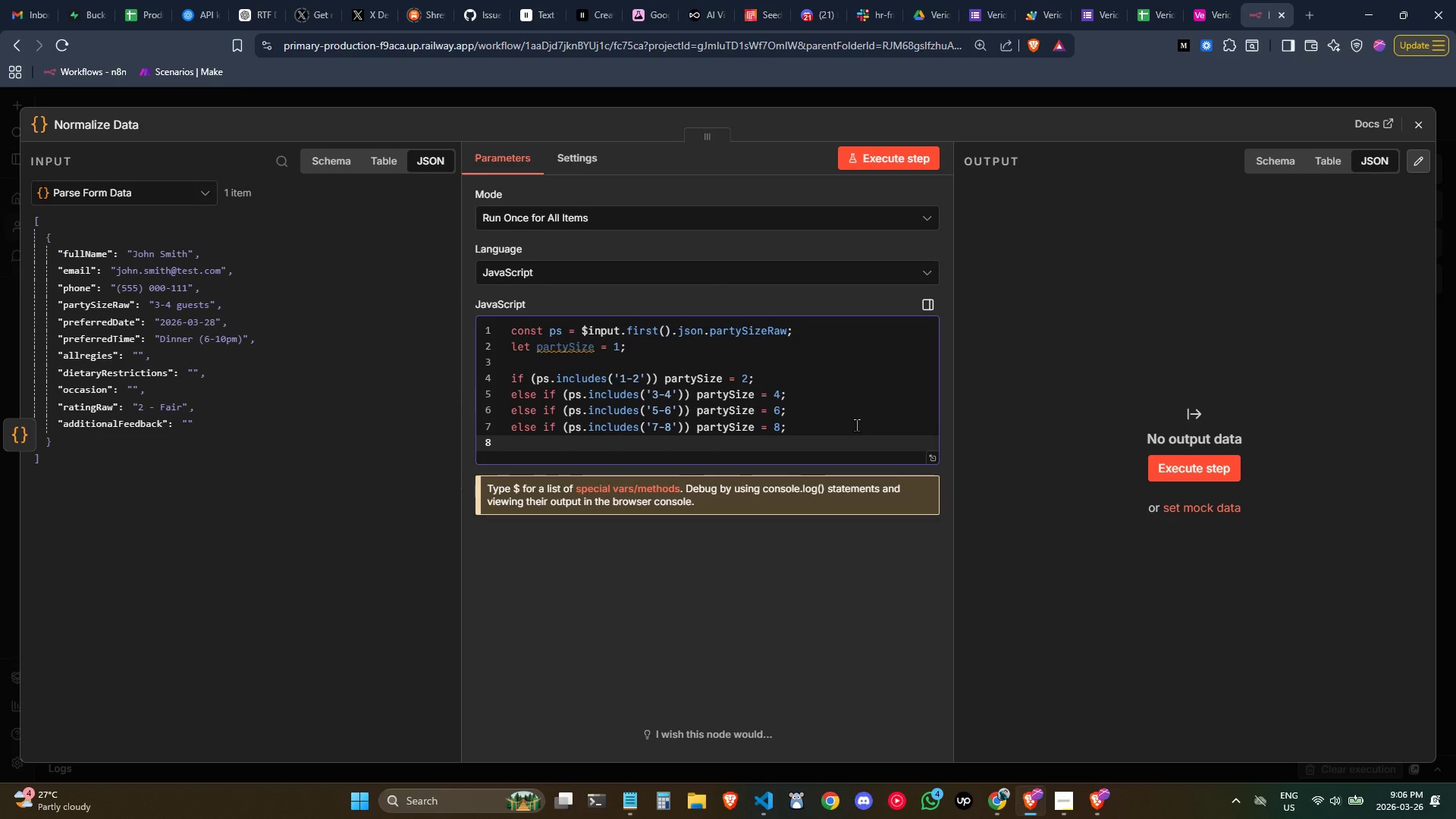 
wait(7.75)
 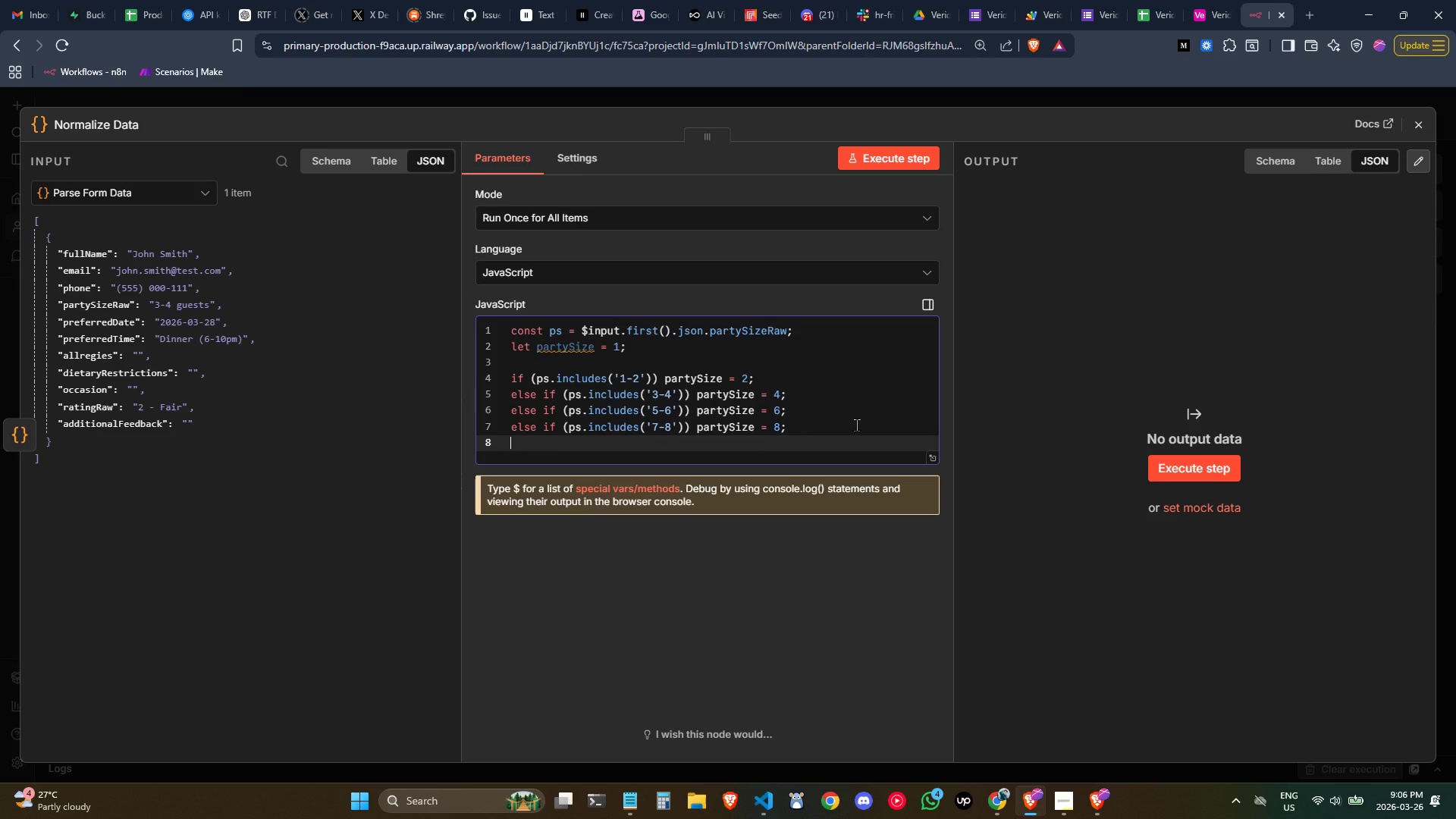 
type(else if (ps.include)
key(Tab)
type(')
 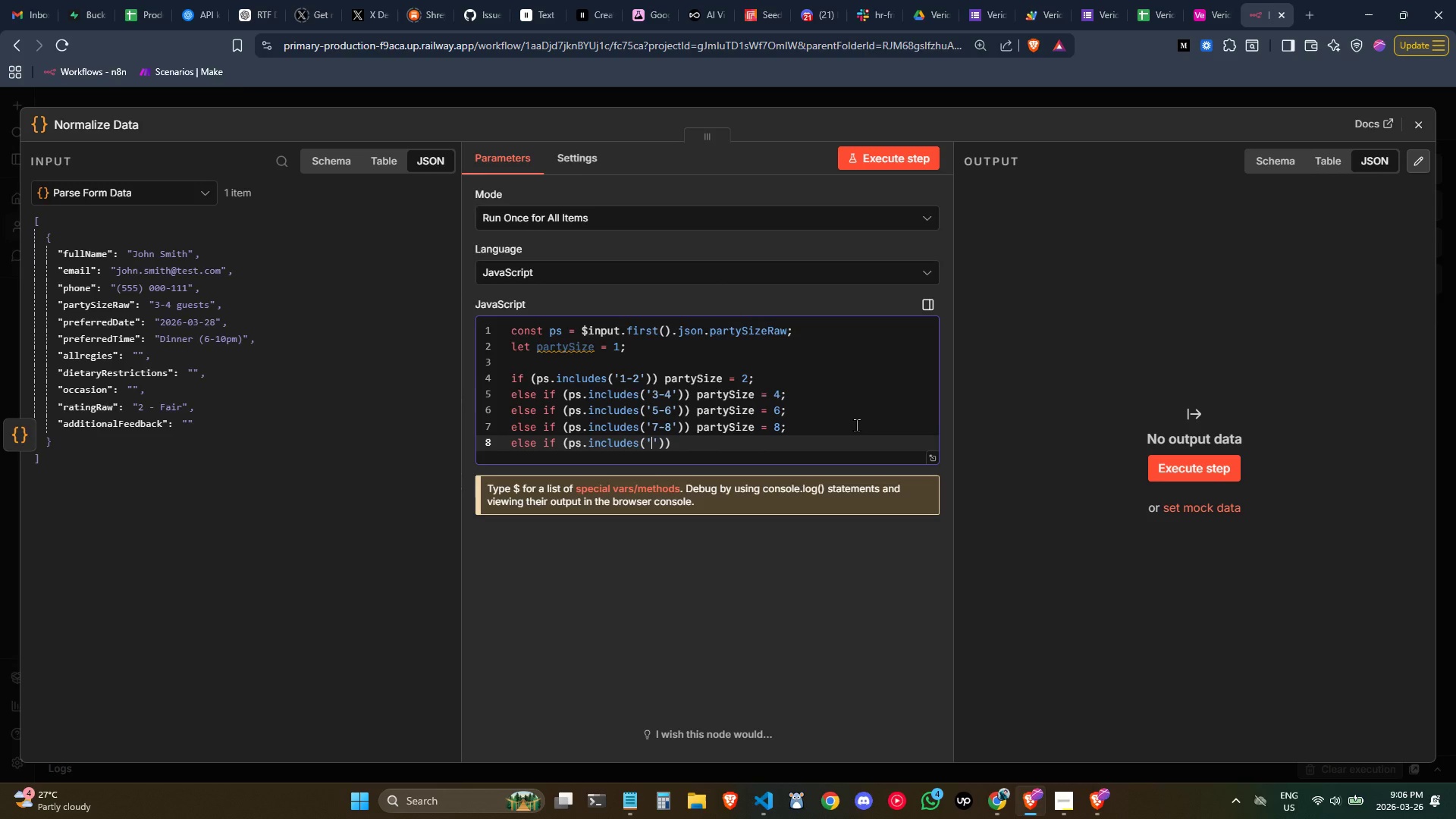 
wait(8.97)
 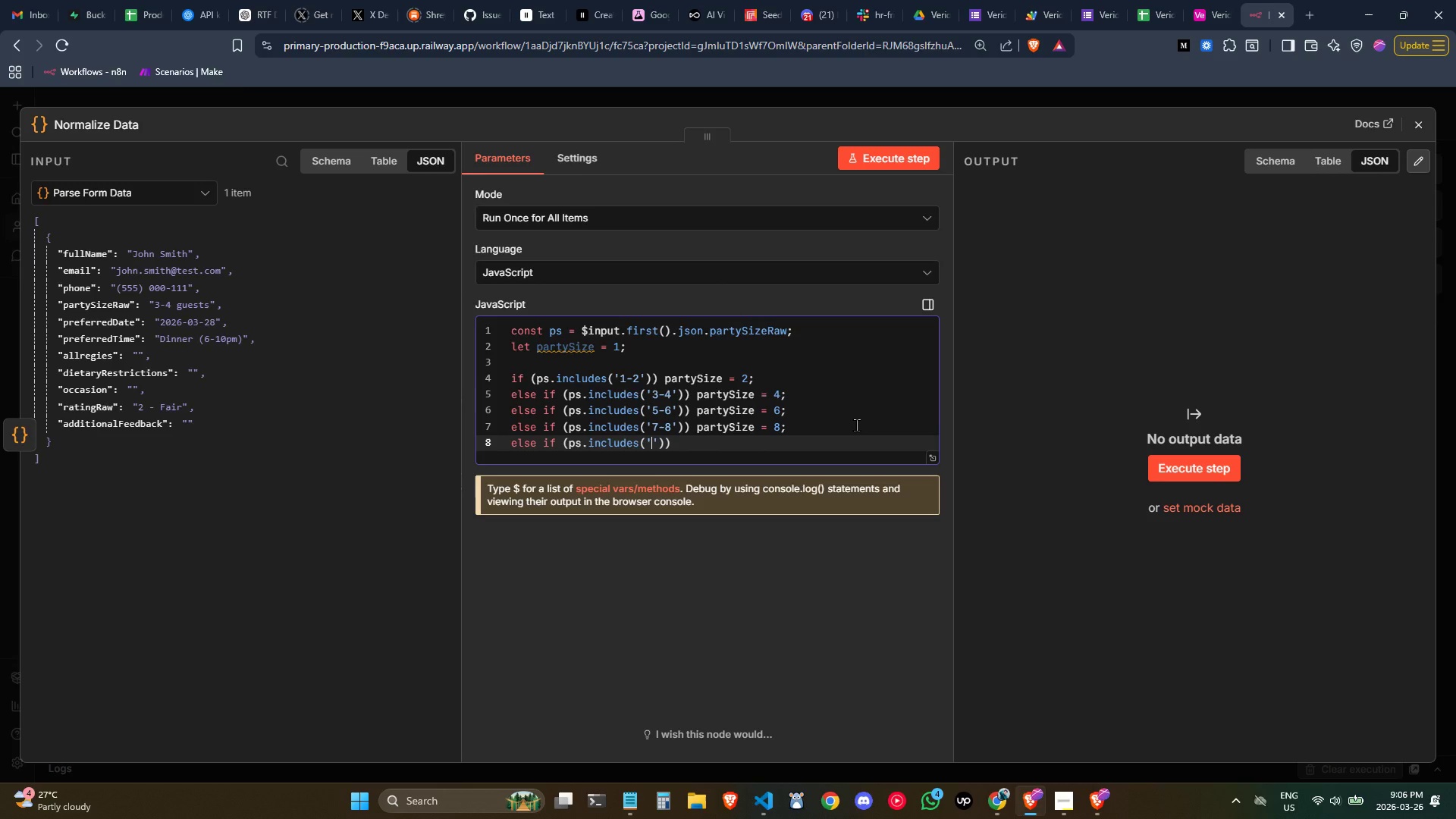 
key(9)
 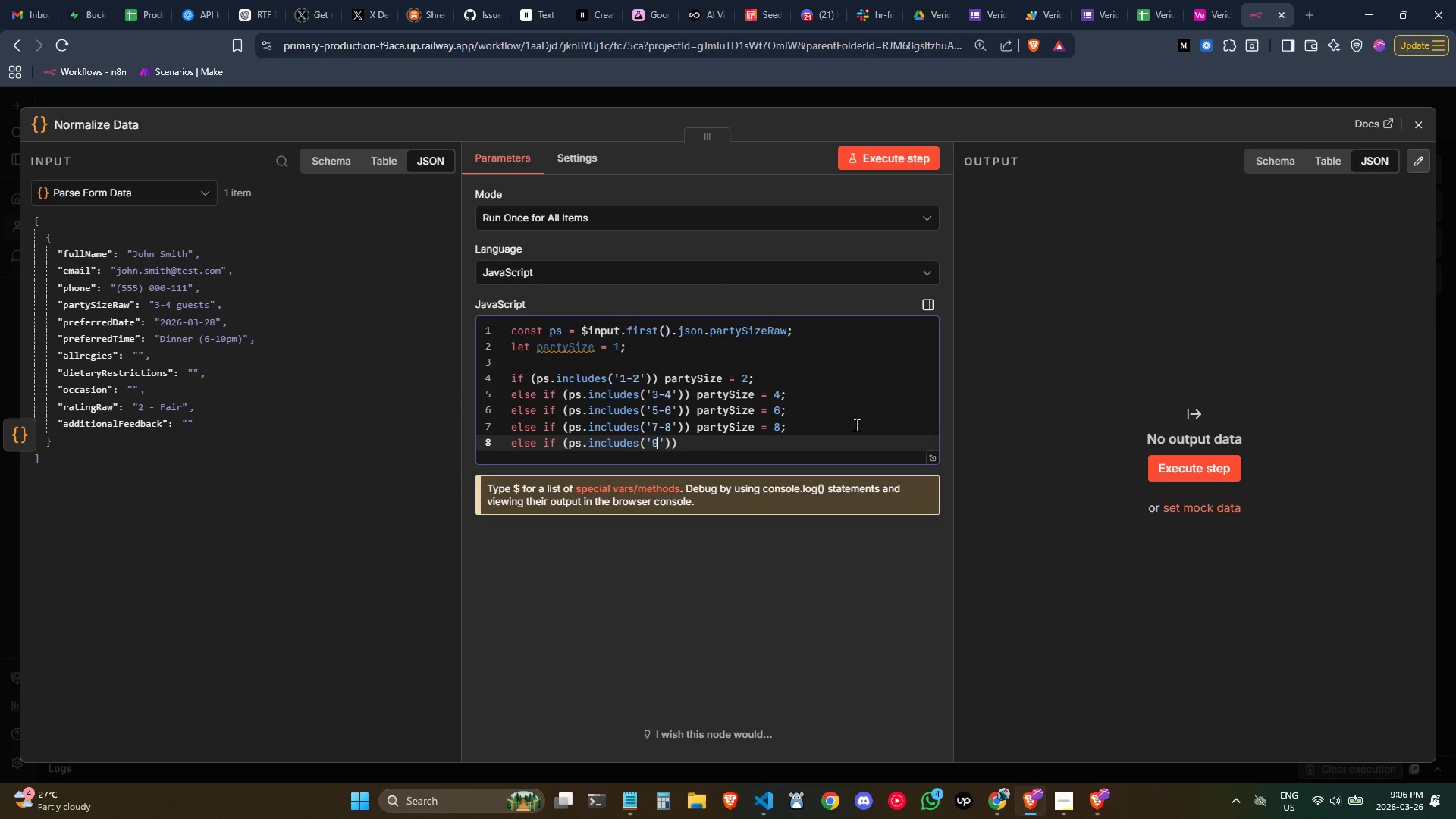 
key(ArrowRight)
 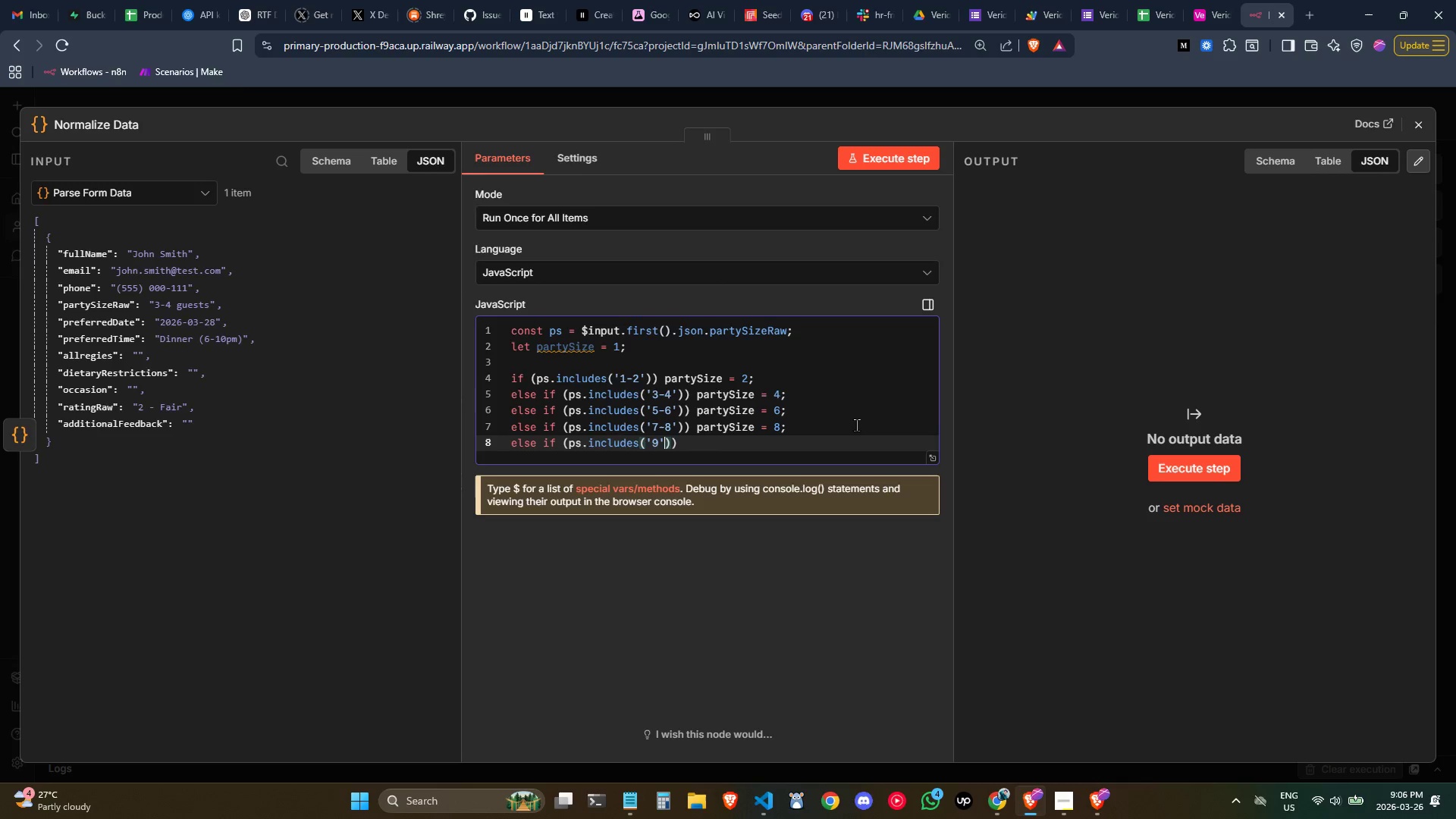 
key(ArrowRight)
 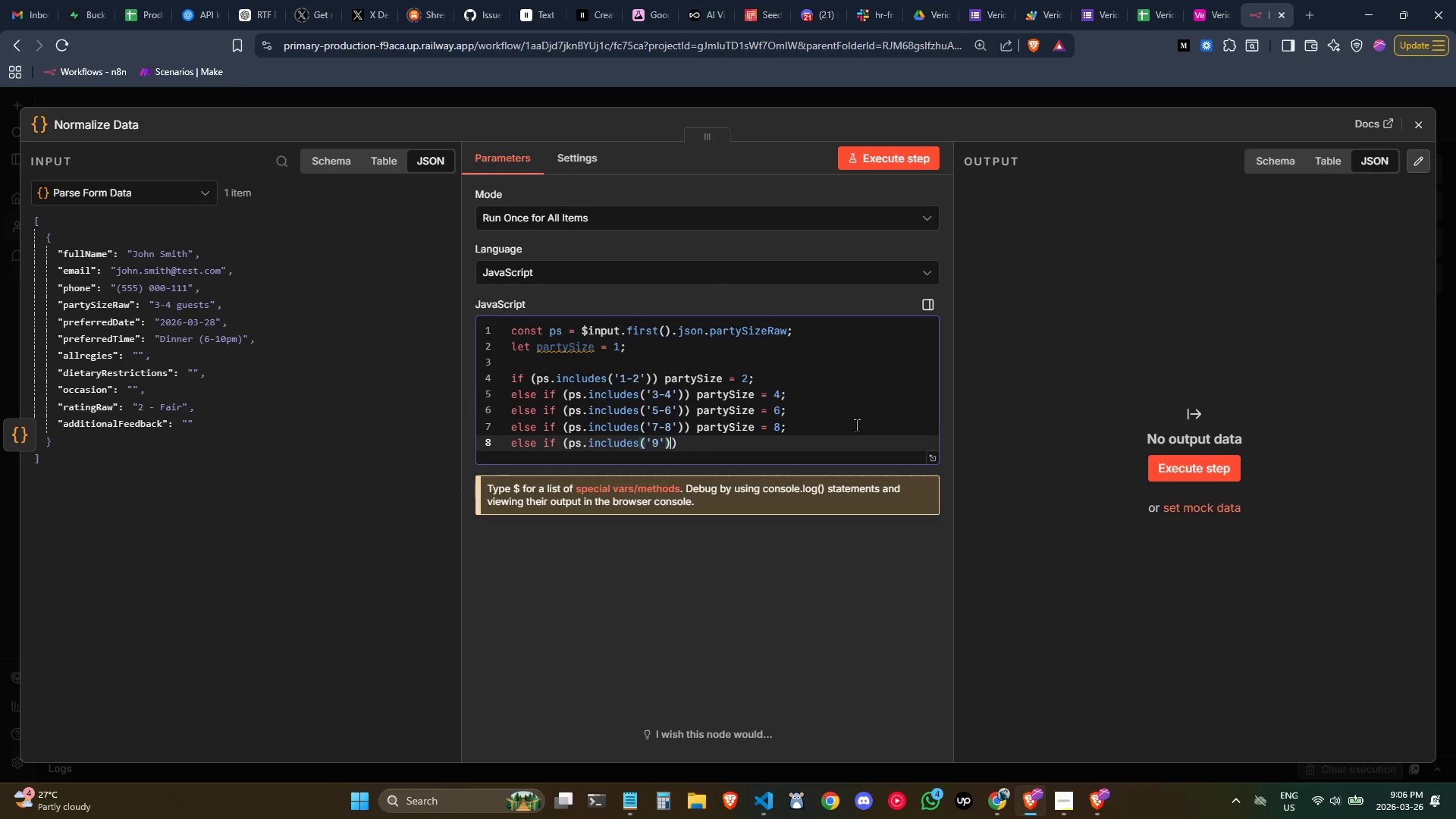 
key(ArrowRight)
 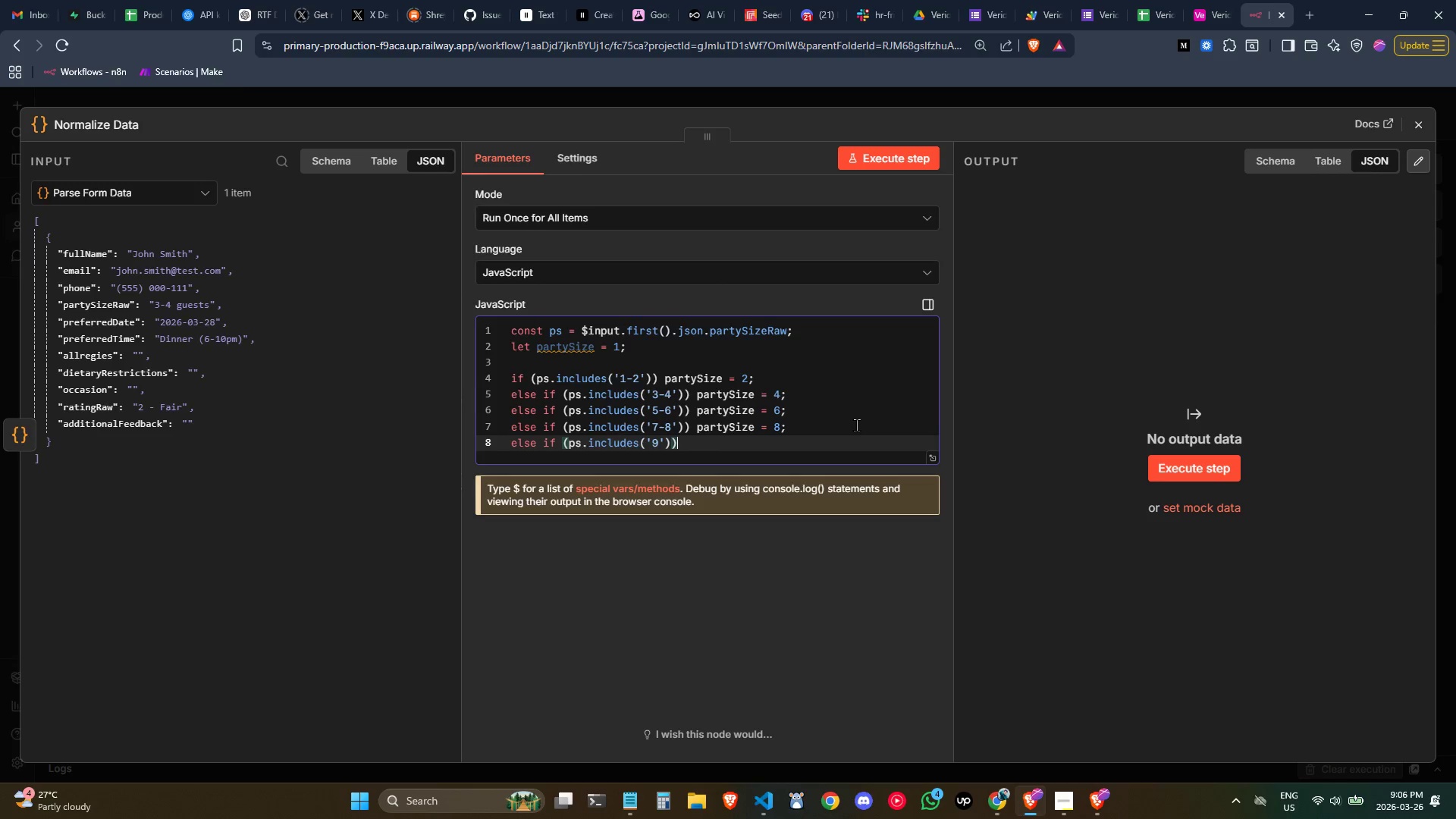 
key(ArrowRight)
 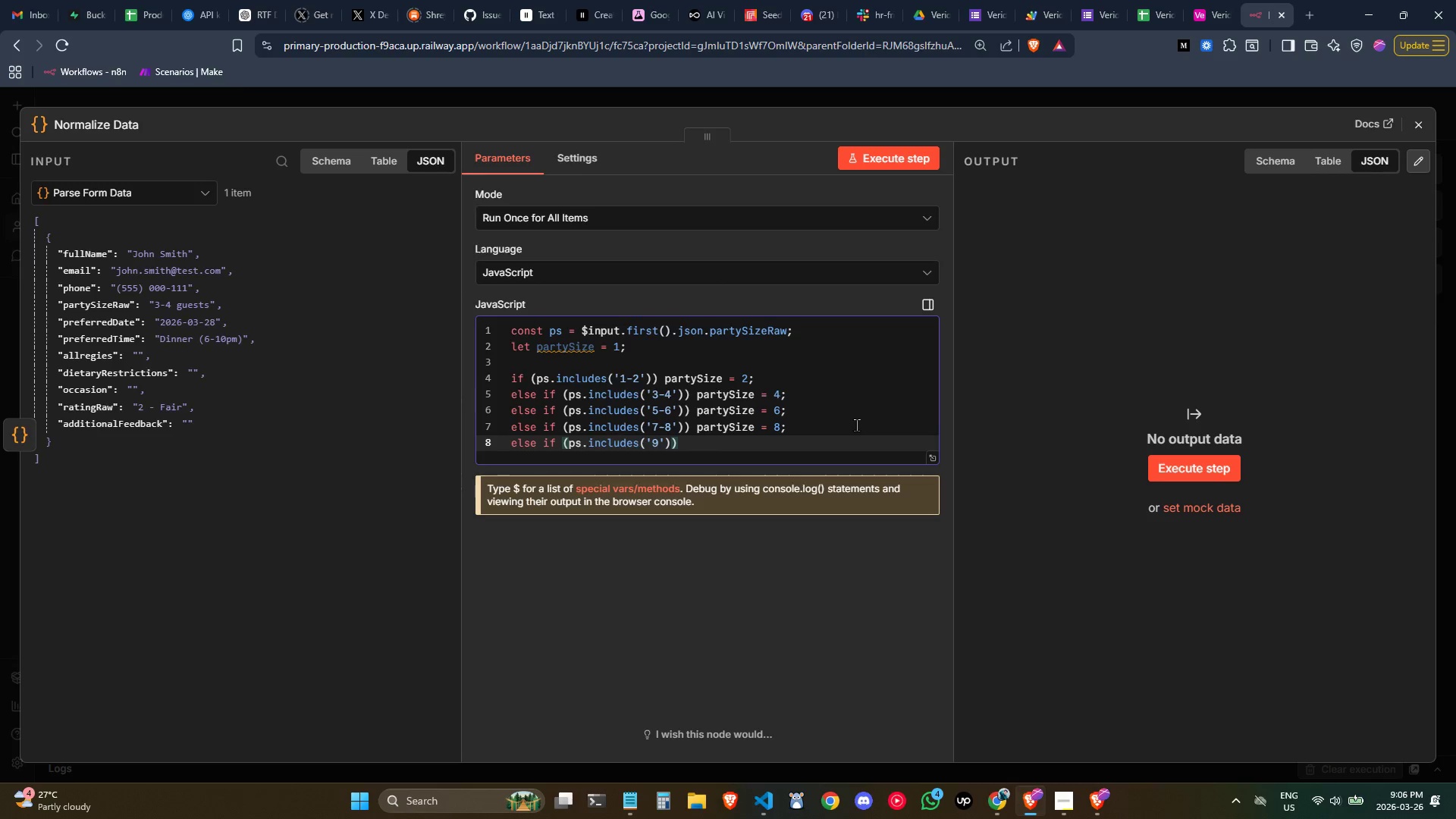 
type( part)
key(Tab)
type( =9)
key(Backspace)
type( 9;)
 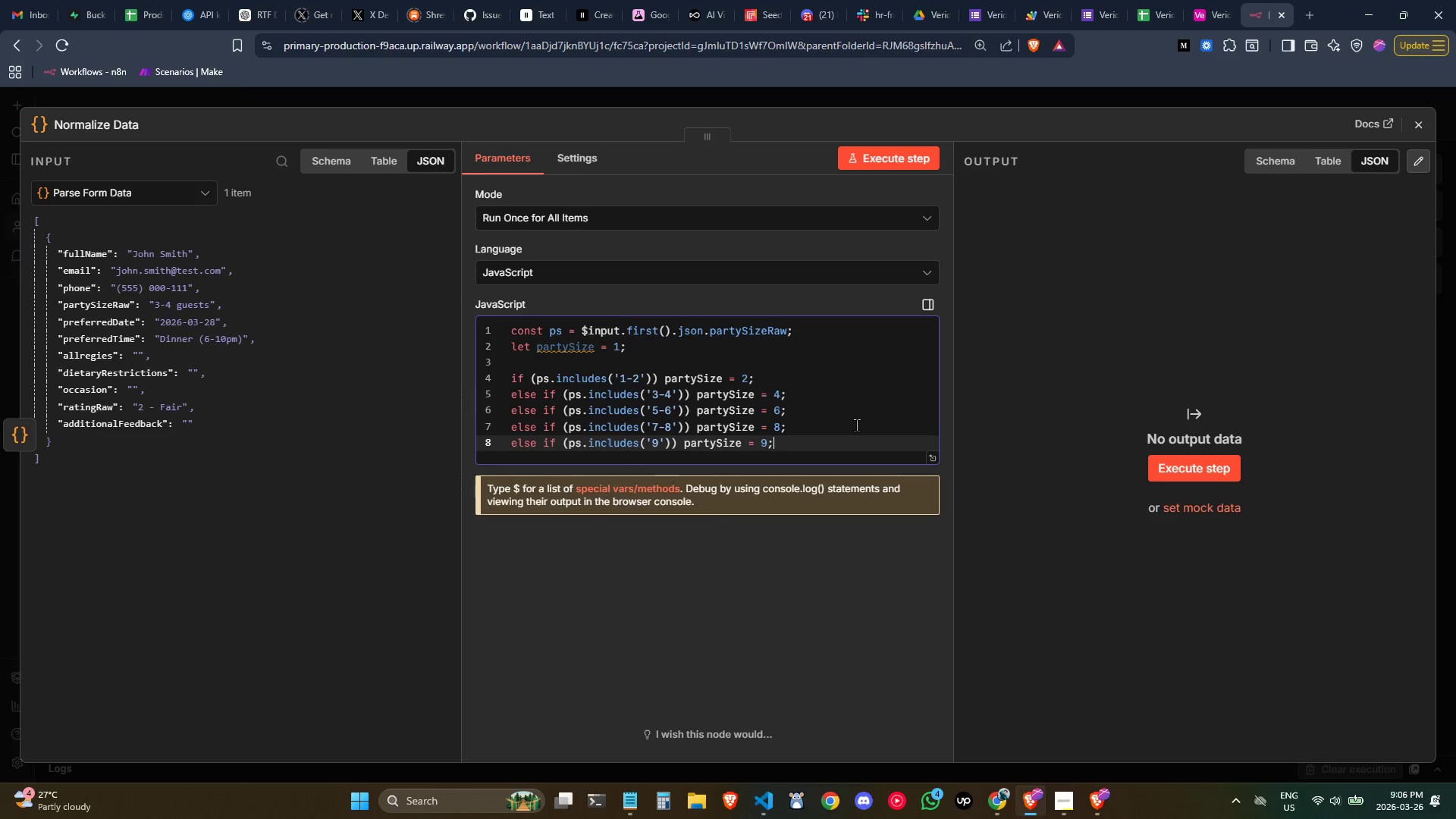 
key(Enter)
 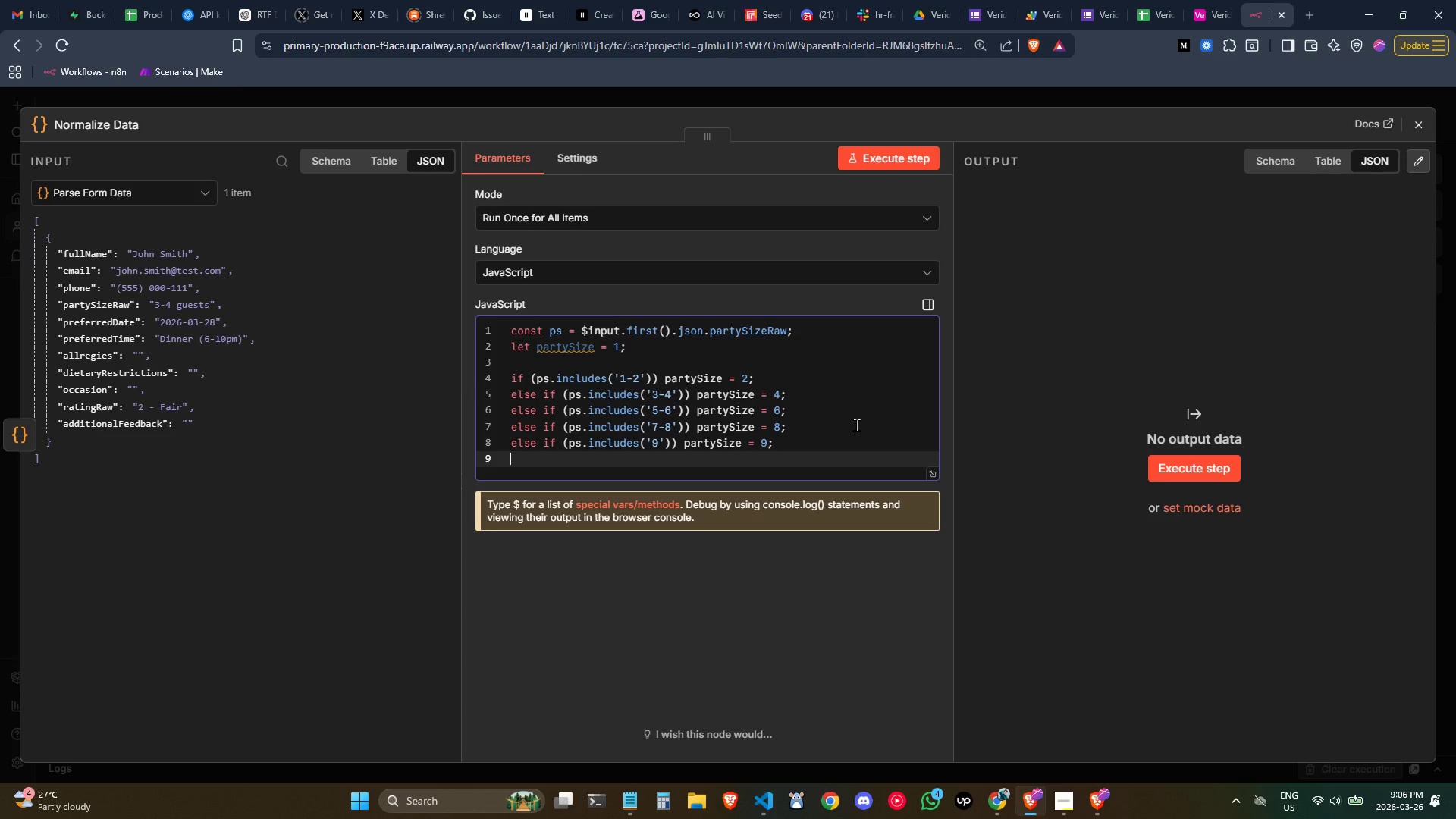 
key(Enter)
 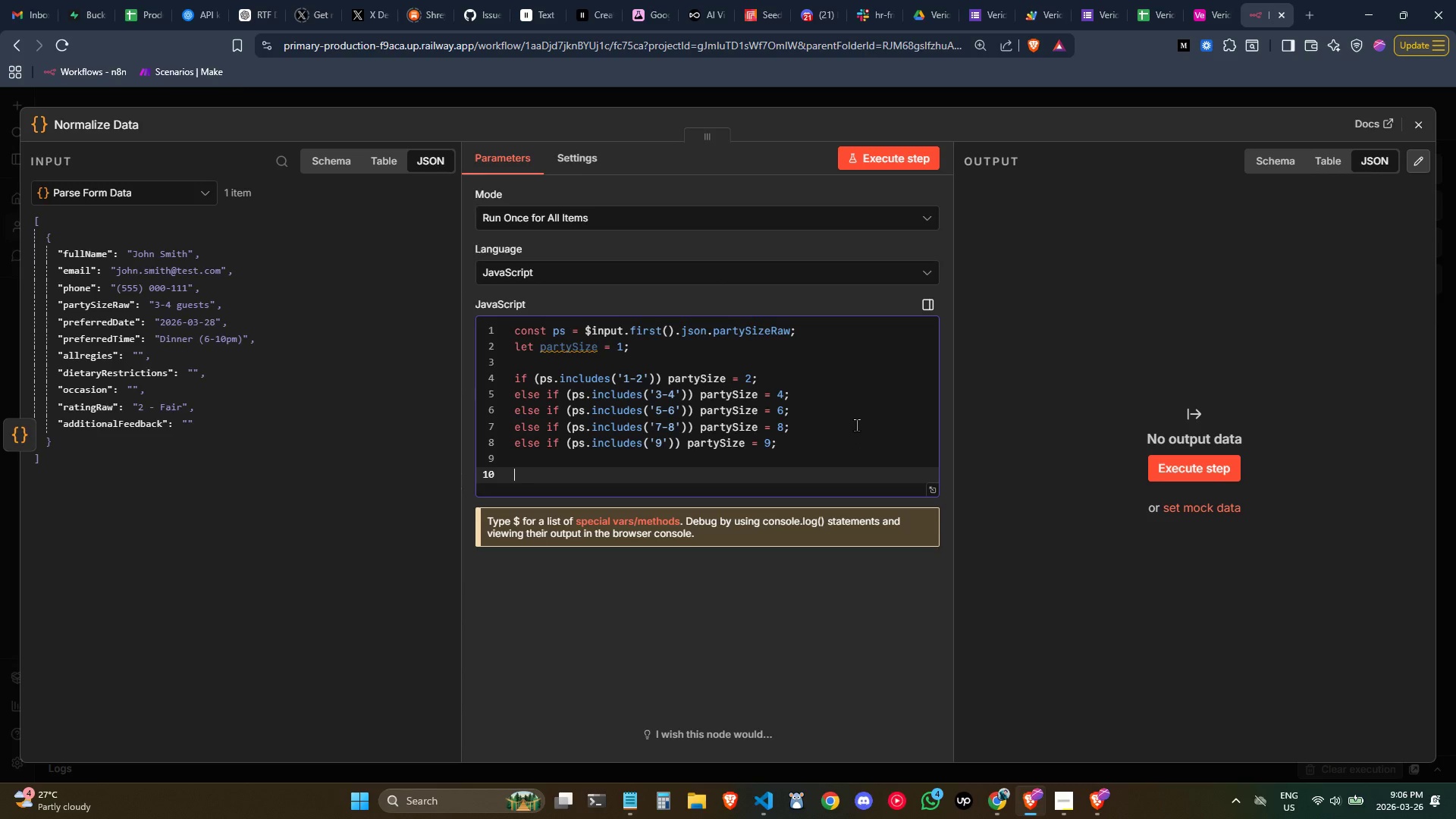 
type(const rating )
 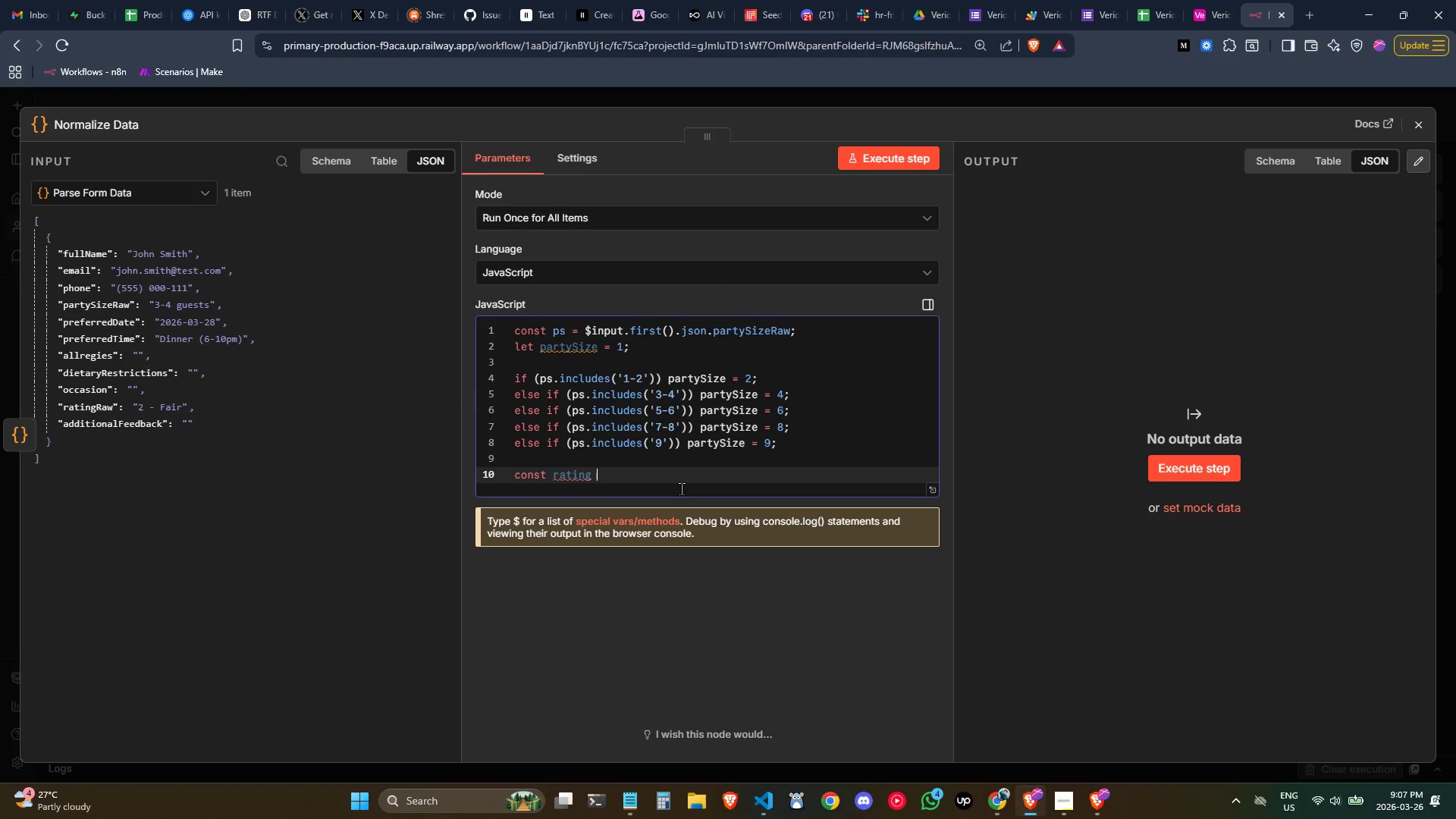 
wait(16.08)
 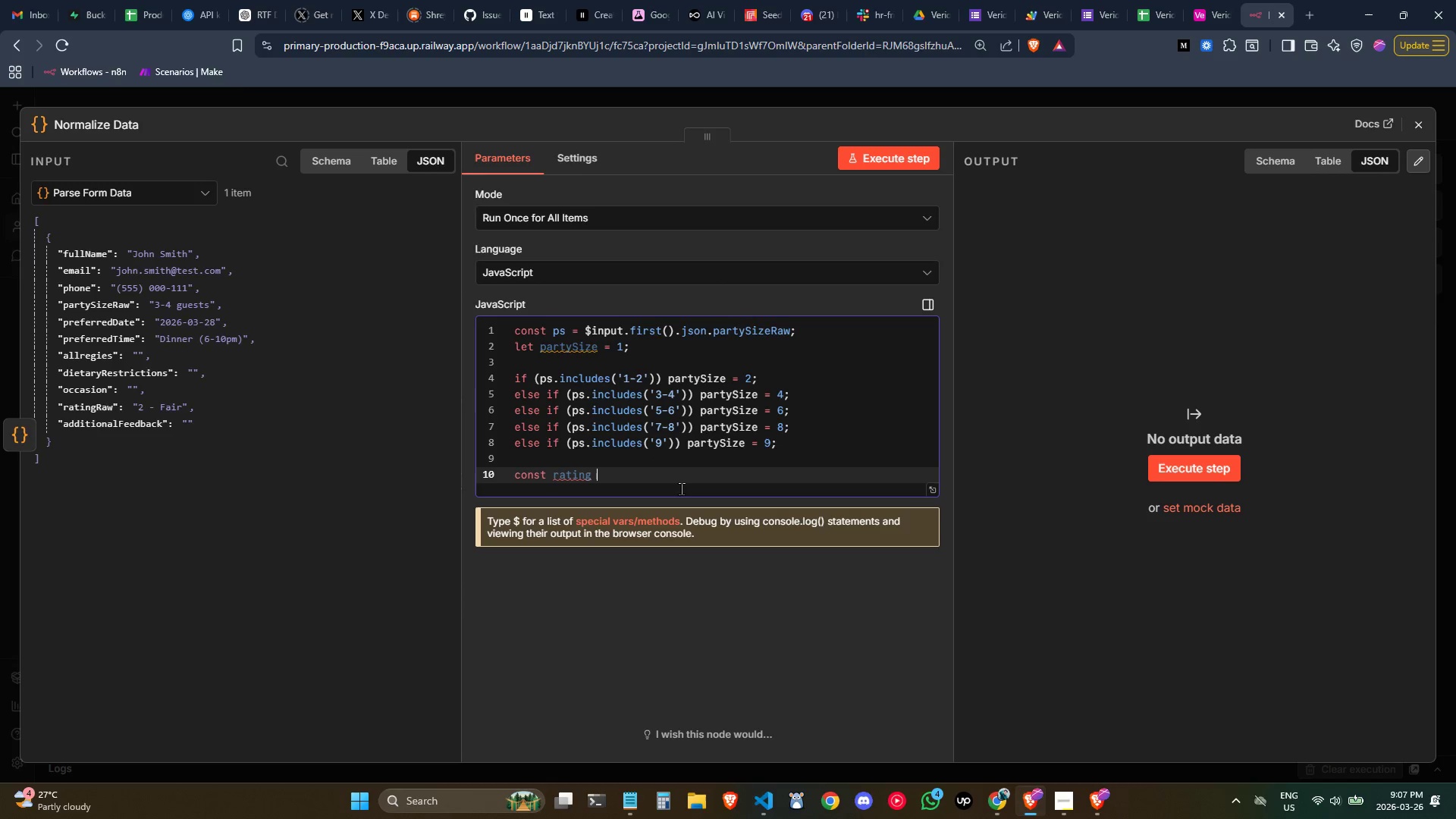 
type(parseInt(($json)
key(Backspace)
key(Backspace)
key(Backspace)
key(Backspace)
key(Backspace)
 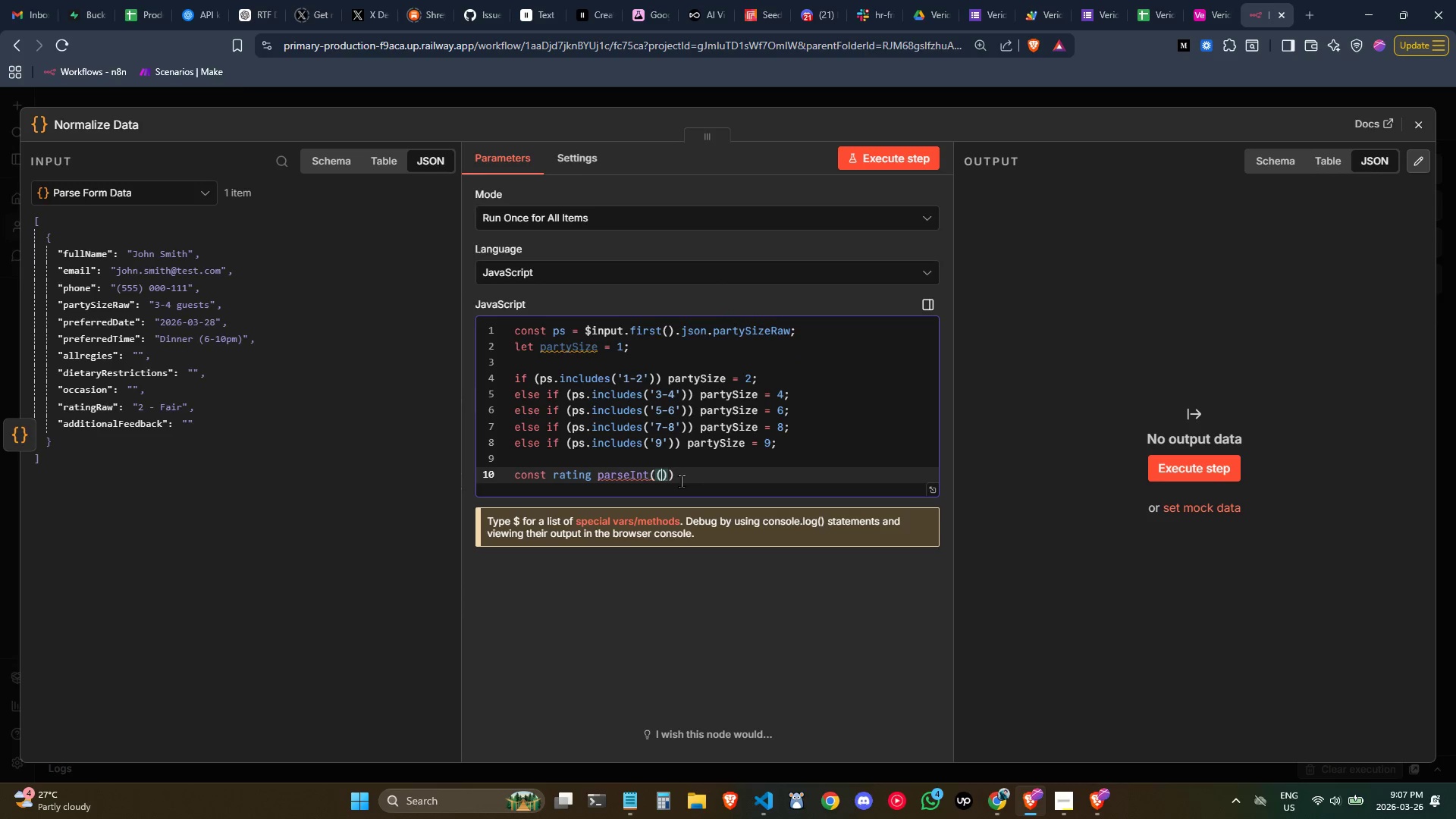 
left_click_drag(start_coordinate=[707, 331], to_coordinate=[588, 329])
 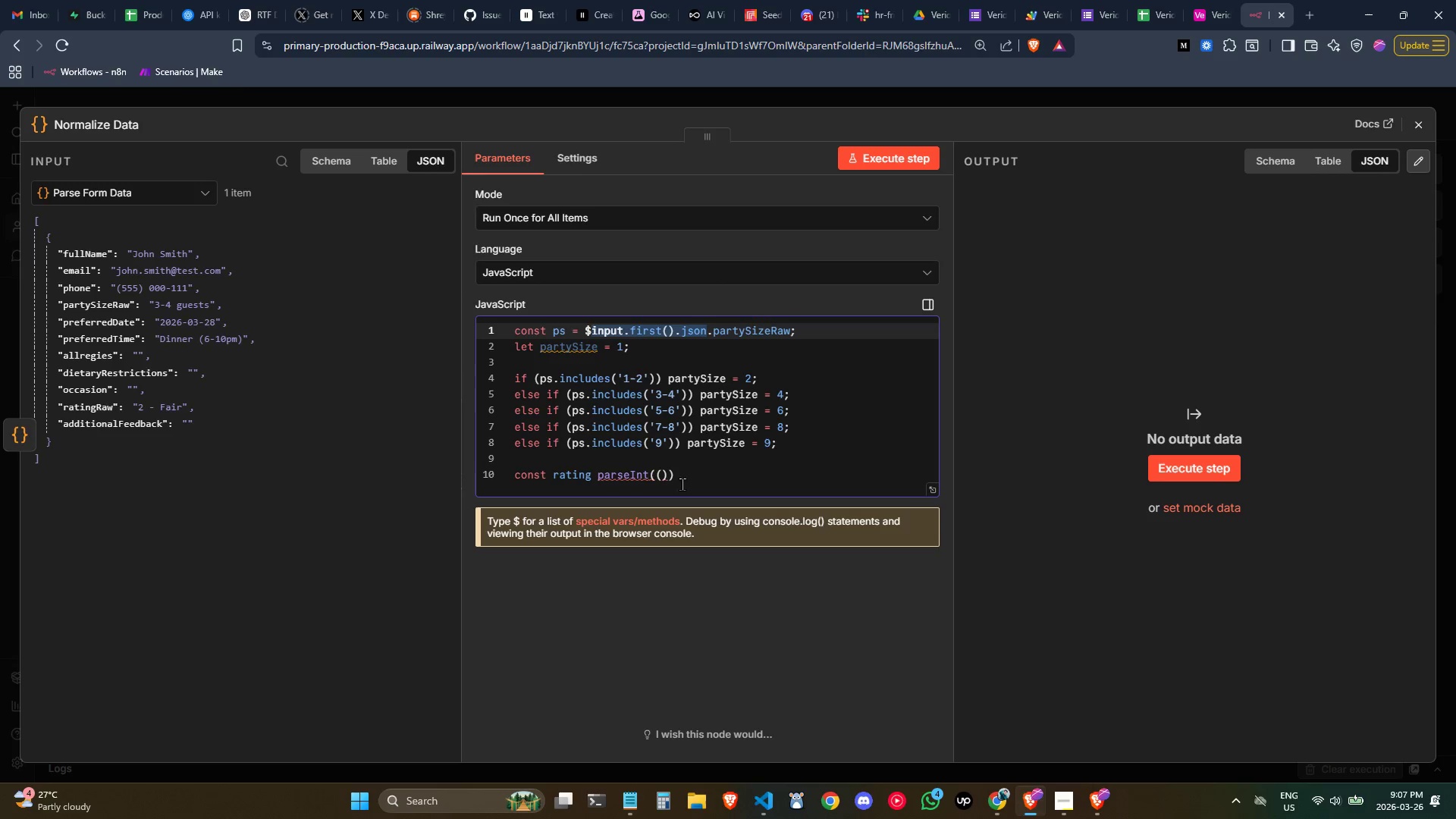 
key(Control+ControlLeft)
 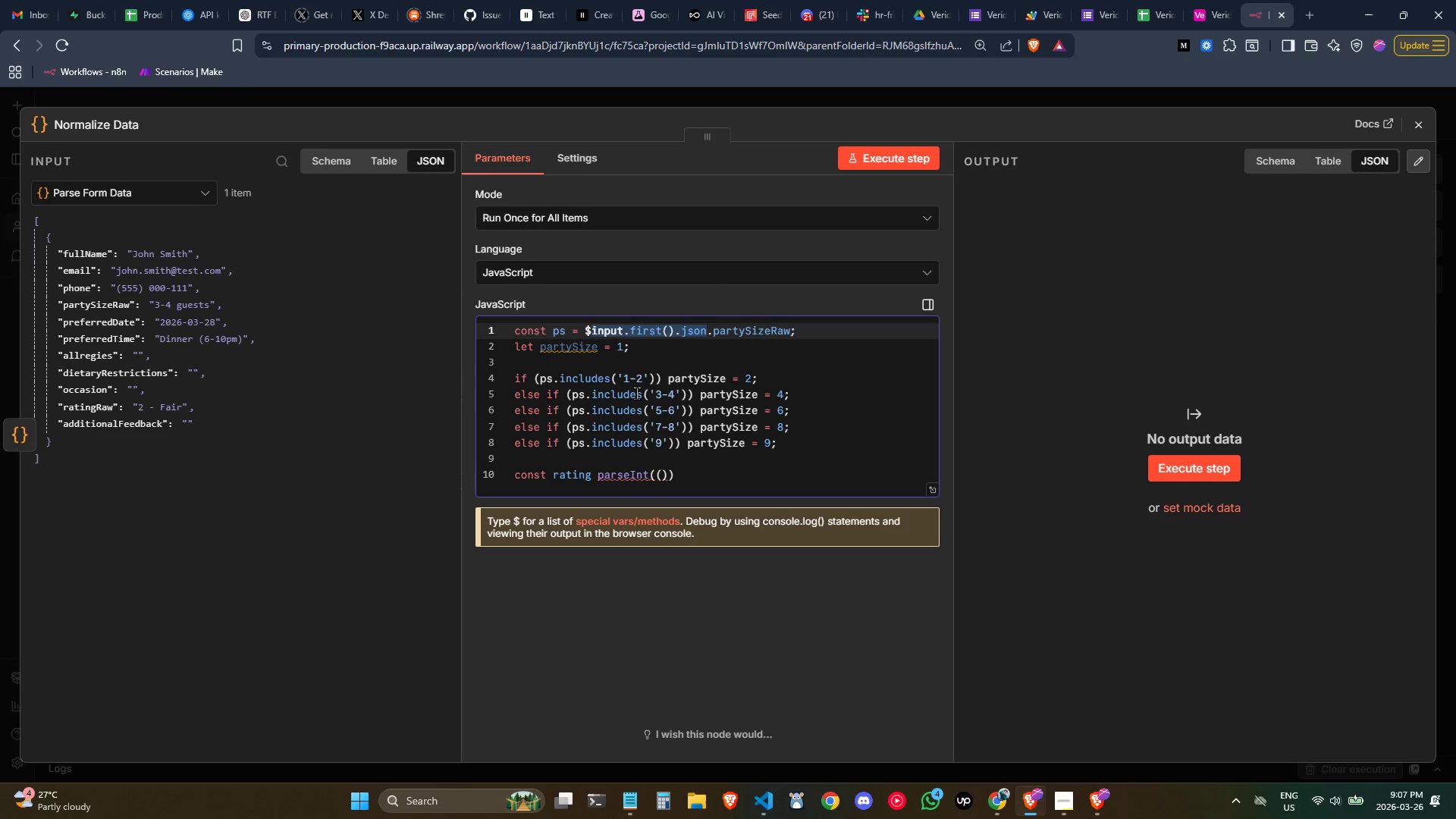 
key(Control+C)
 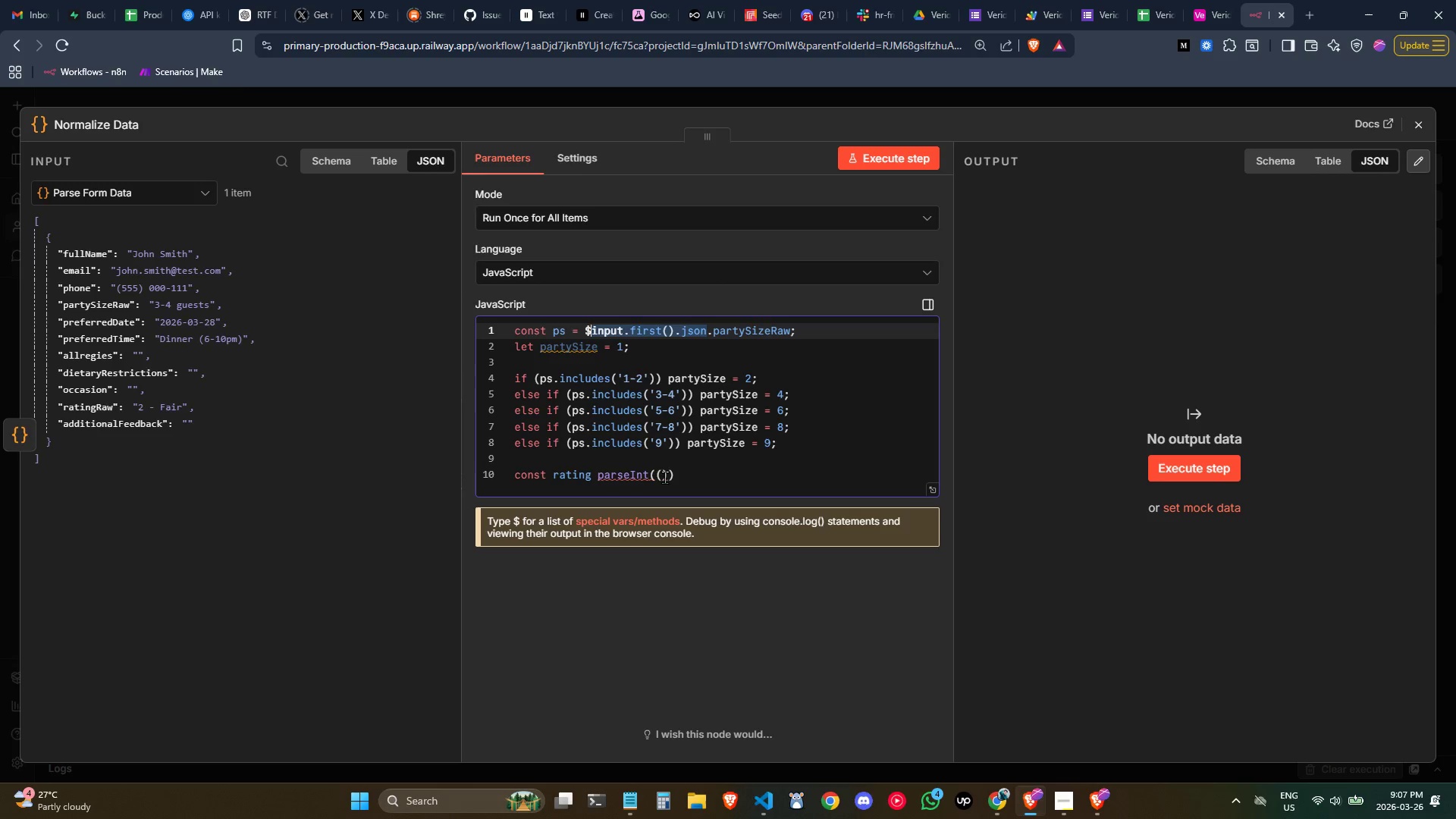 
left_click([662, 475])
 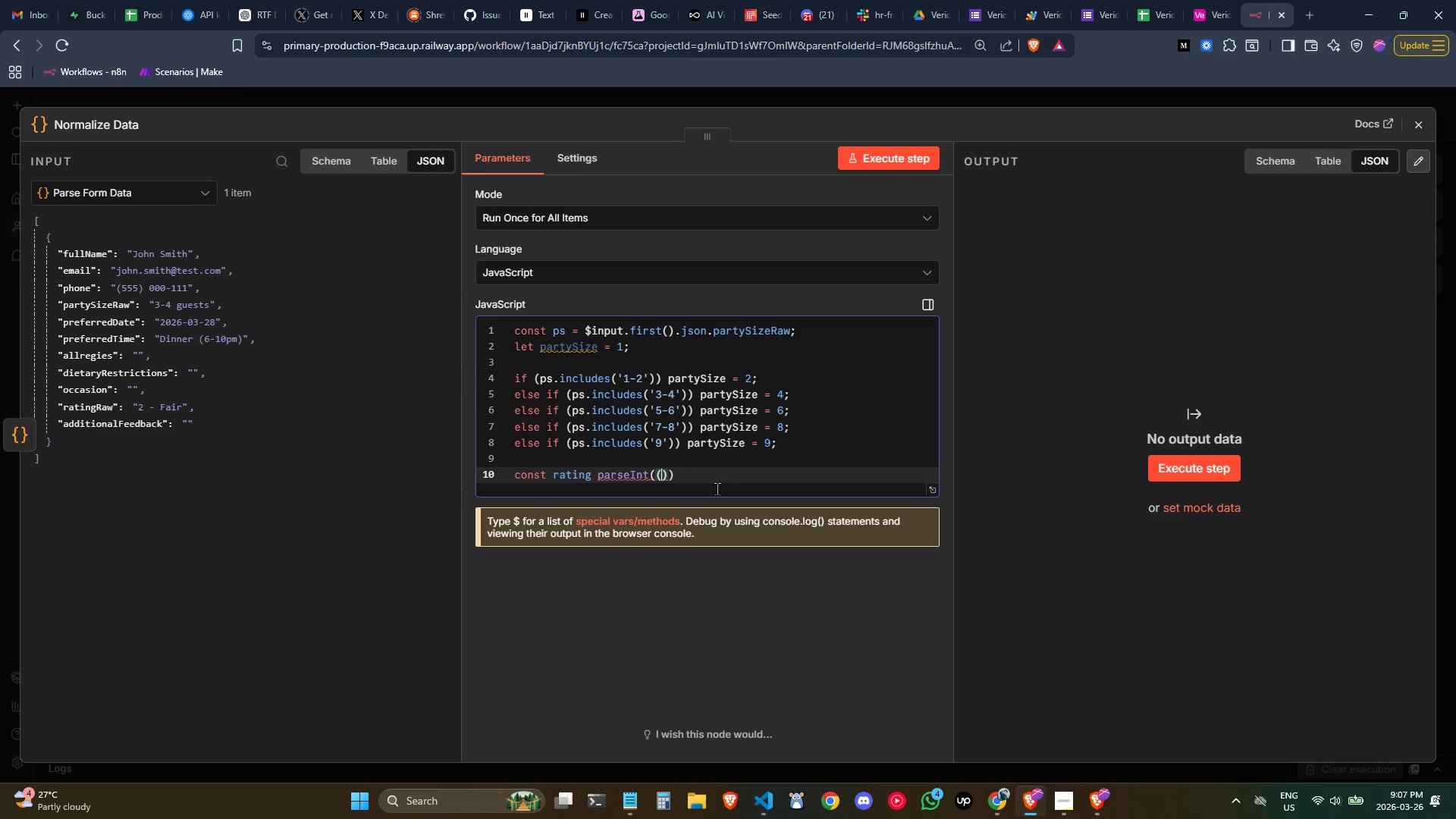 
key(Control+ControlLeft)
 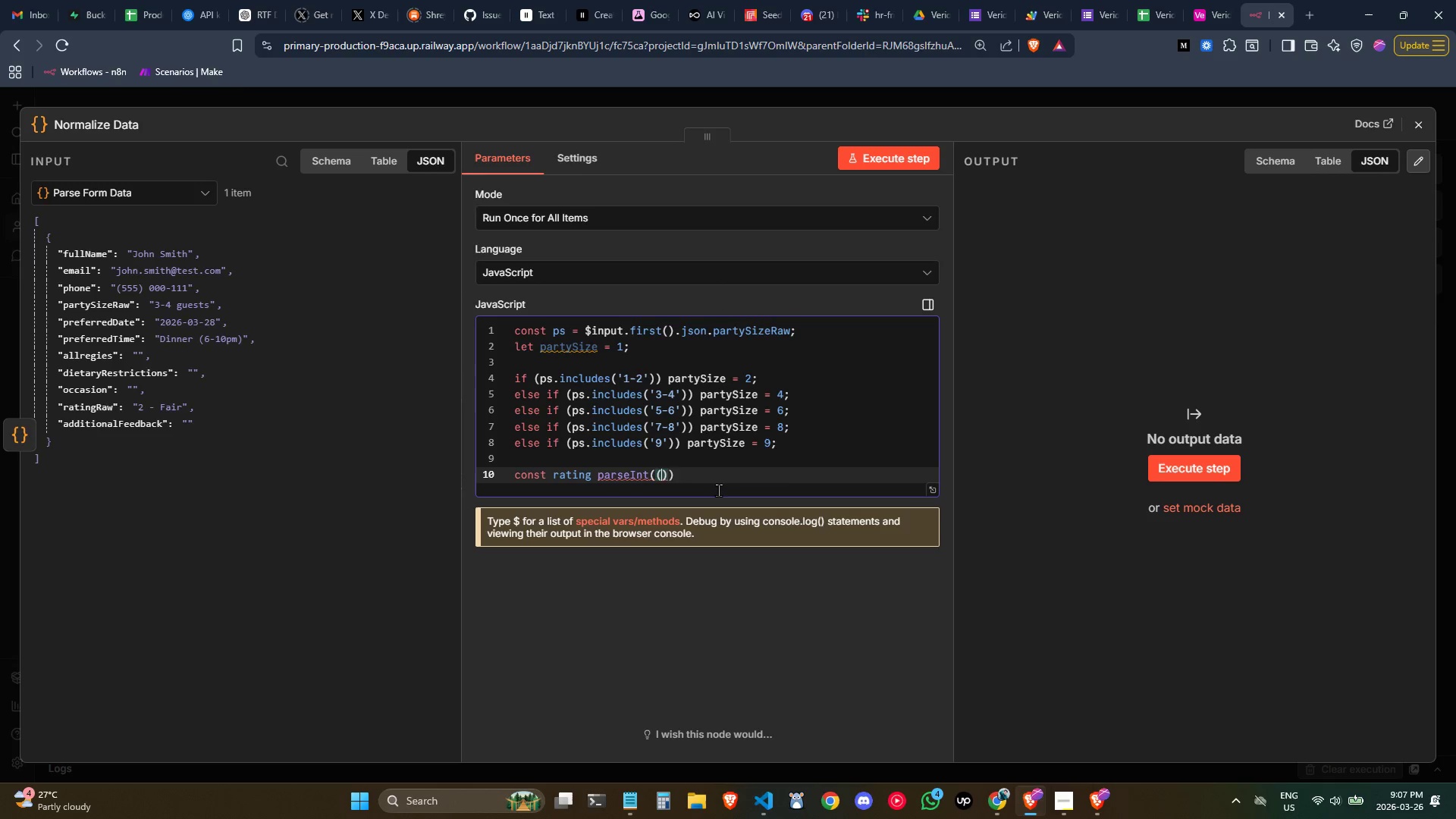 
key(Control+V)
 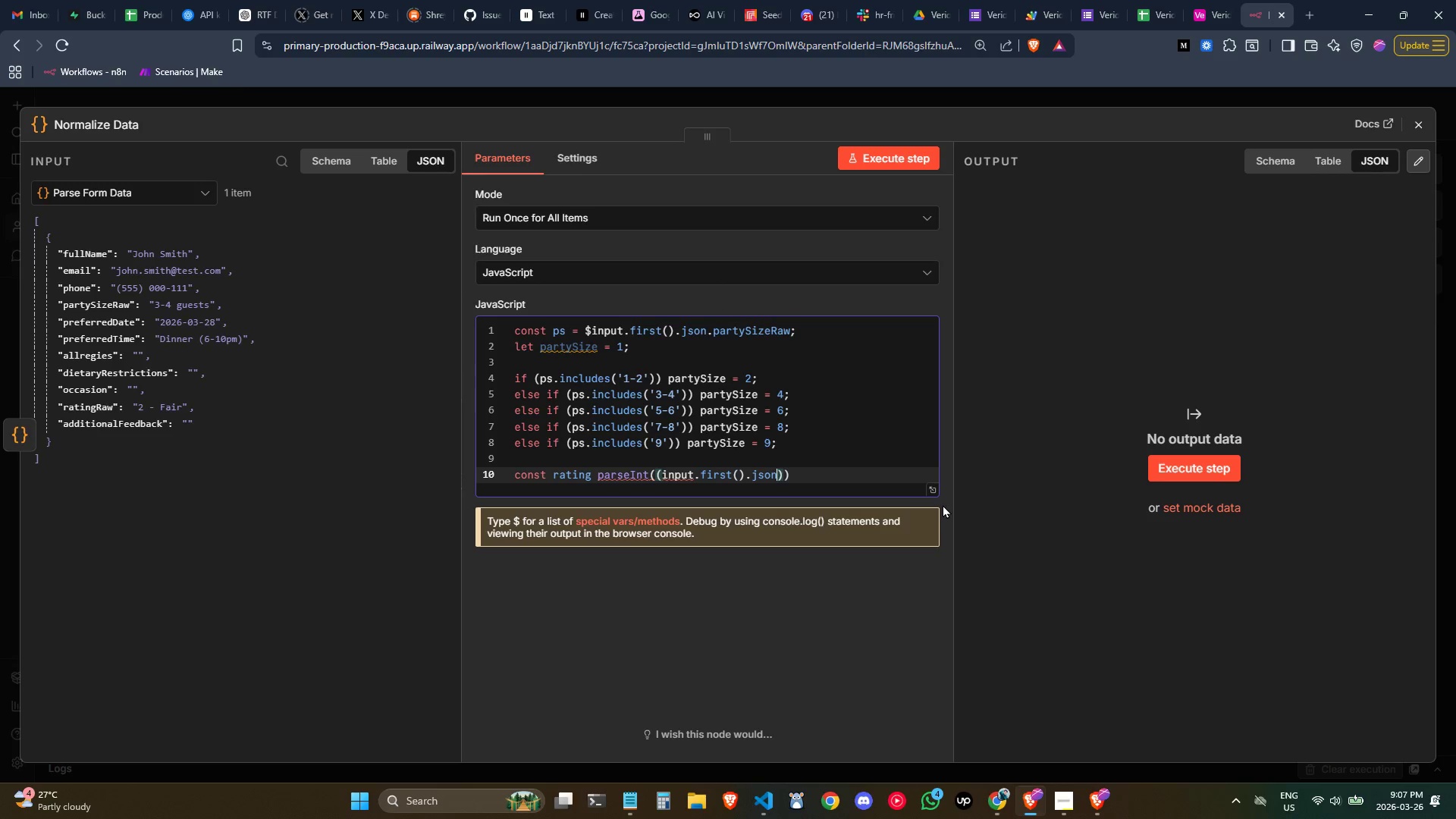 
type(.ratingRaw || )
 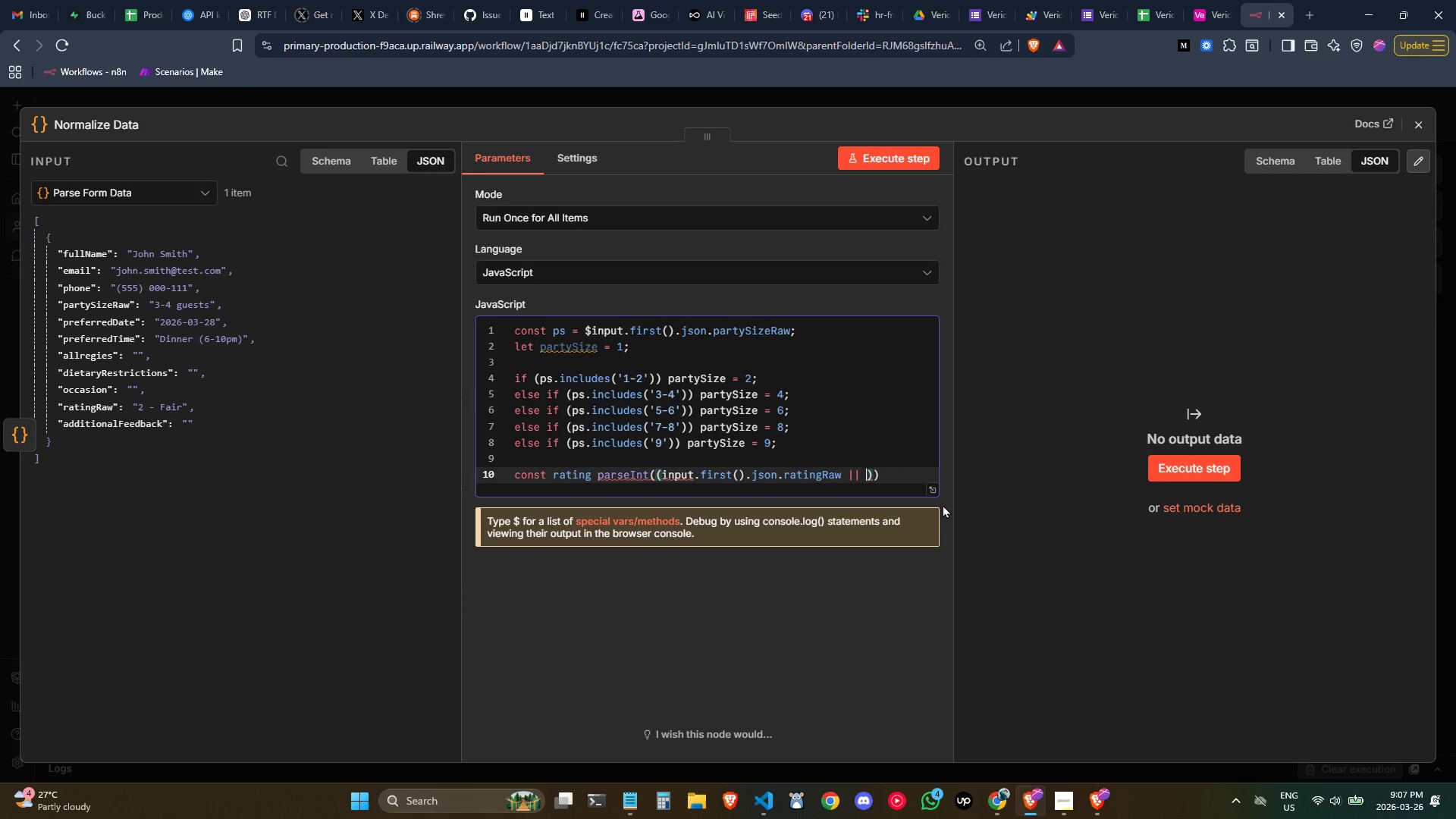 
wait(10.38)
 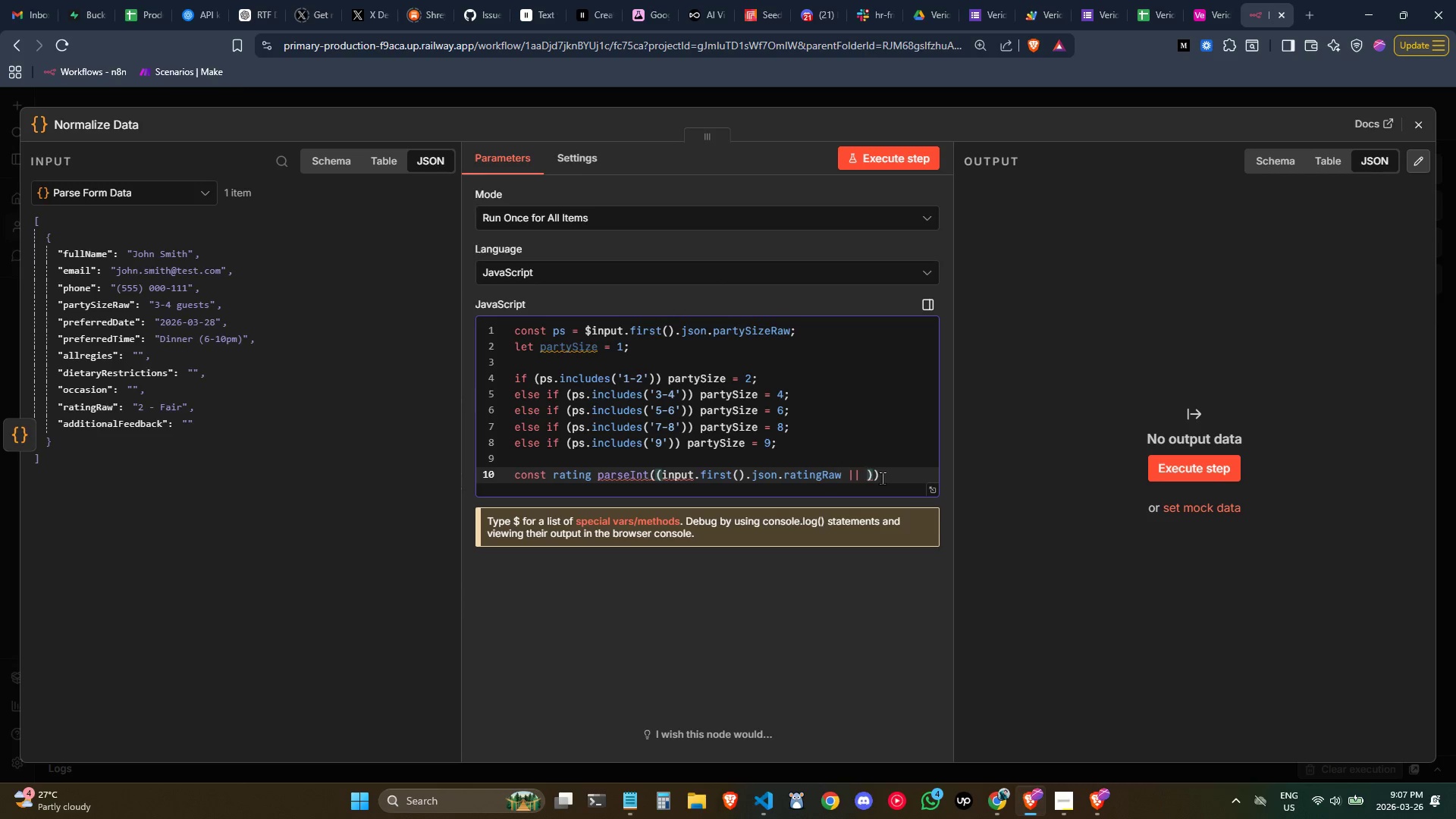 
key(BracketRight)
 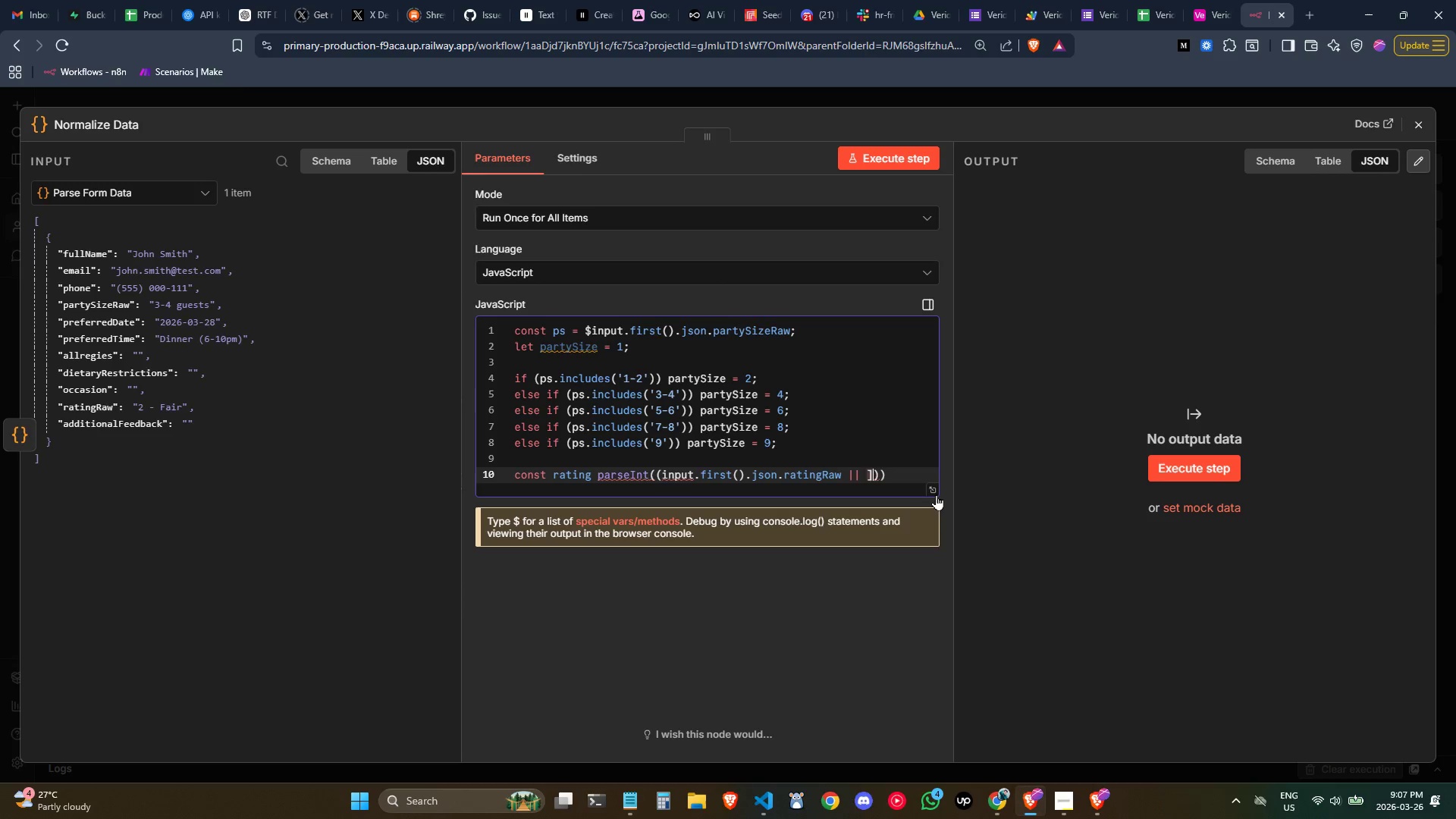 
key(BracketRight)
 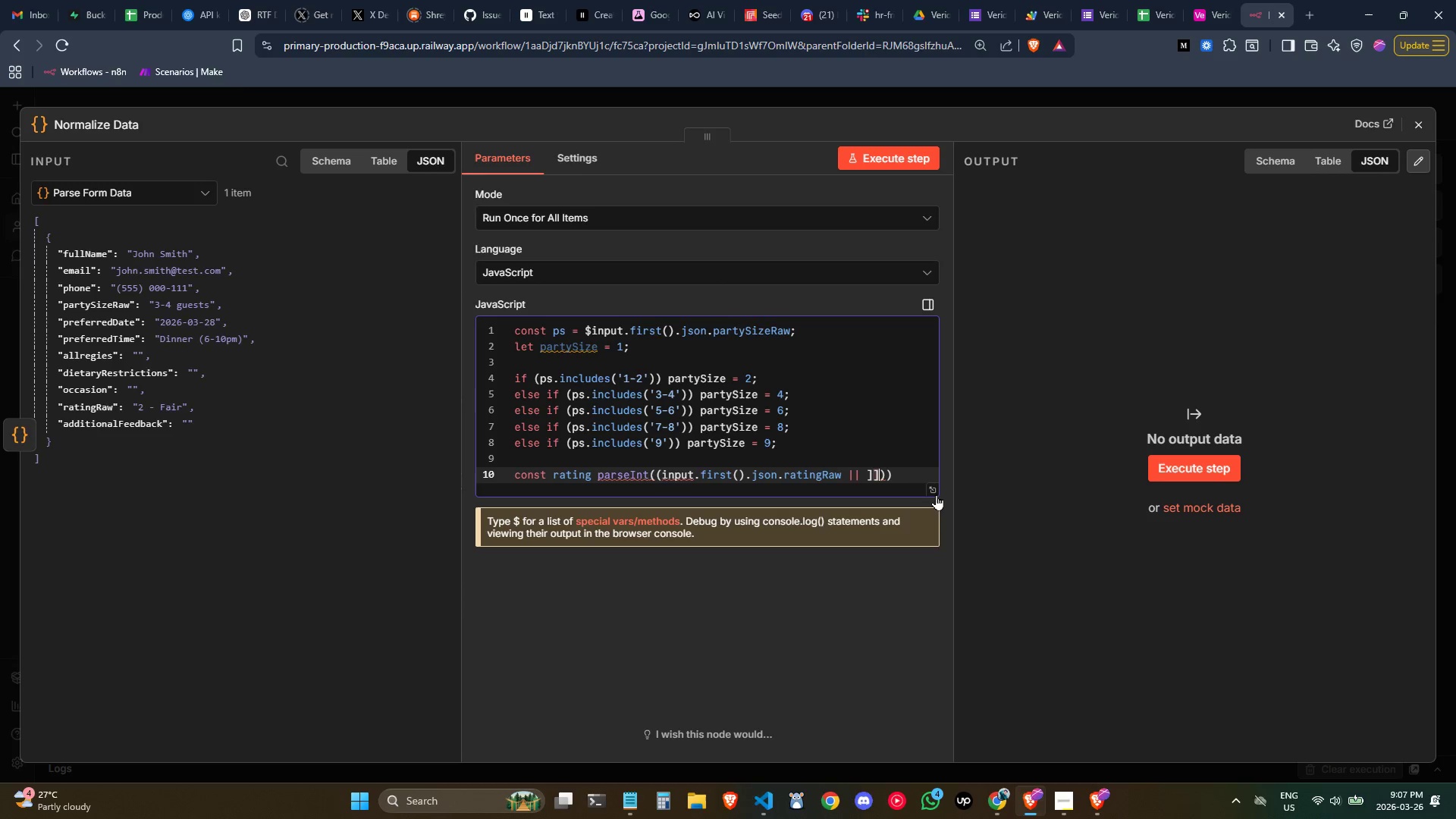 
key(Backspace)
 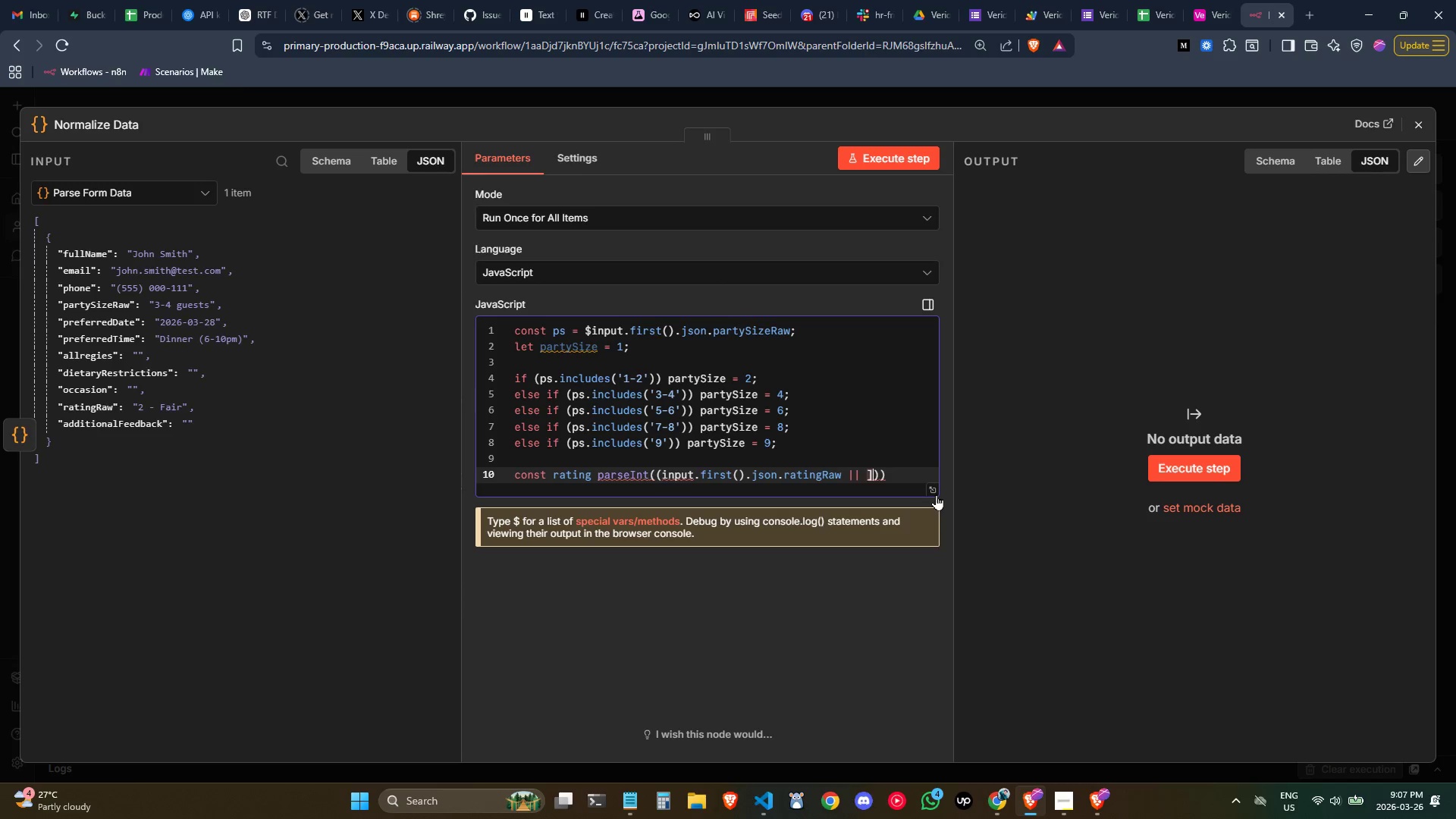 
key(Backspace)
 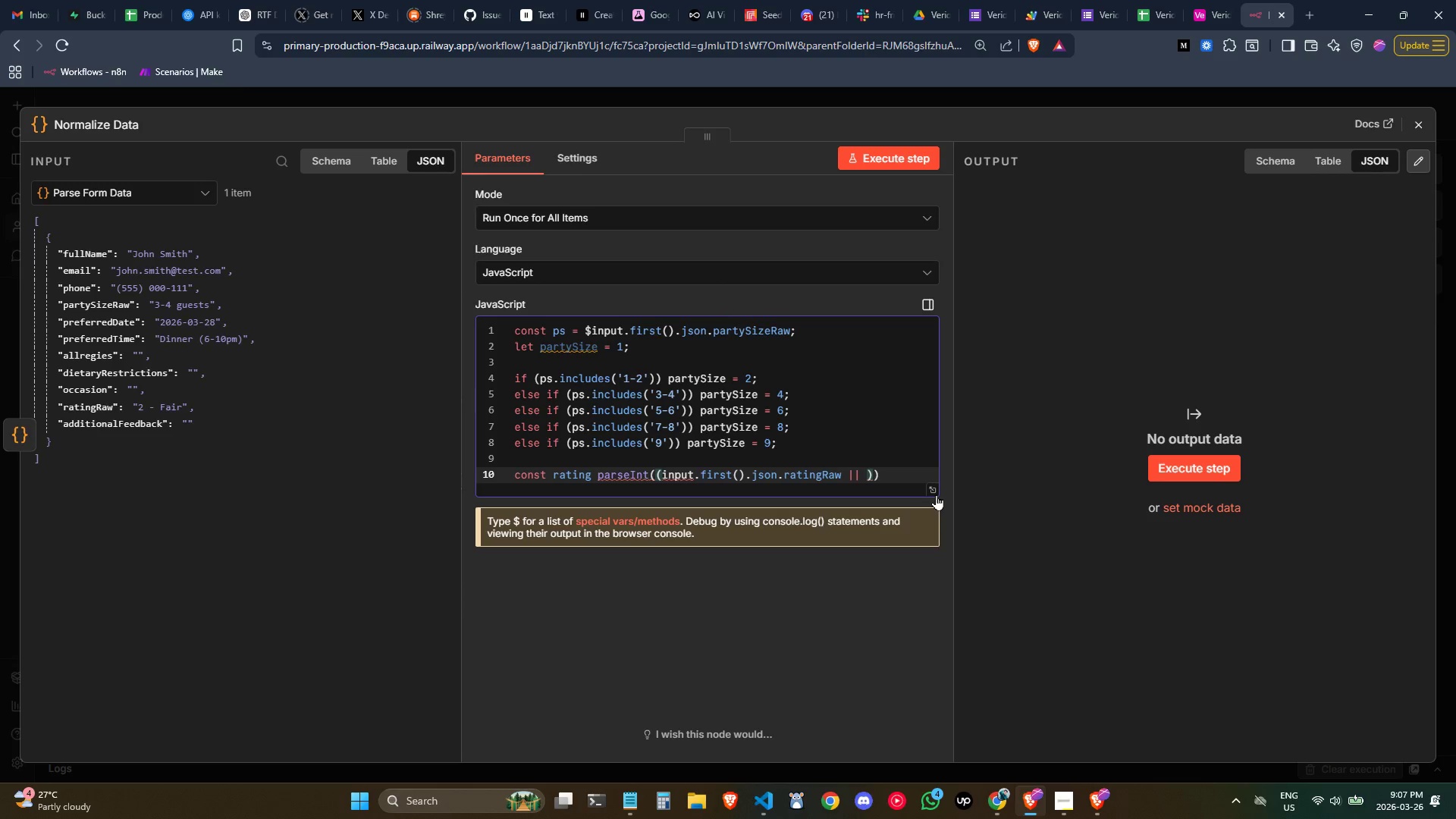 
key(Quote)
 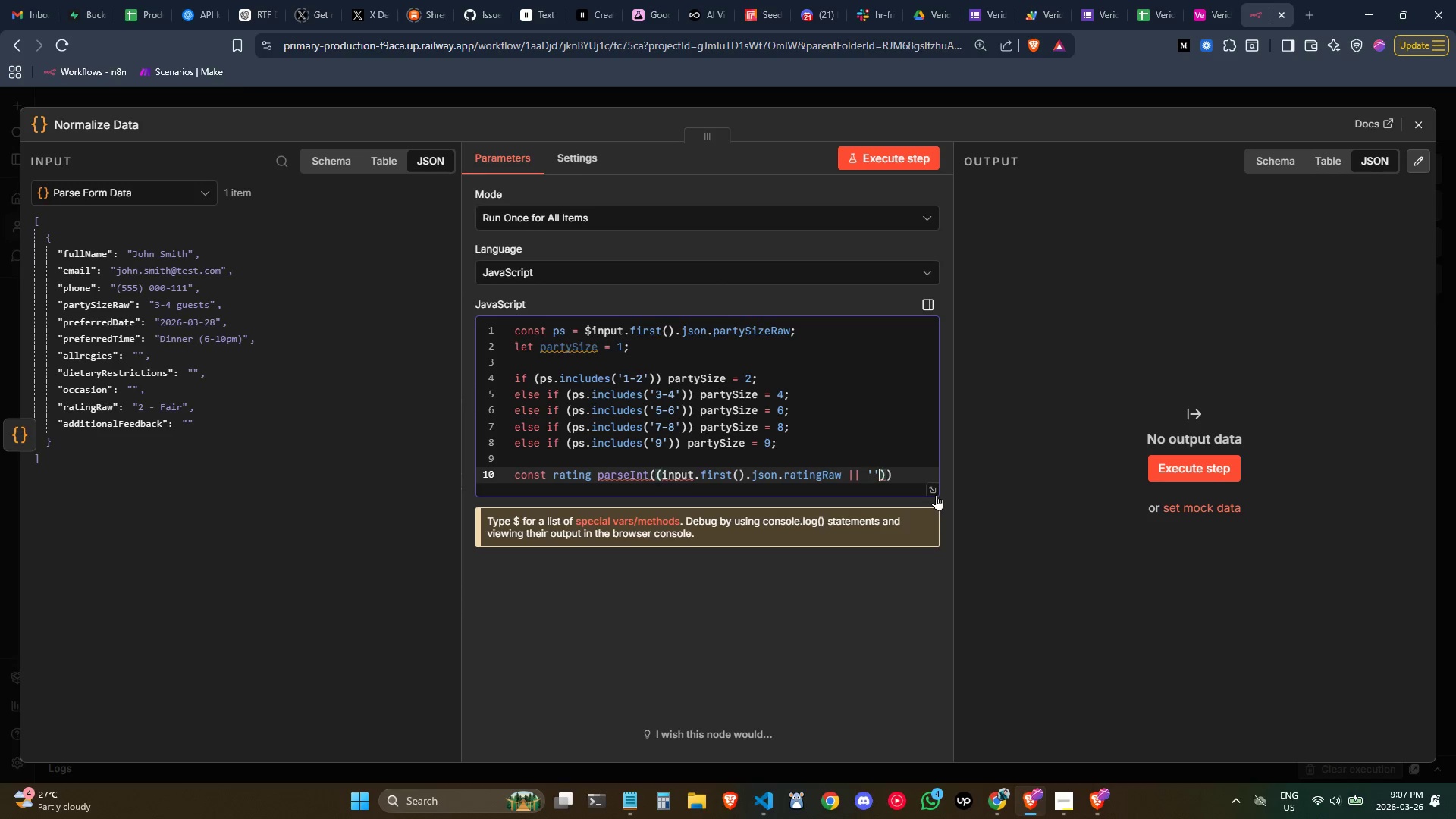 
key(Quote)
 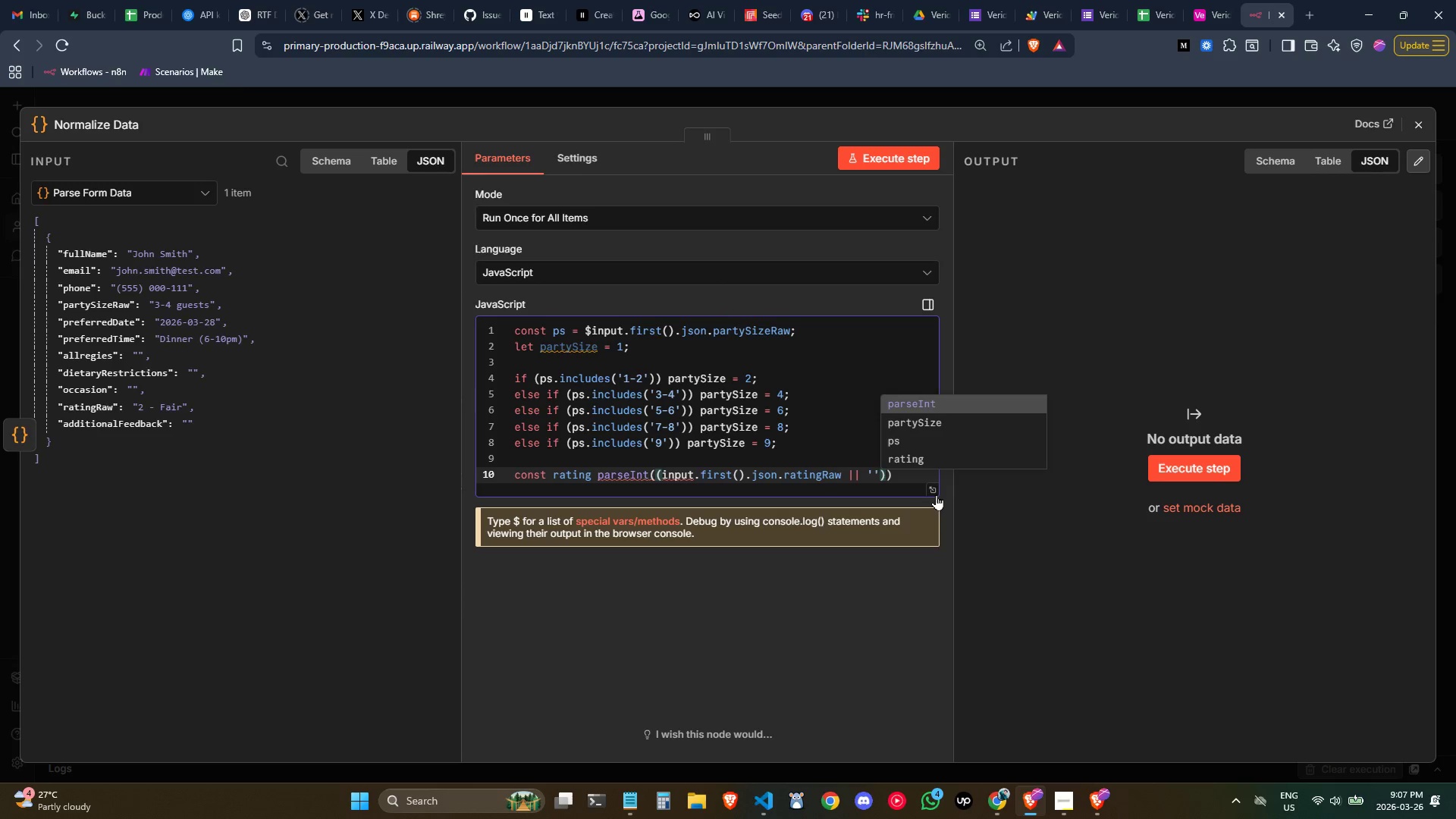 
key(ArrowLeft)
 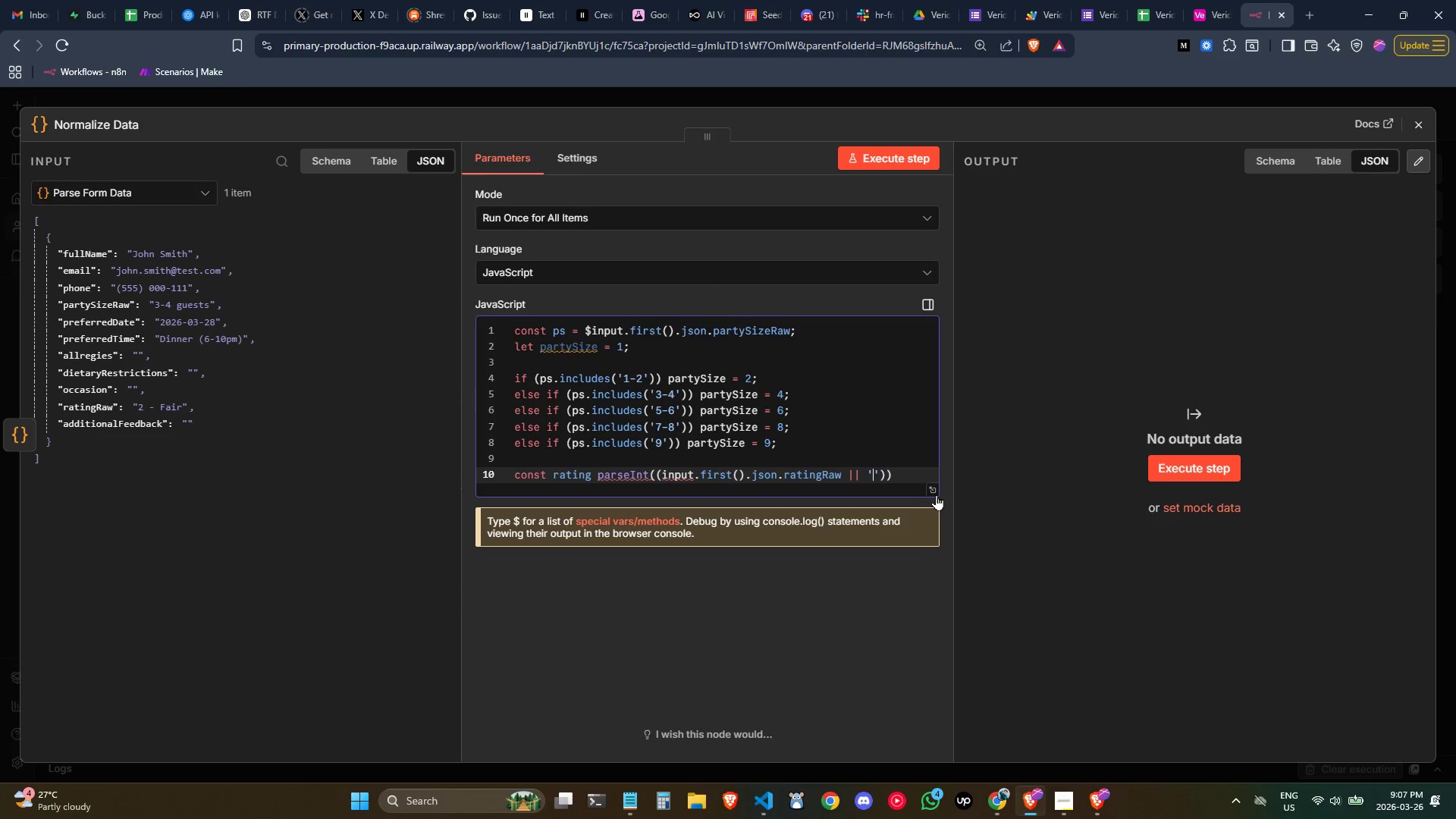 
key(0)
 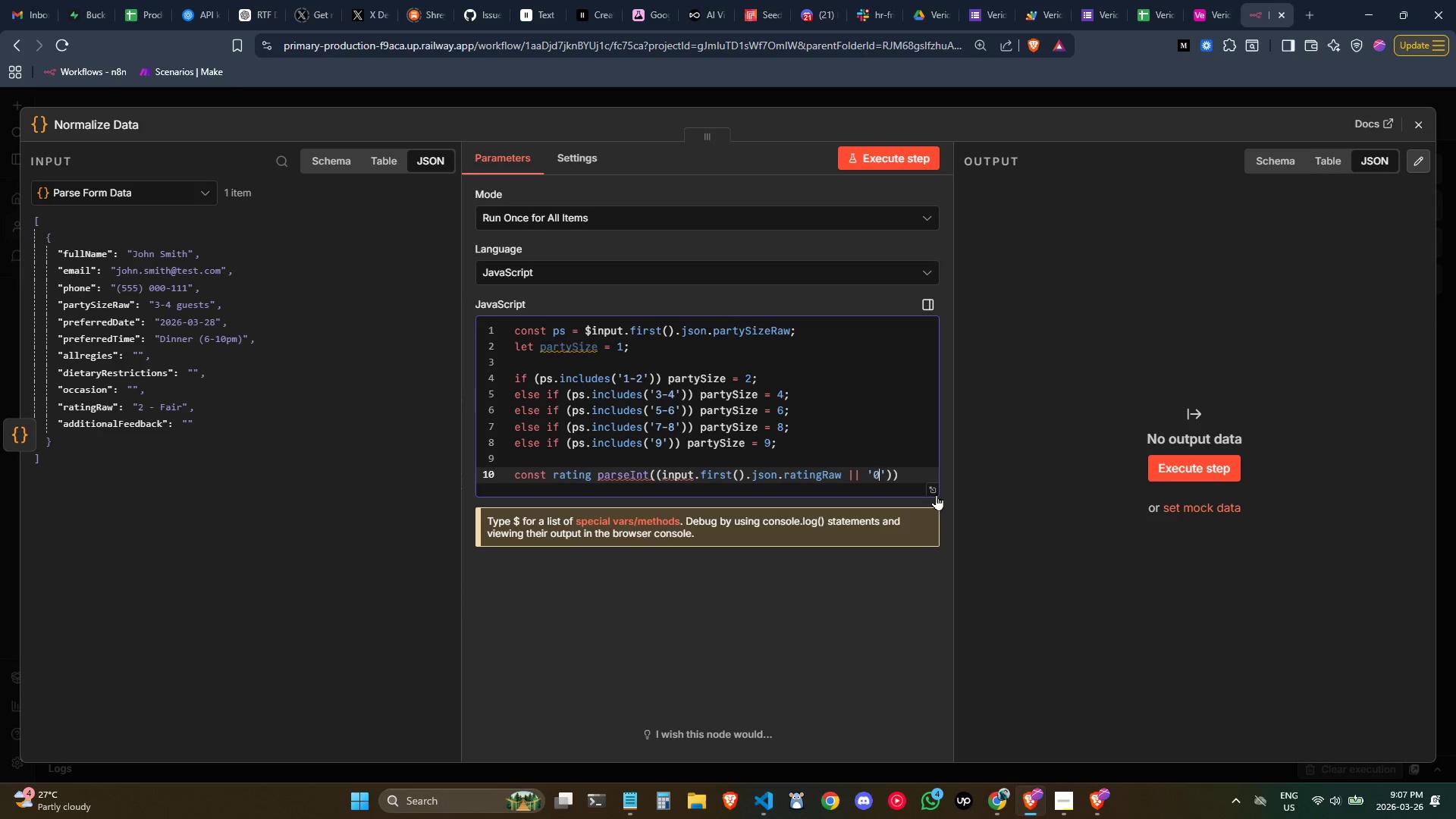 
key(ArrowRight)
 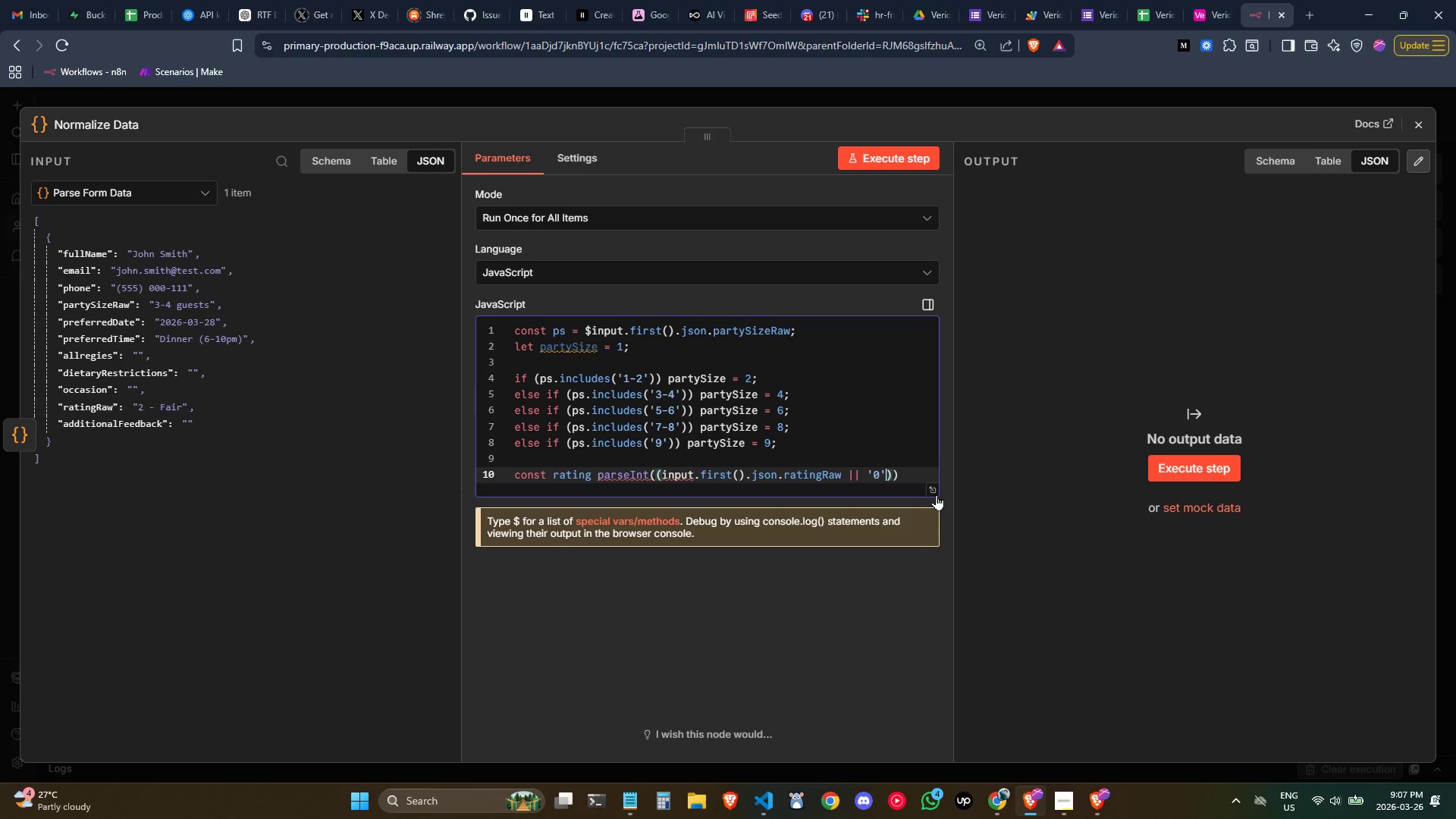 
key(ArrowRight)
 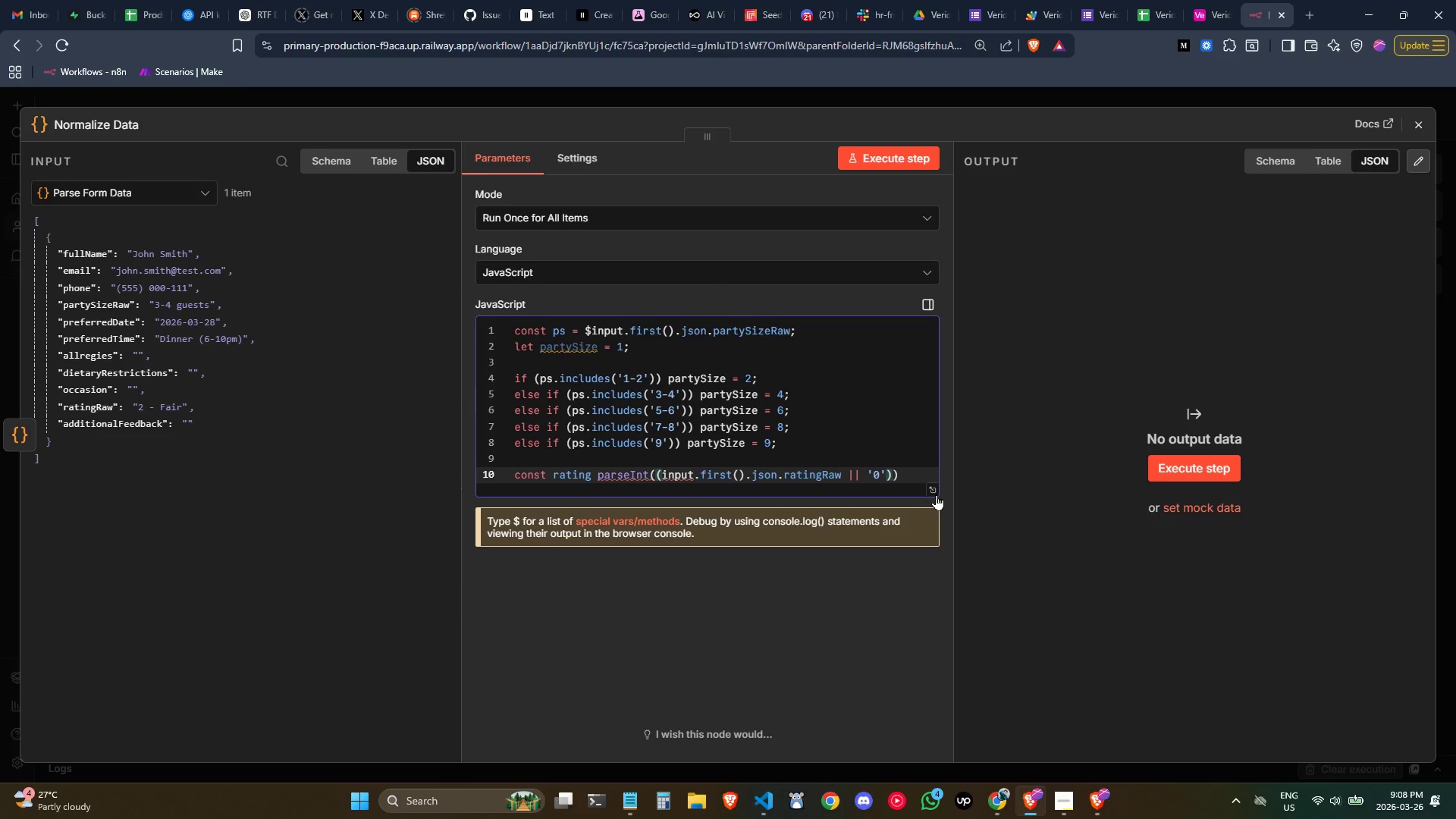 
type(.split(-)
key(Backspace)
type('-)
 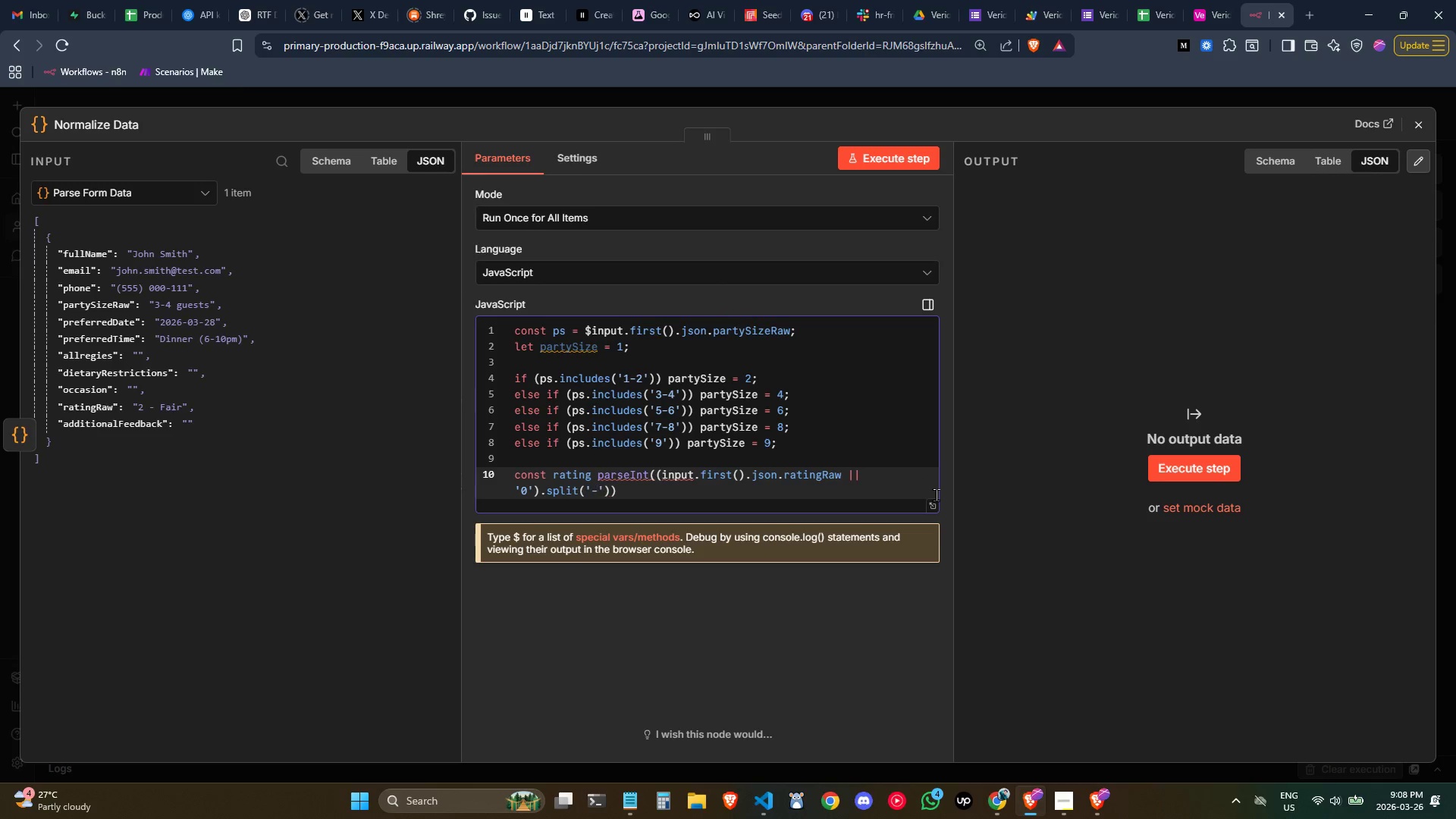 
key(ArrowRight)
 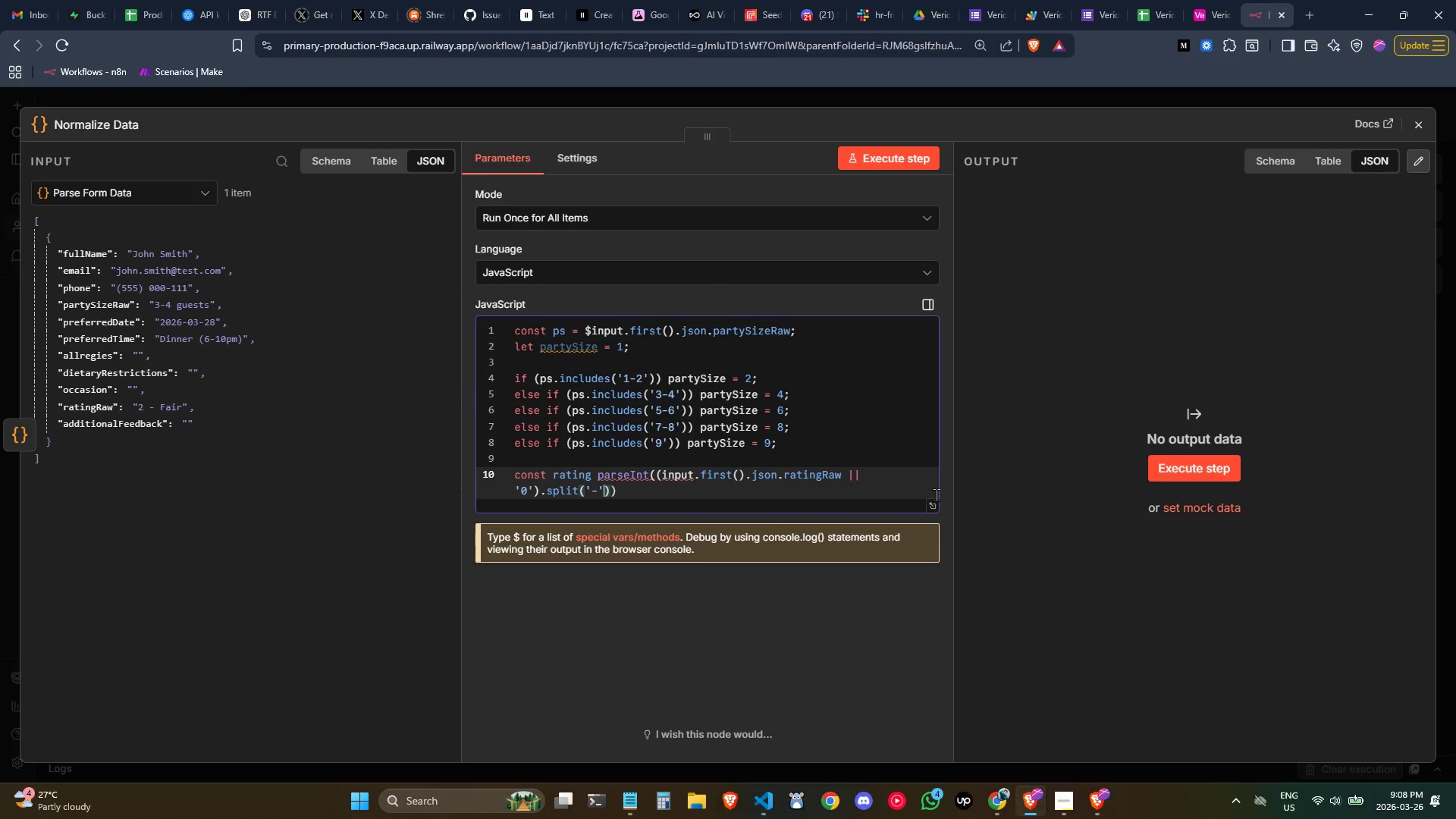 
key(ArrowRight)
 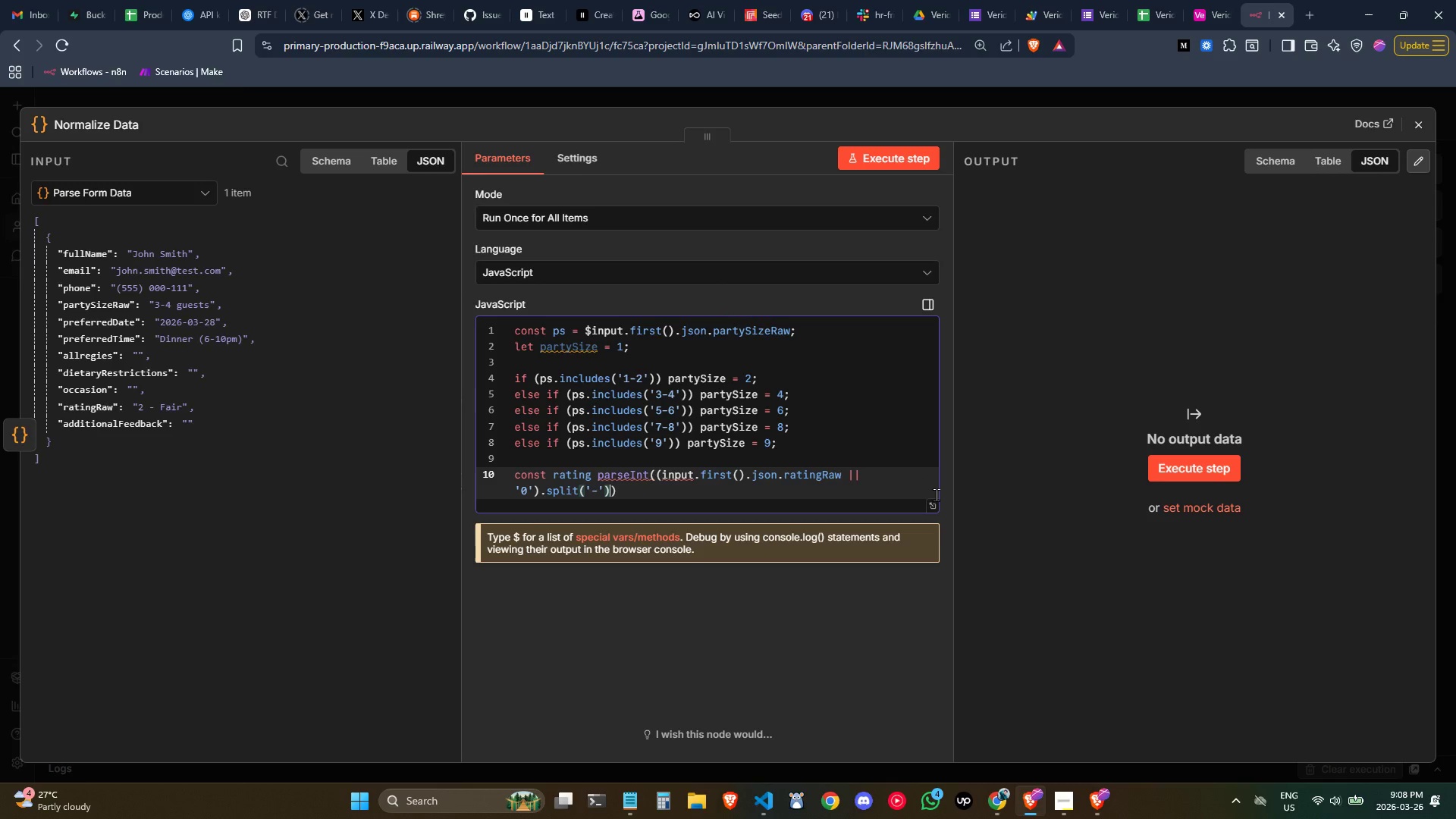 
key(BracketLeft)
 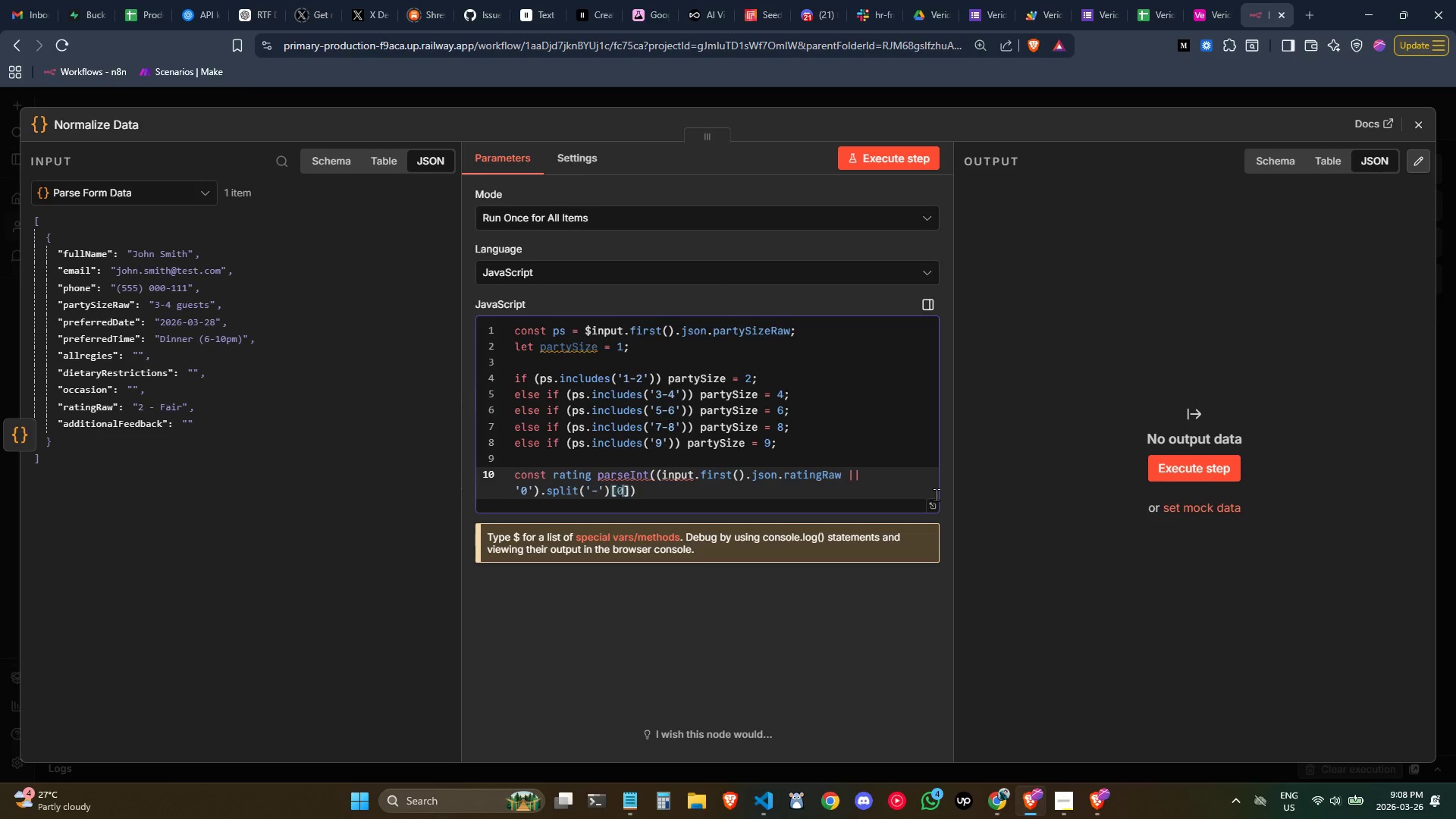 
key(0)
 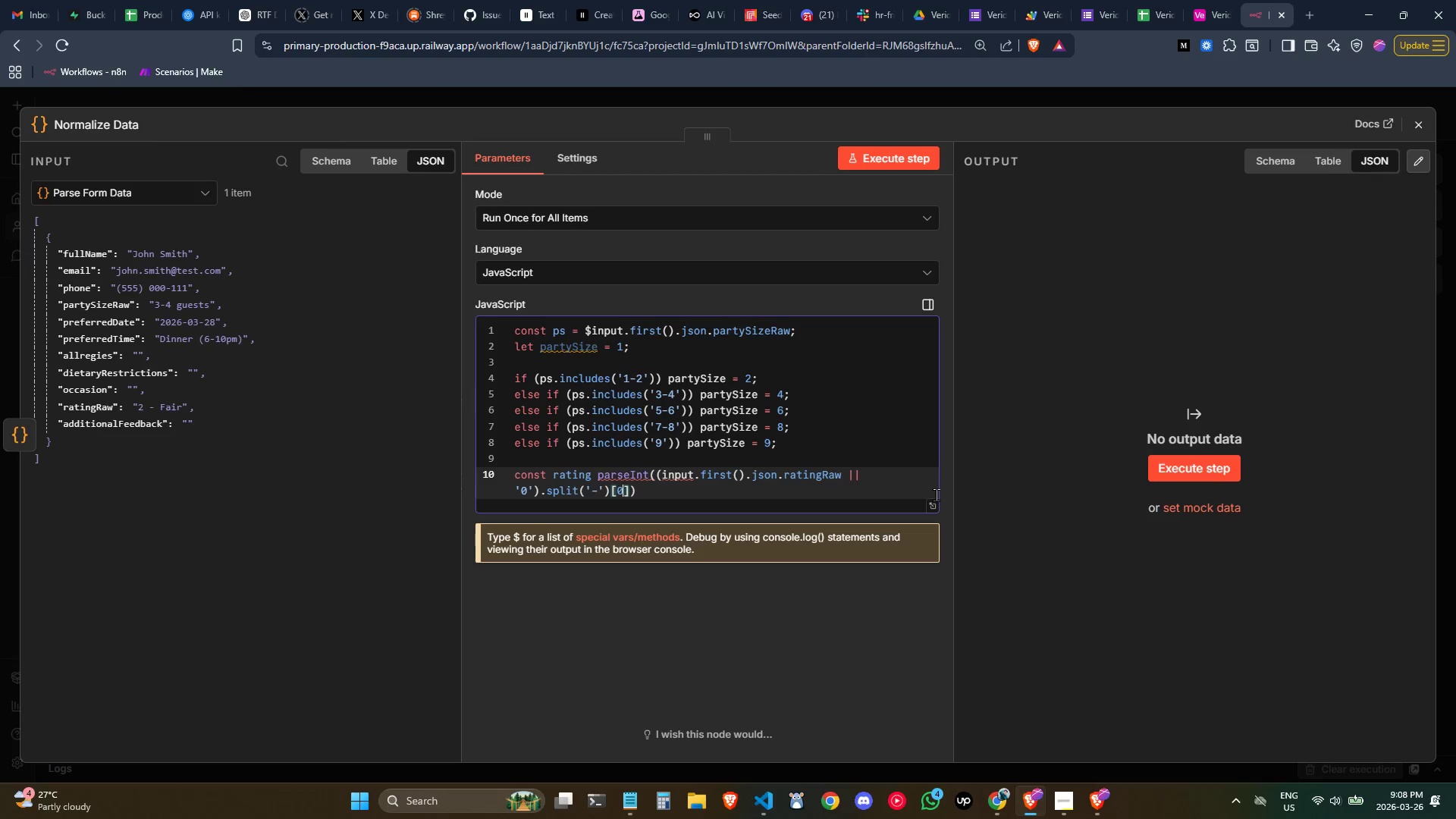 
key(ArrowRight)
 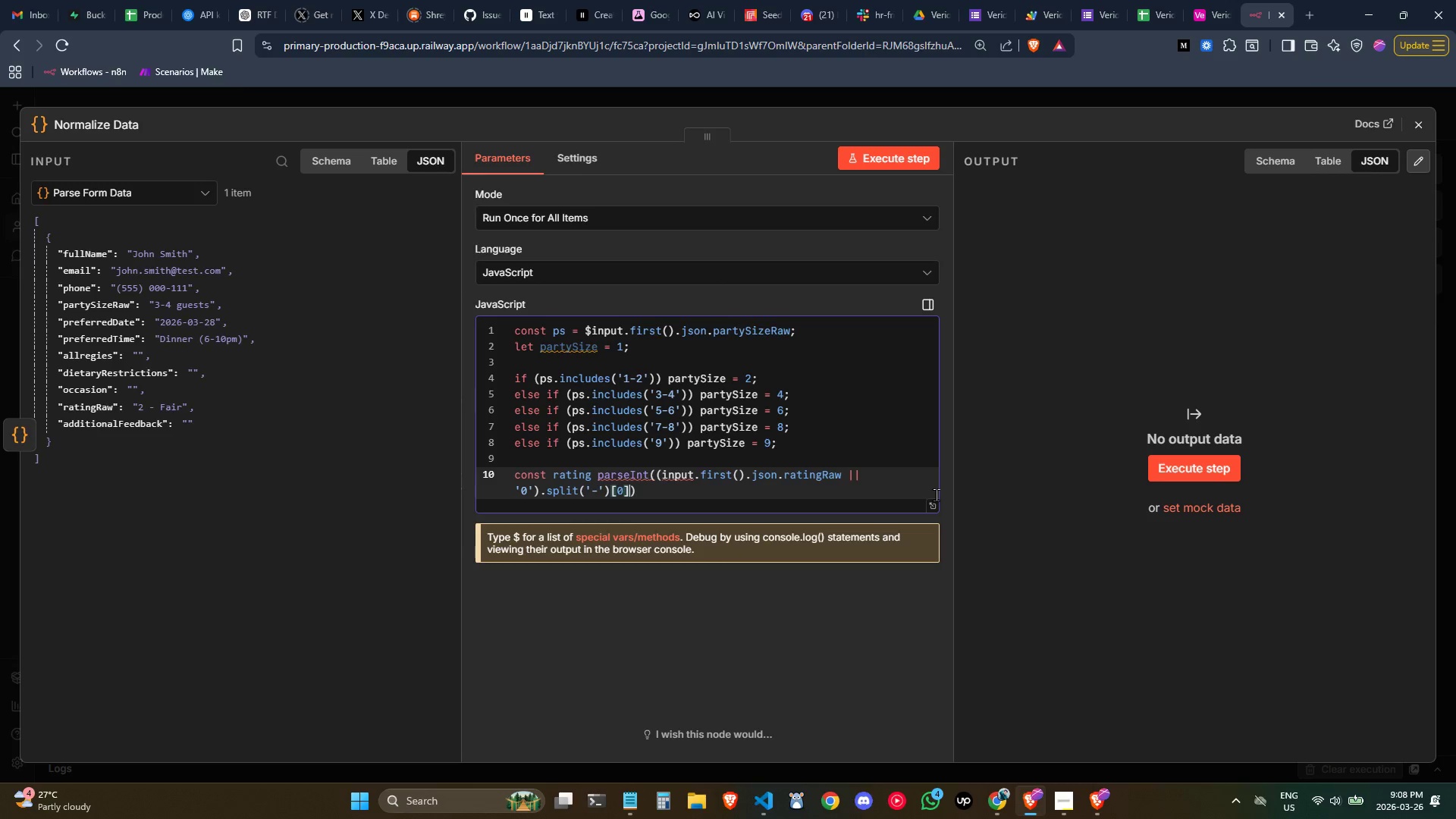 
type(.trim()
 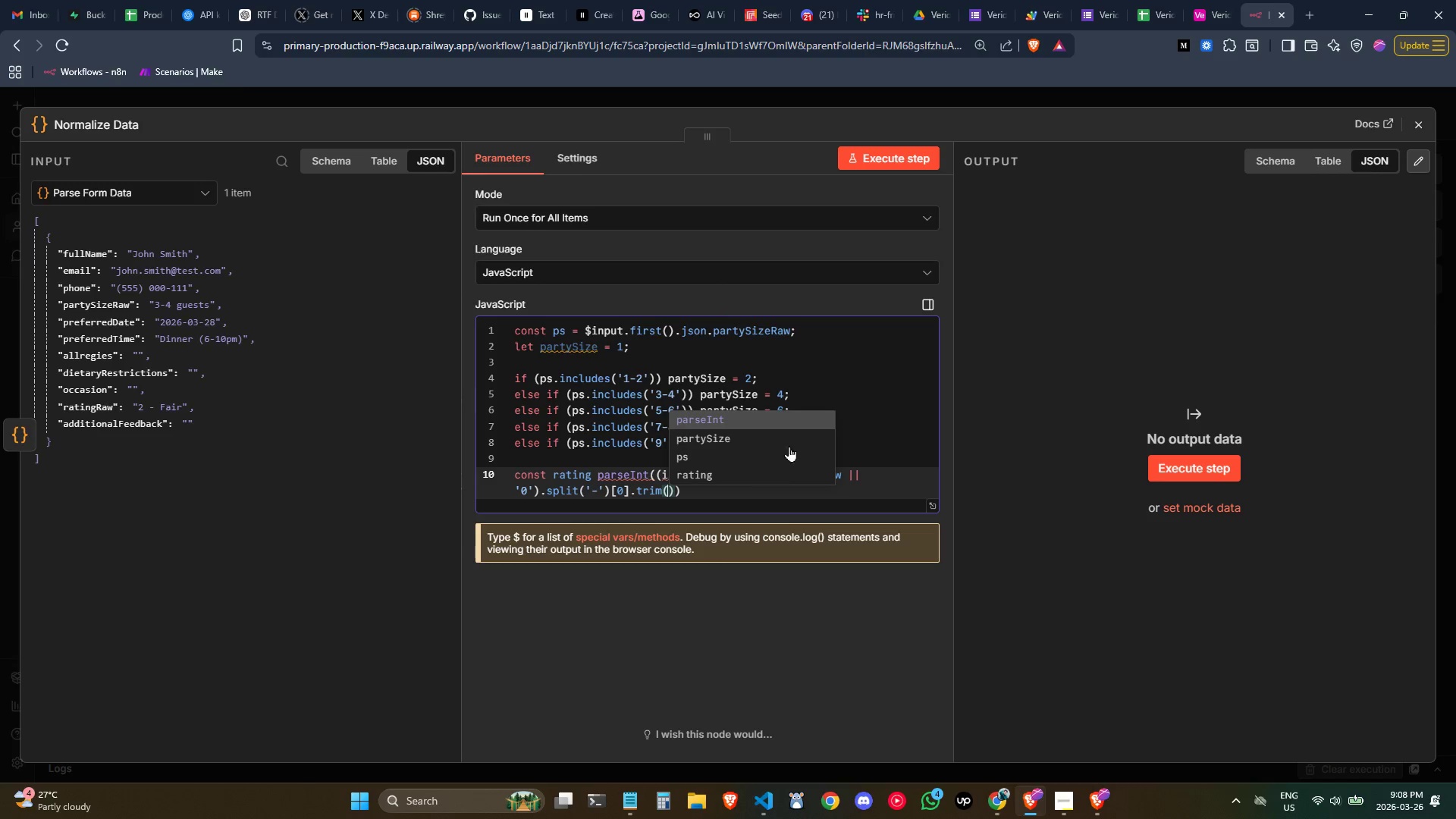 
left_click([742, 499])
 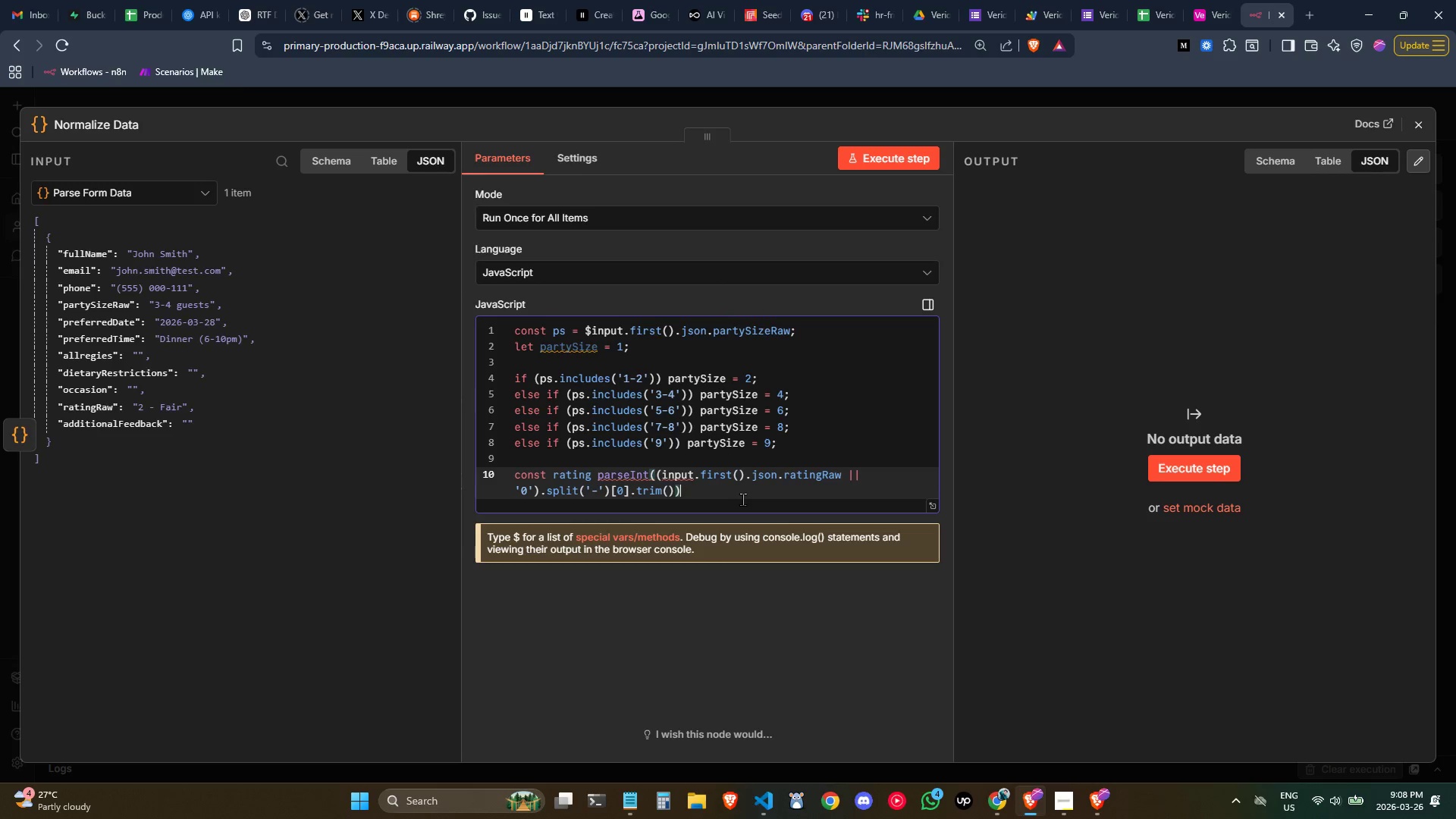 
key(Space)
 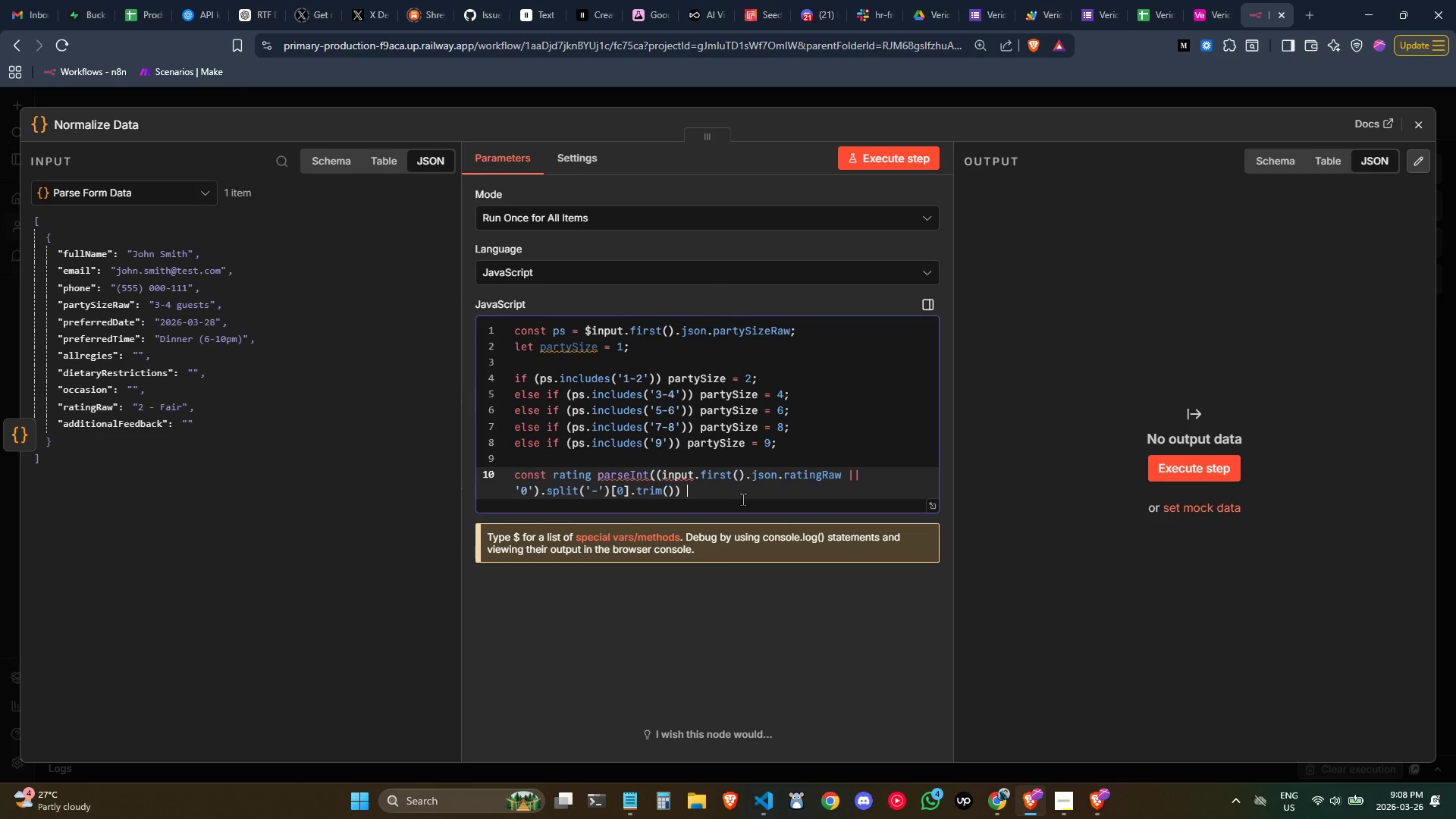 
key(Shift+Backslash)
 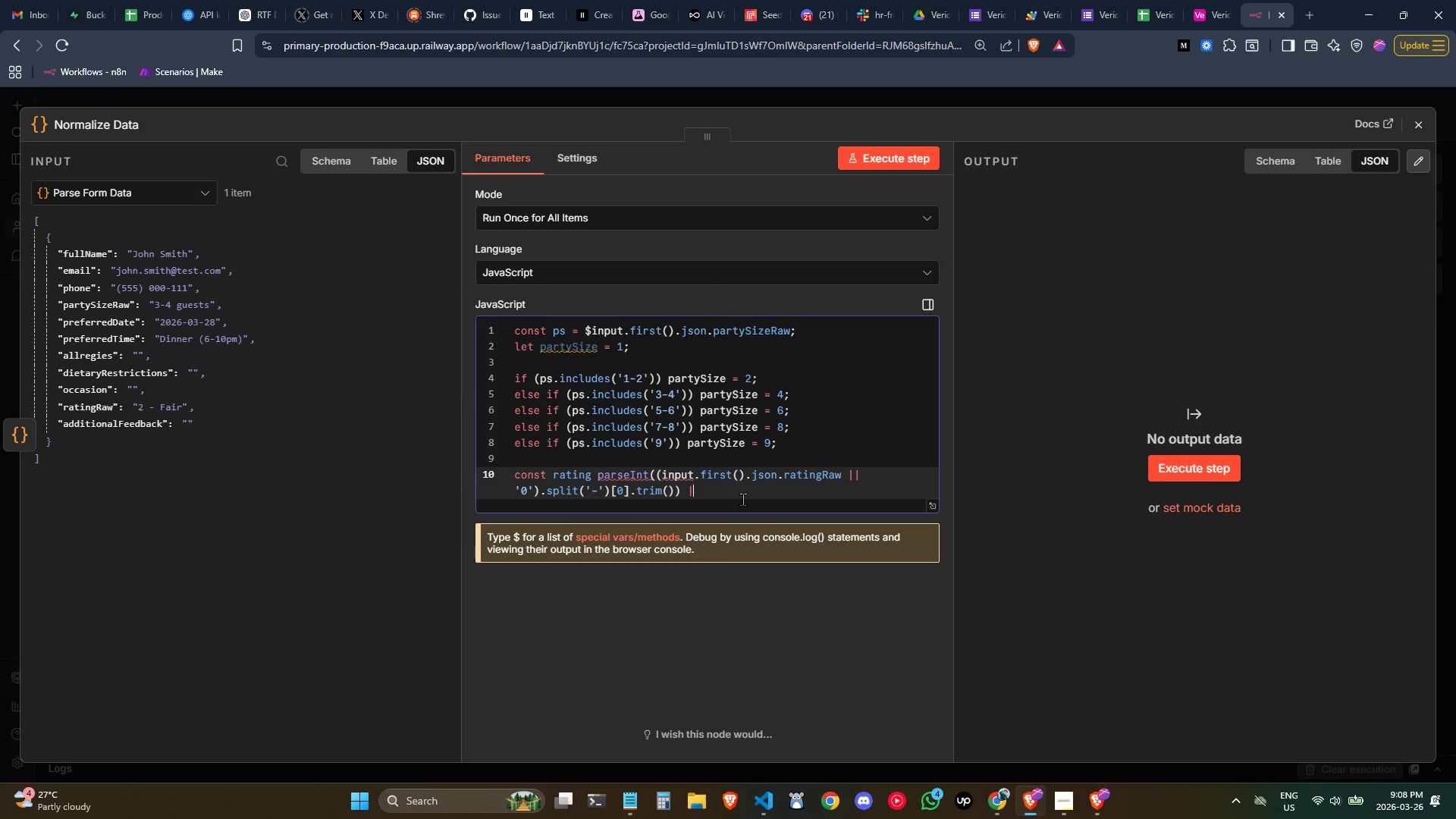 
key(Shift+Backslash)
 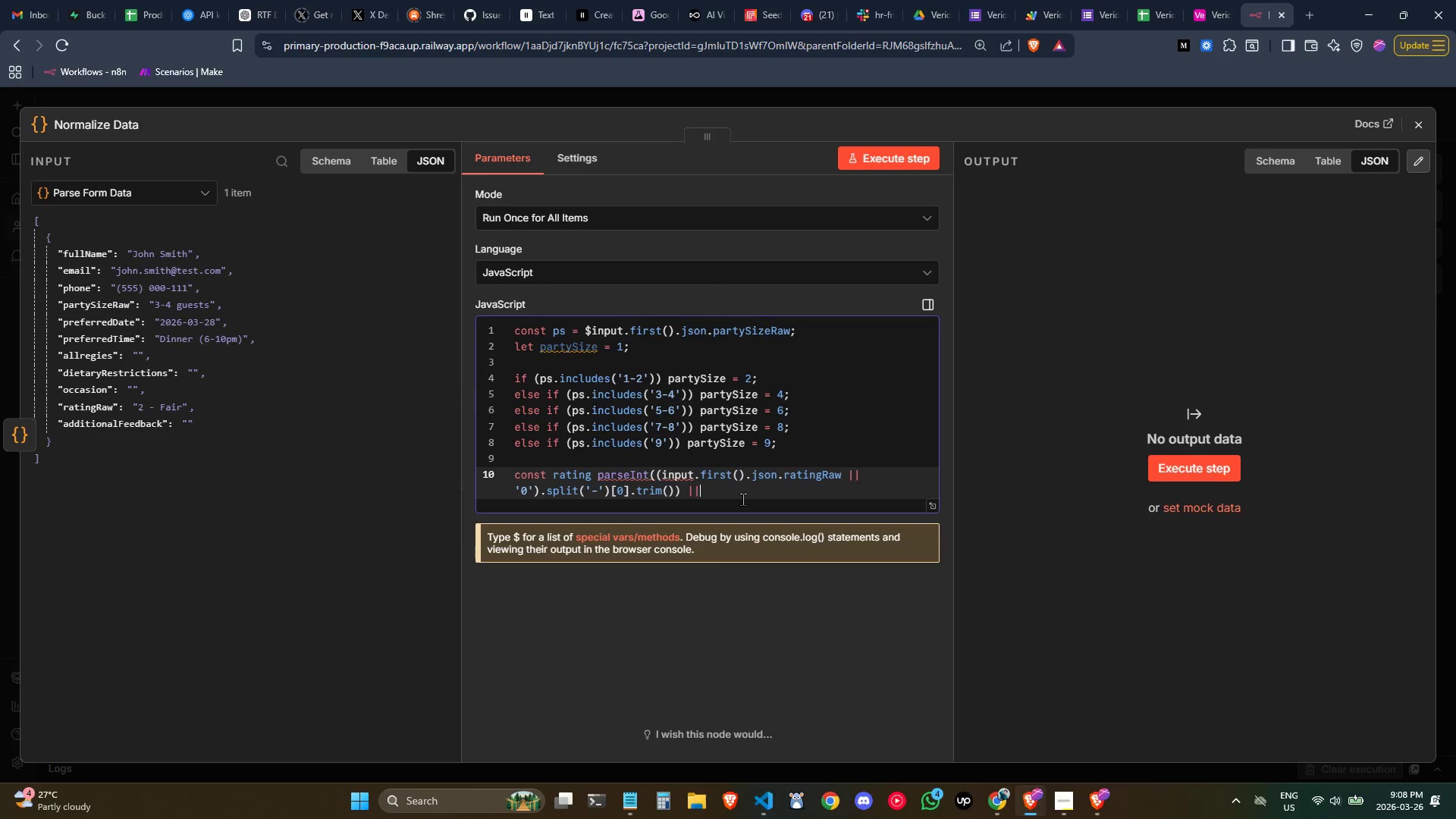 
key(Space)
 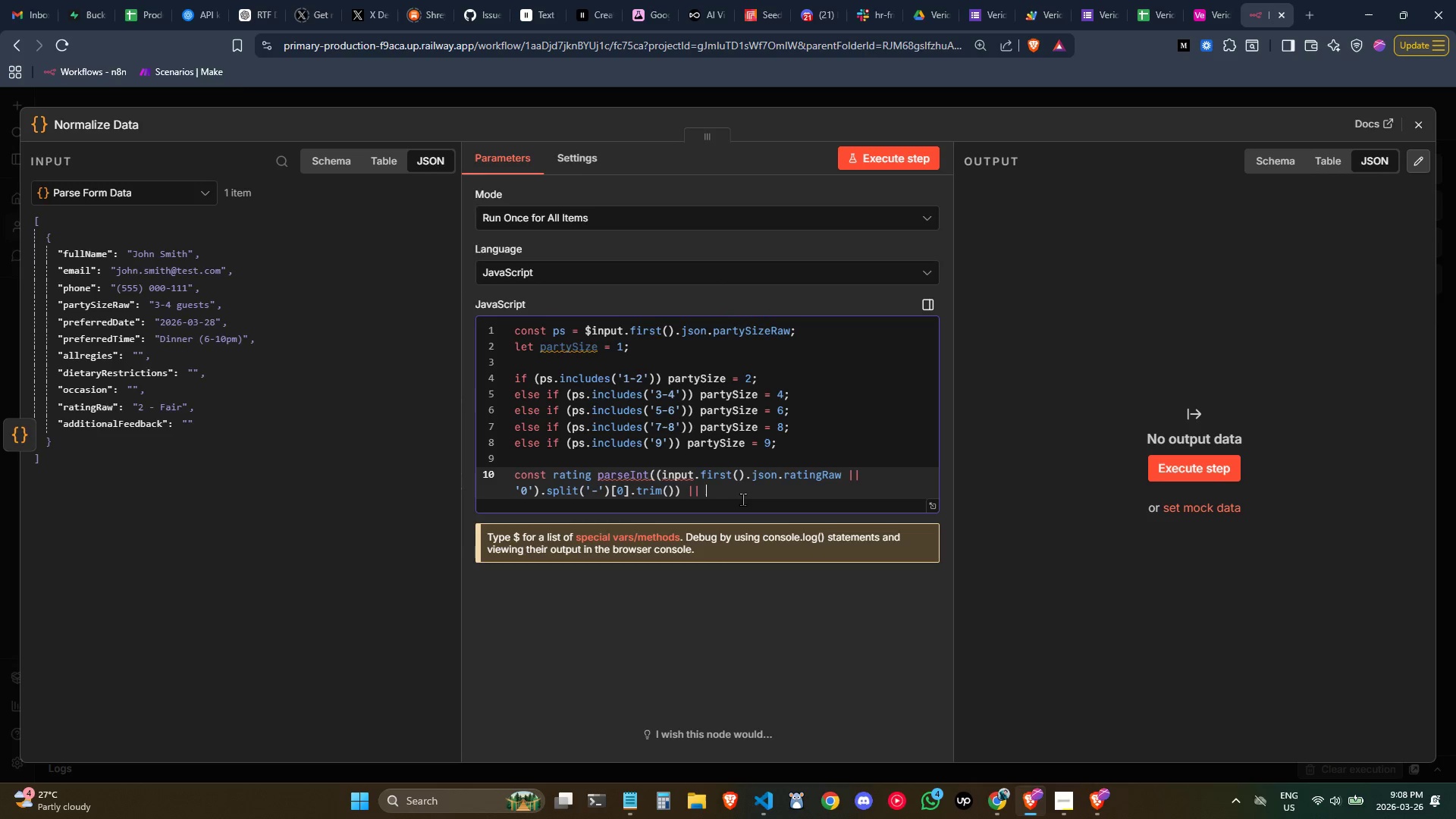 
key(0)
 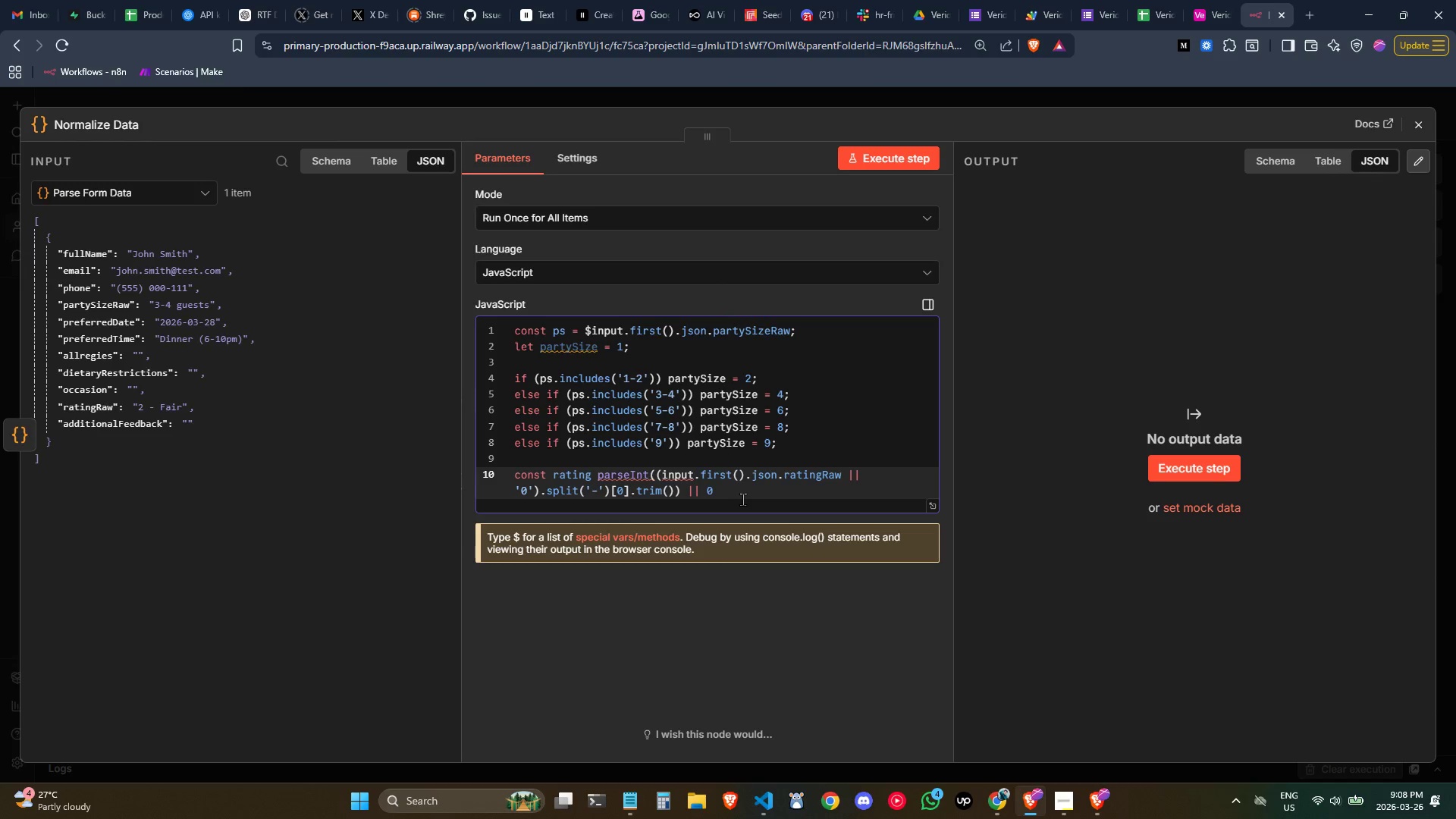 
key(Semicolon)
 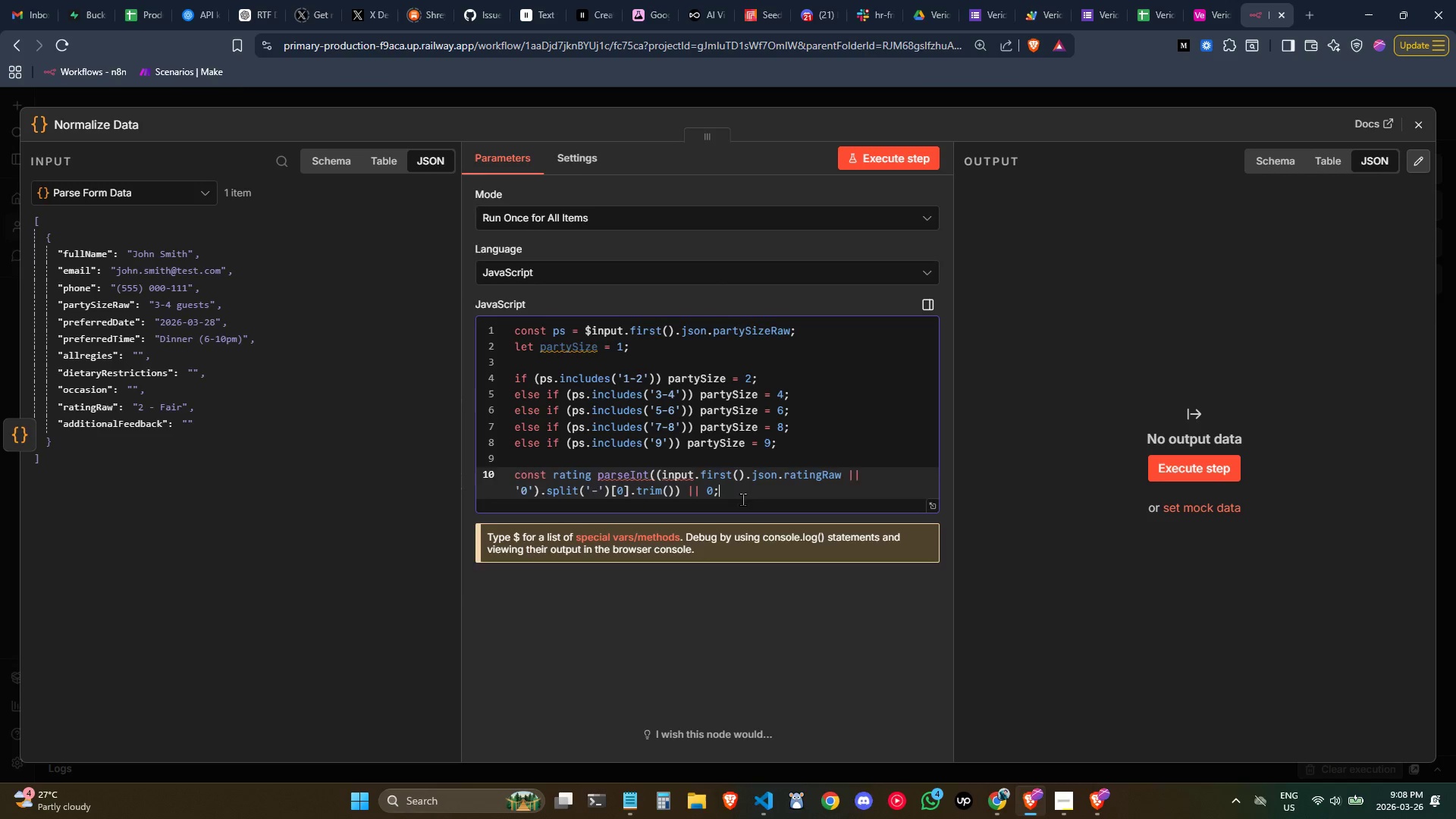 
key(Enter)
 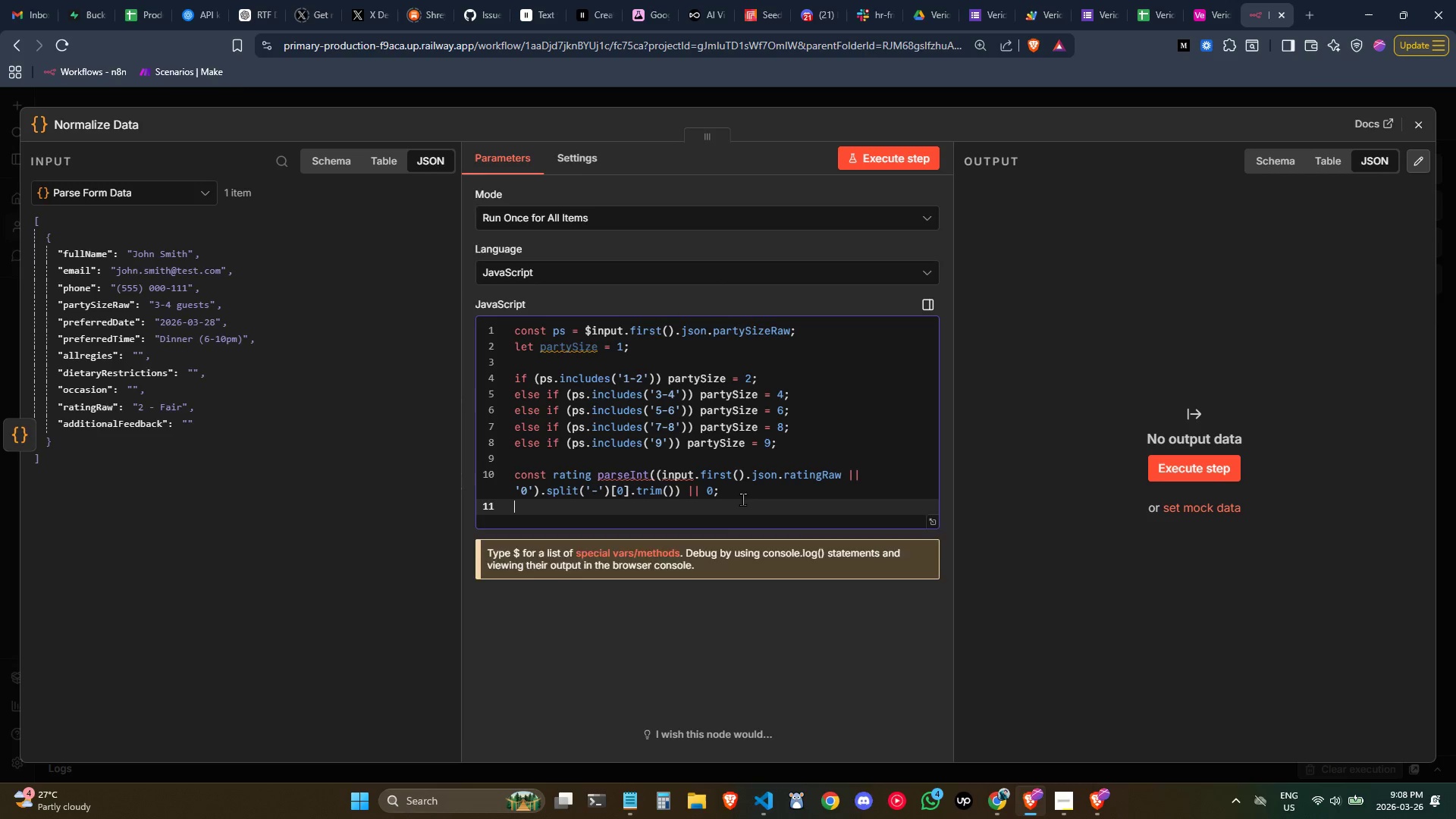 
key(Enter)
 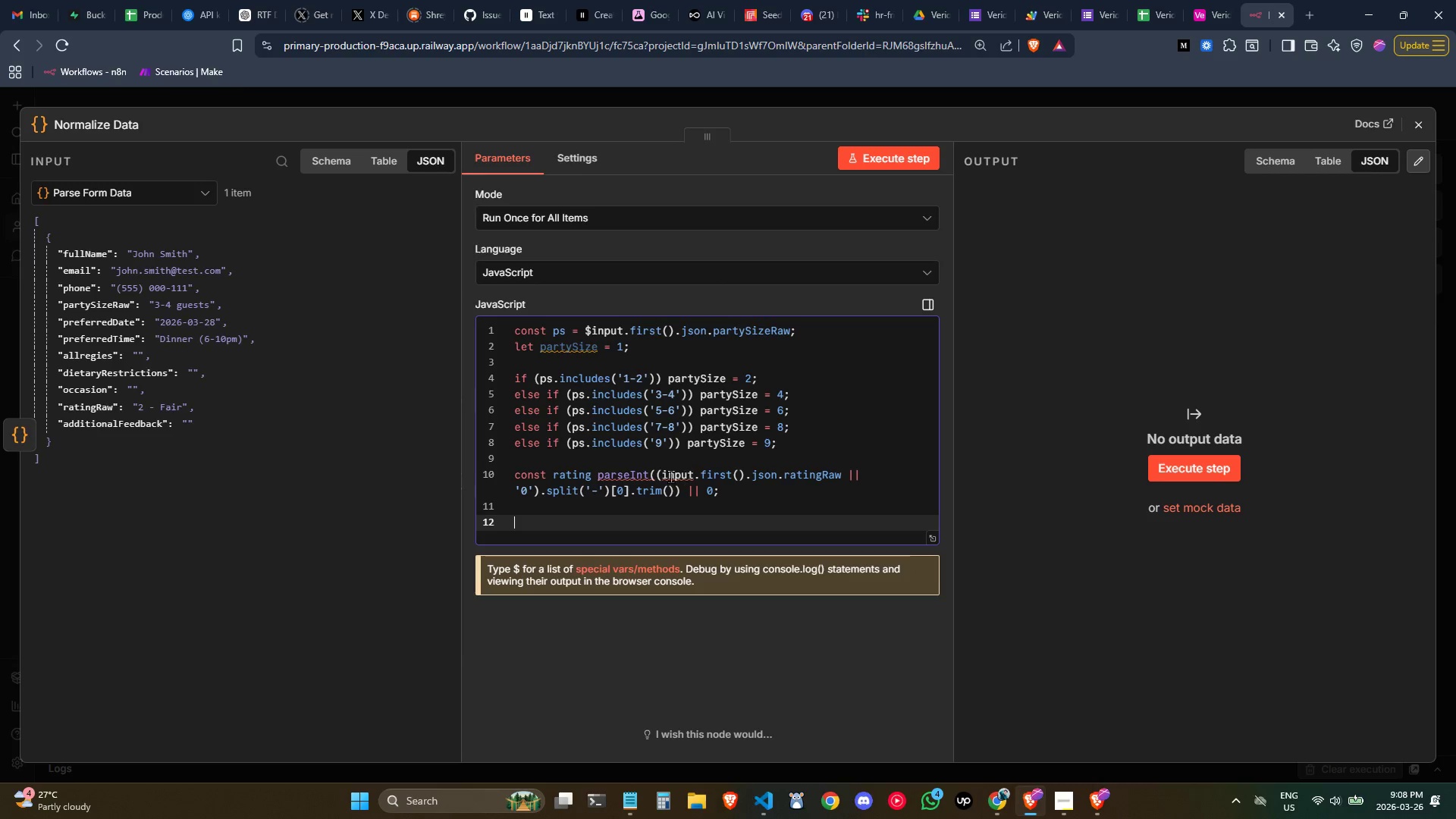 
left_click([621, 470])
 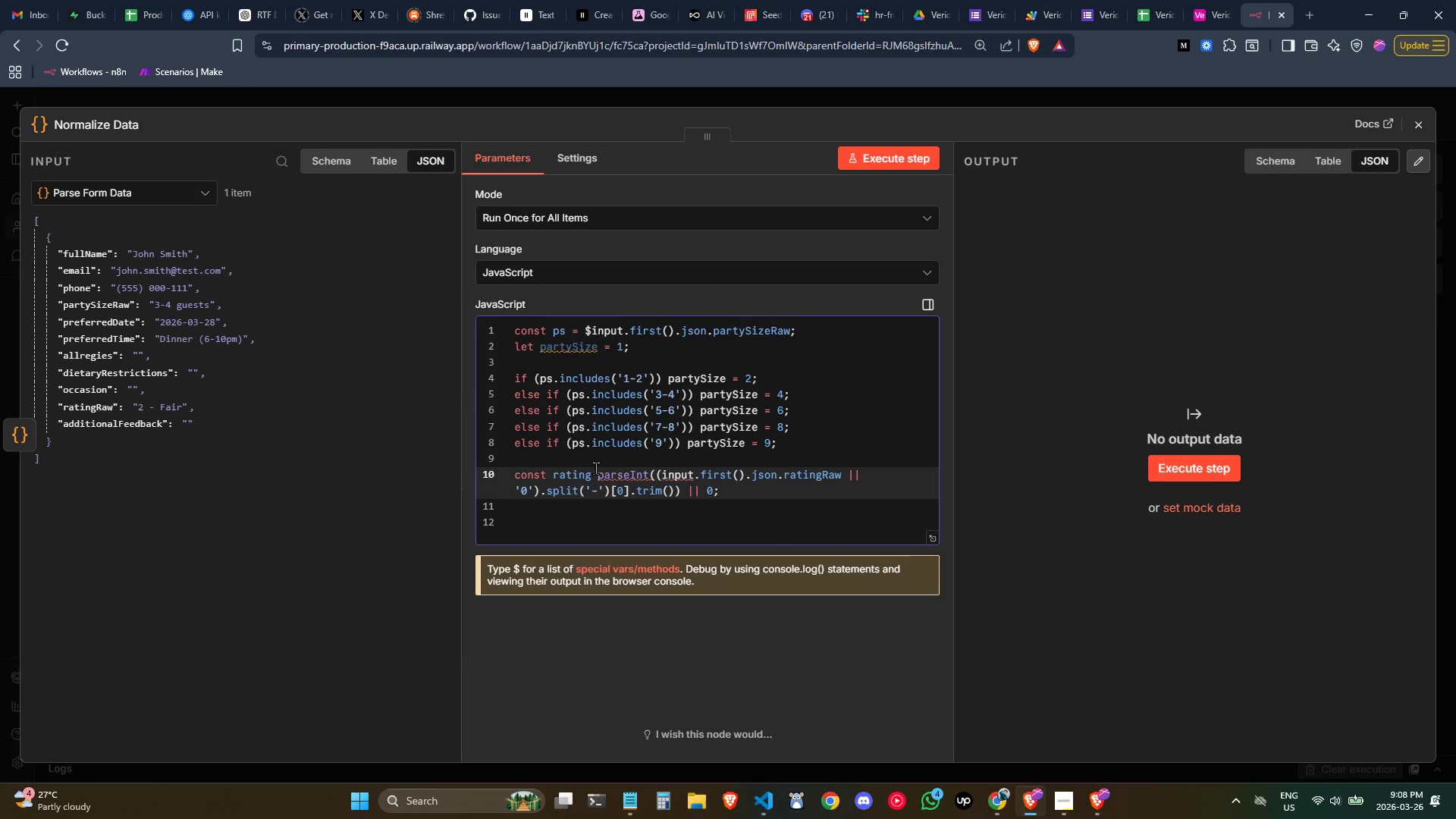 
key(Equal)
 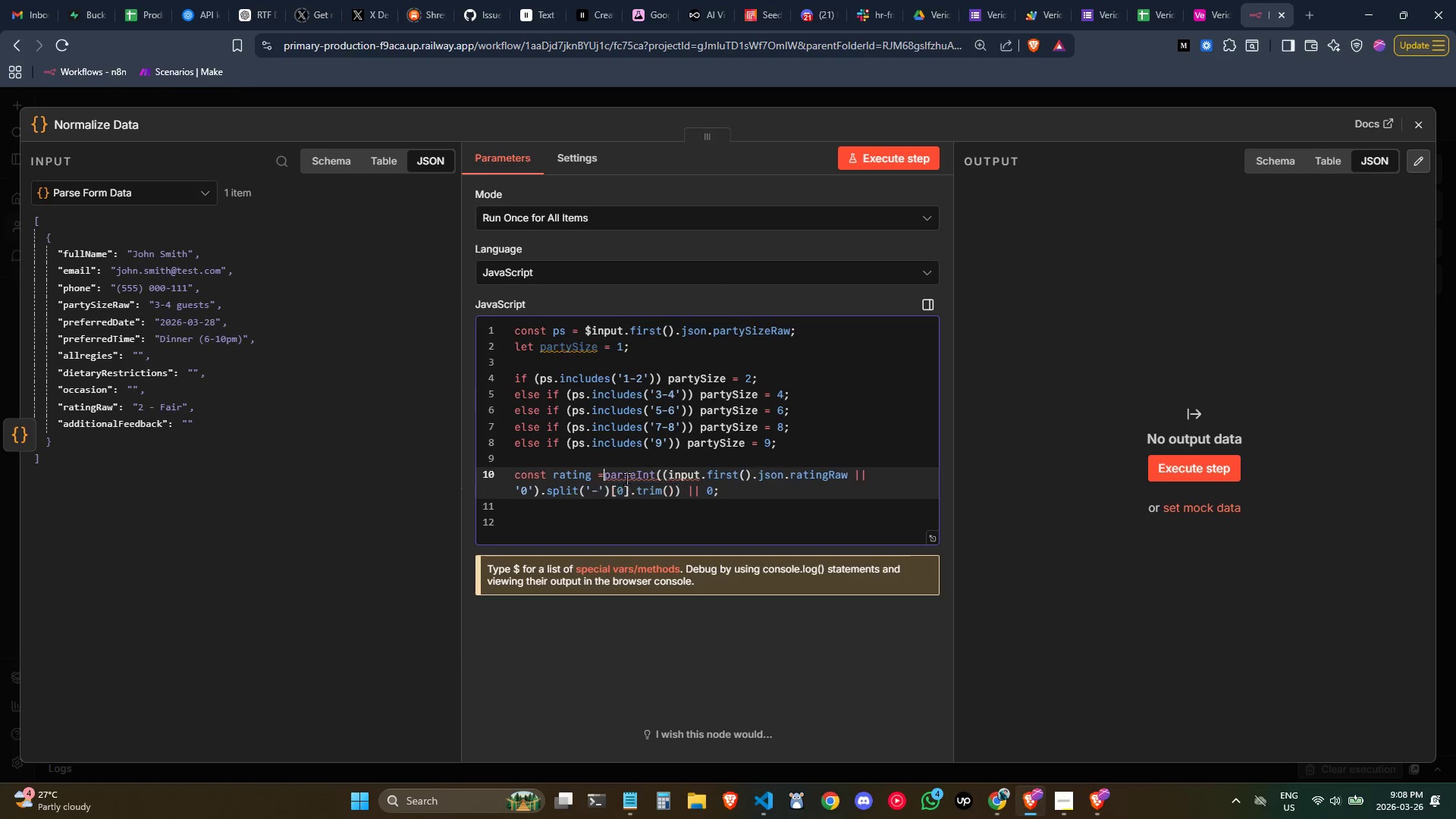 
key(Space)
 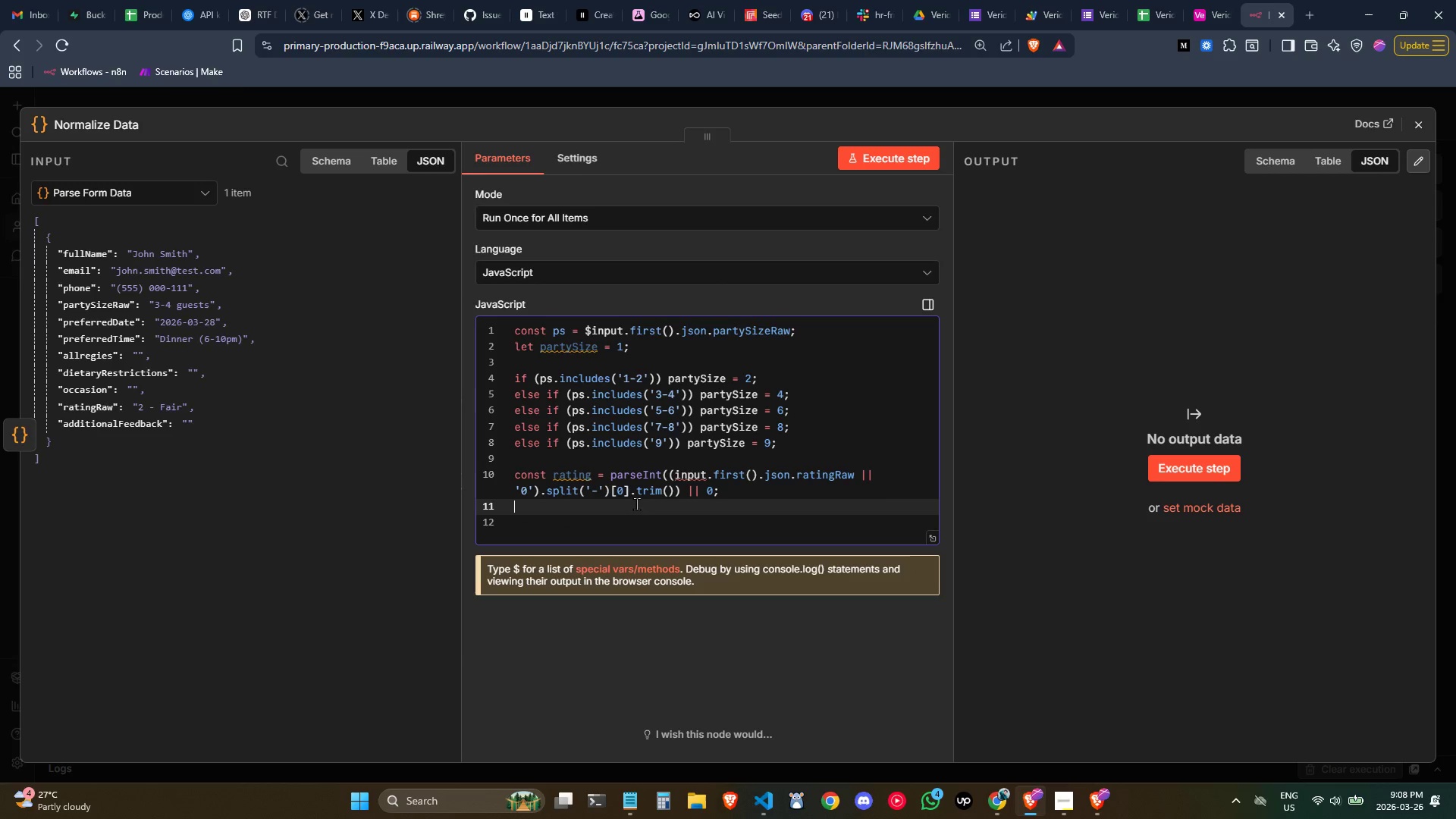 
key(Enter)
 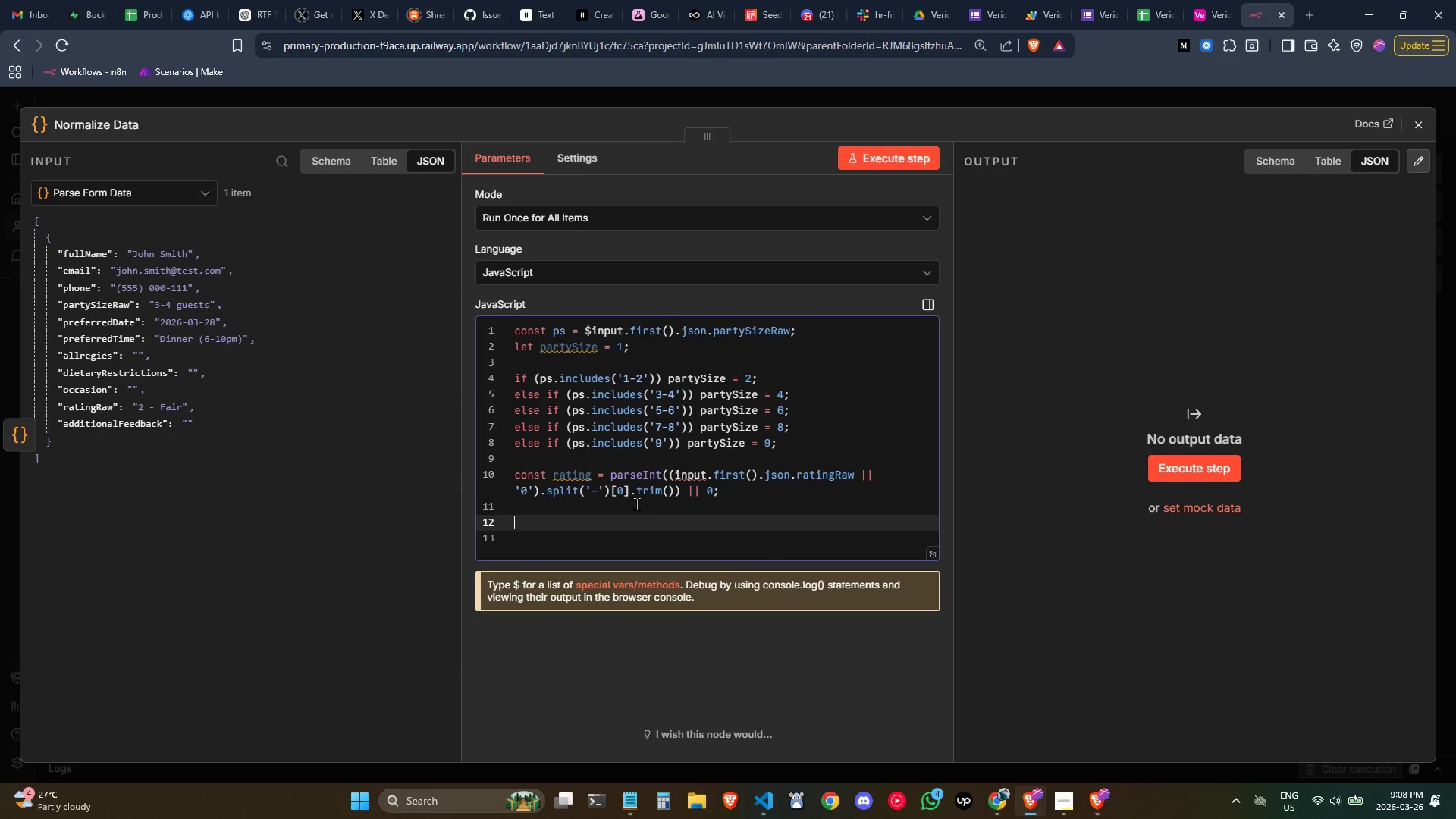 
type(return)
 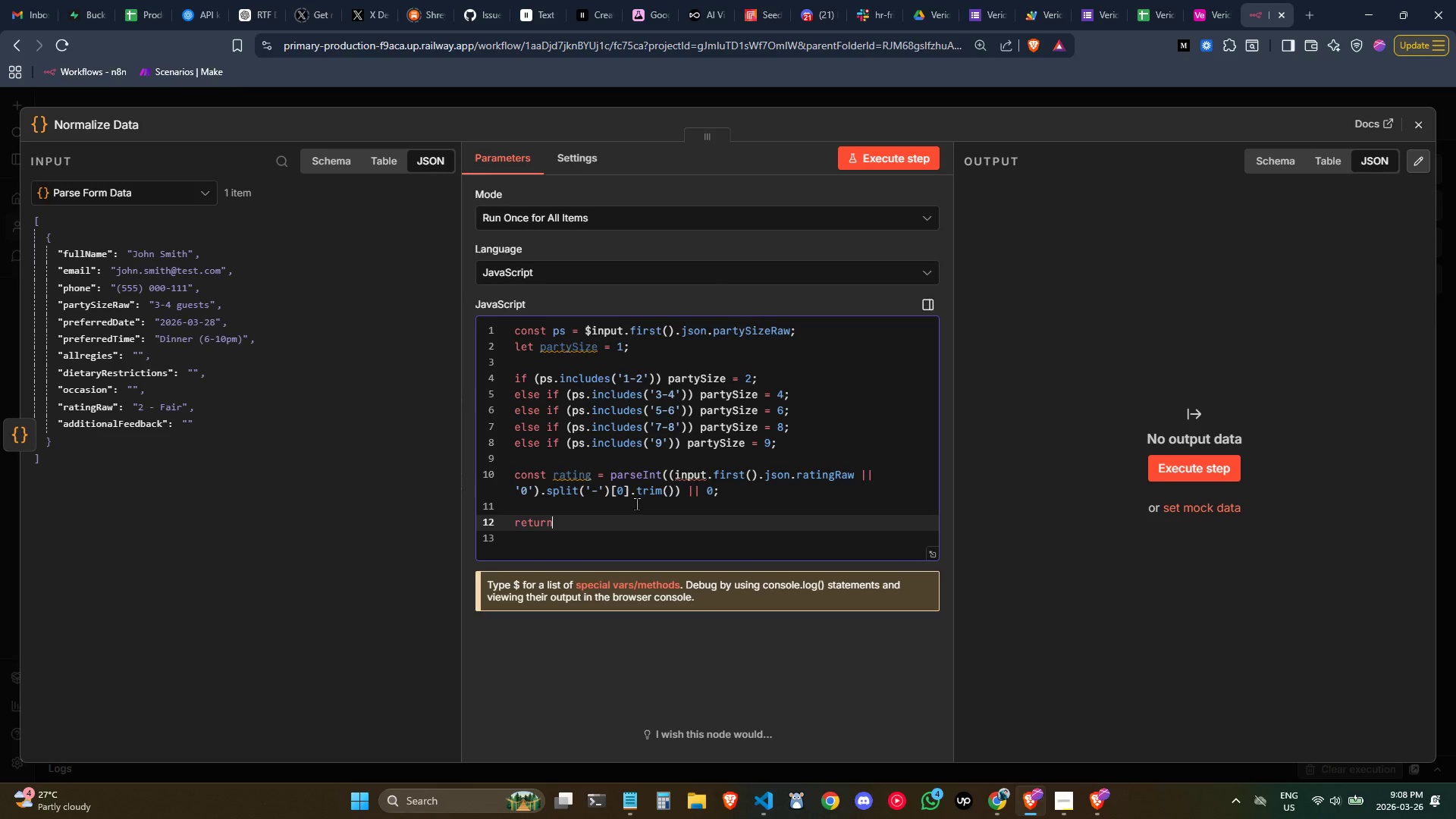 
key(Enter)
 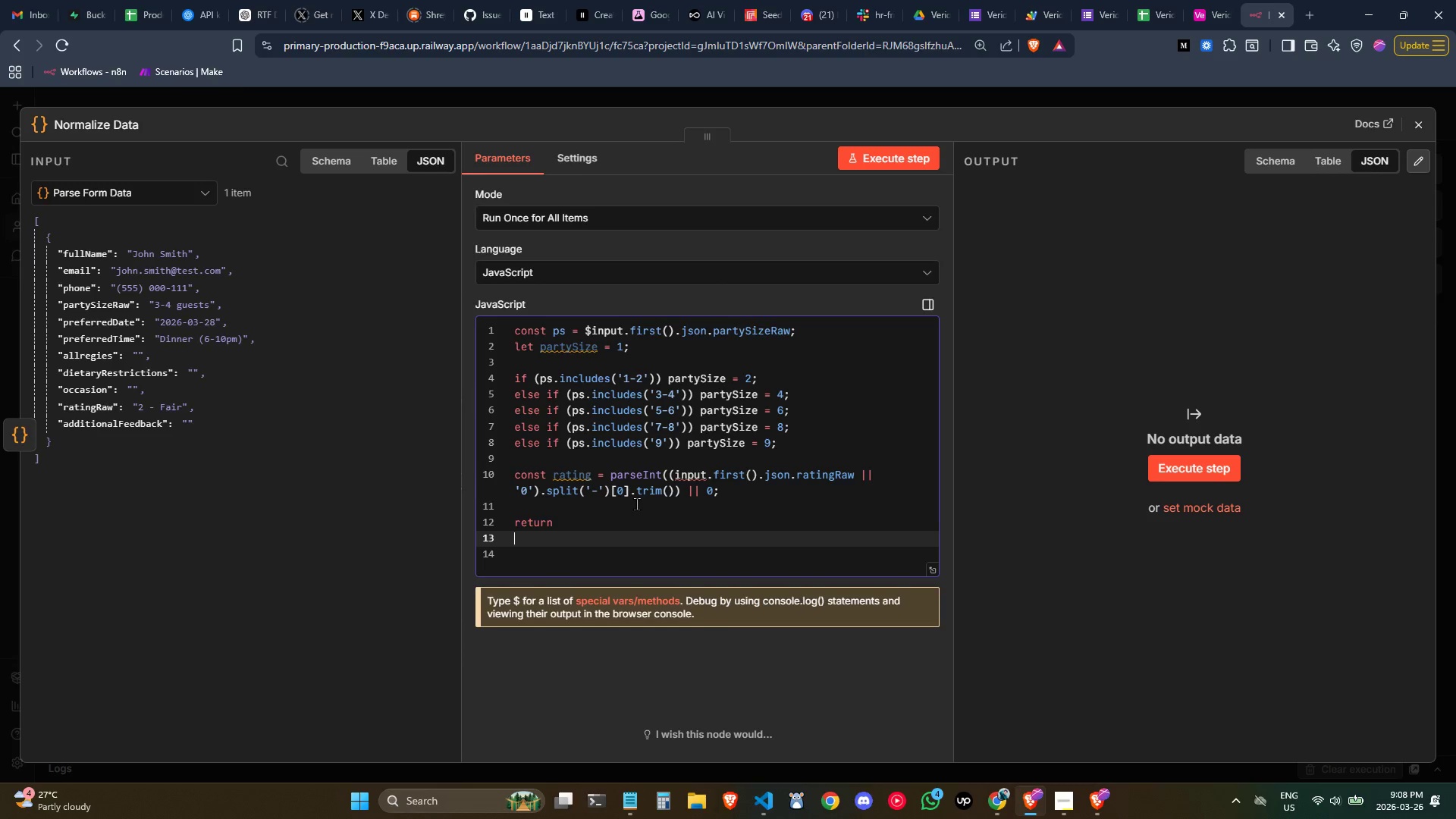 
key(Backspace)
 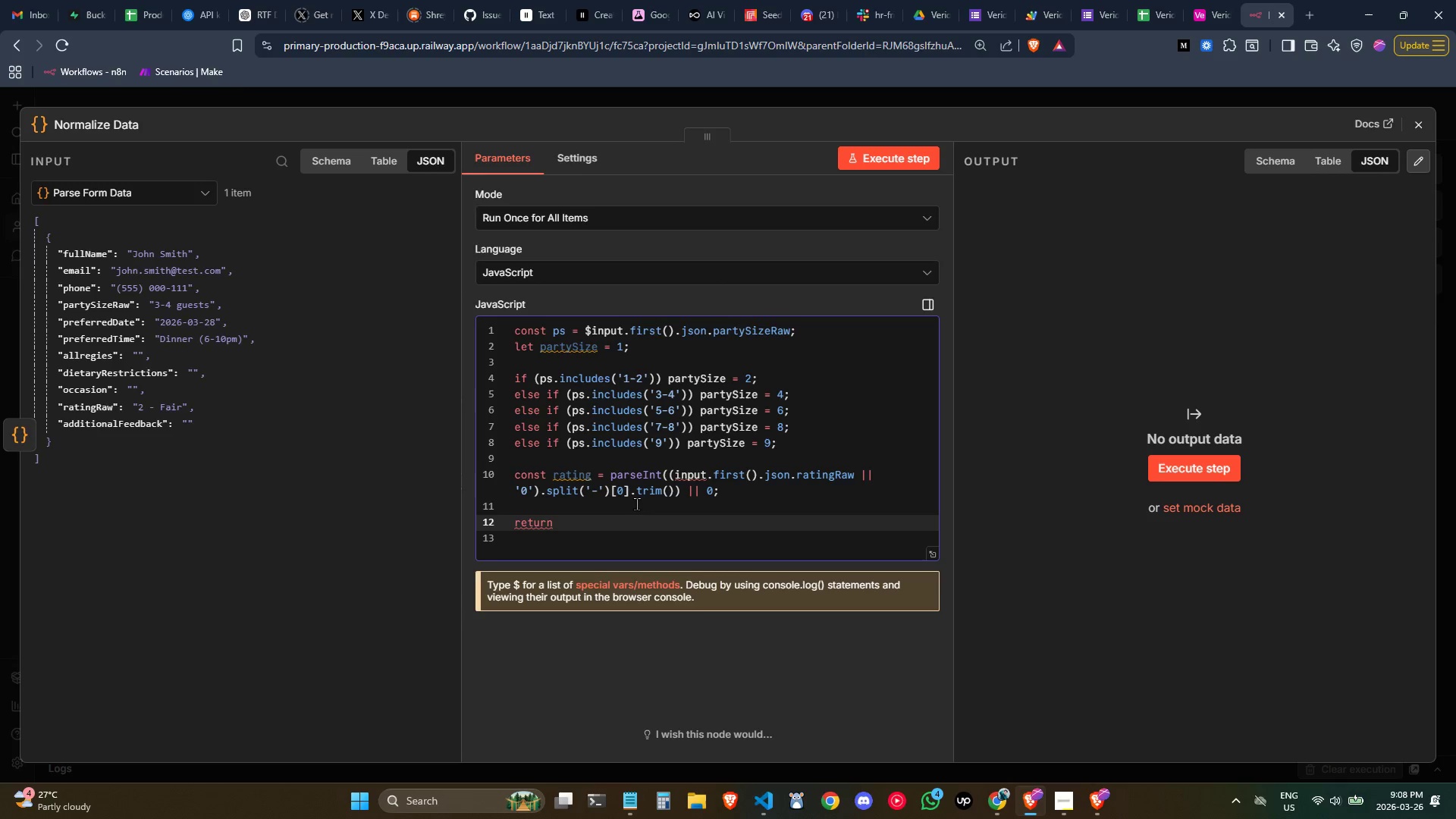 
key(Space)
 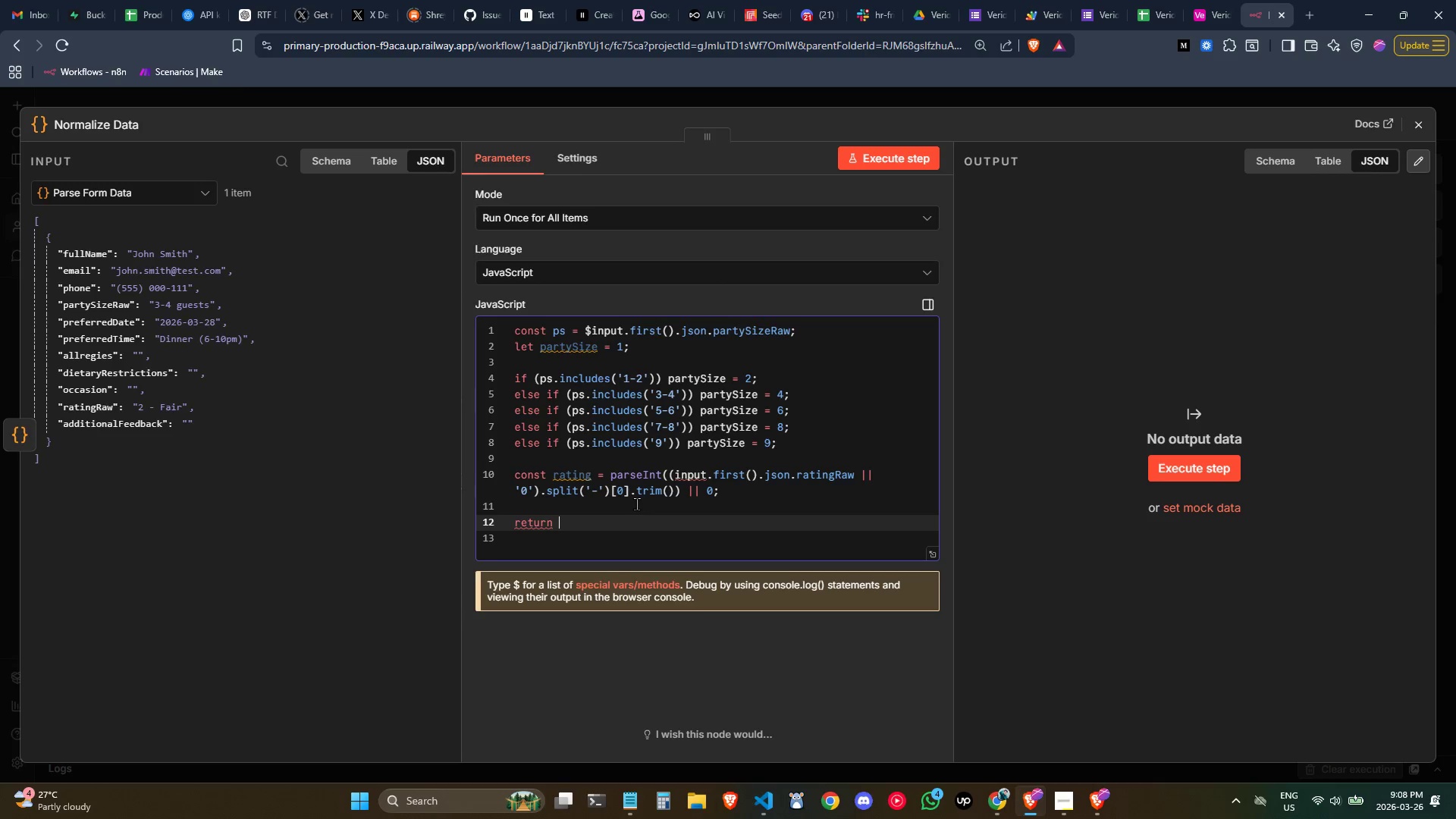 
key(Shift+BracketLeft)
 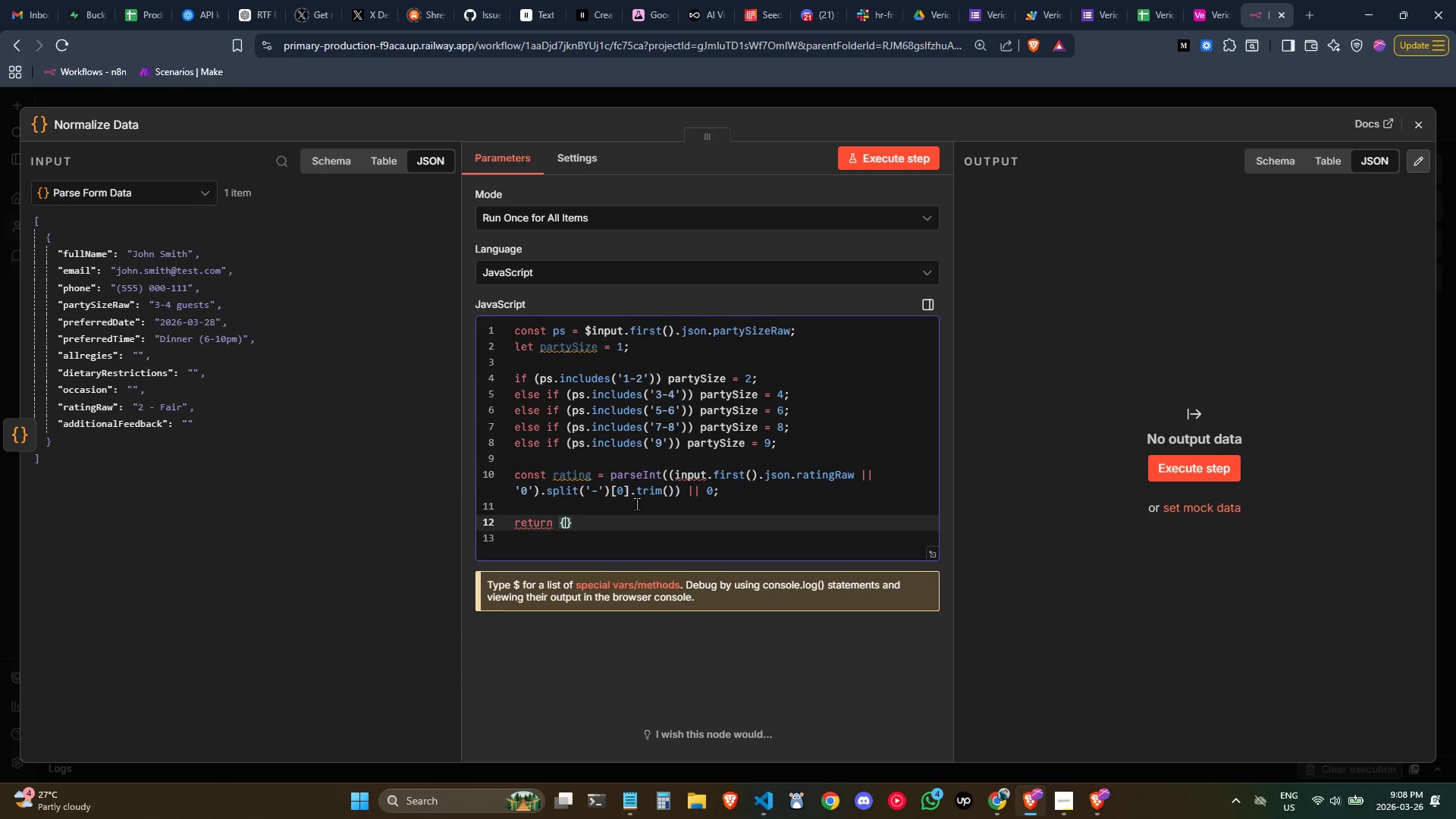 
key(Enter)
 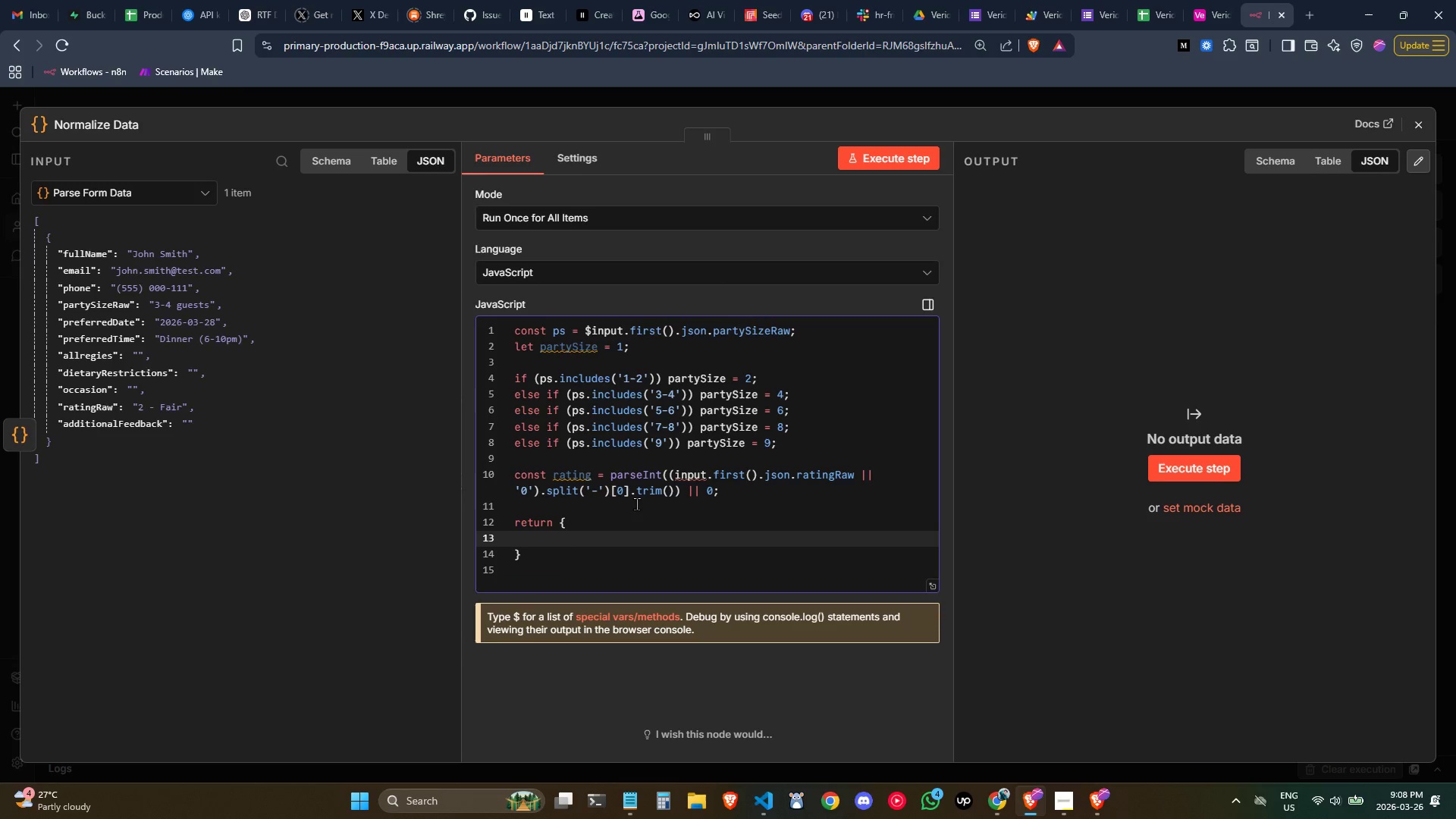 
key(Period)
 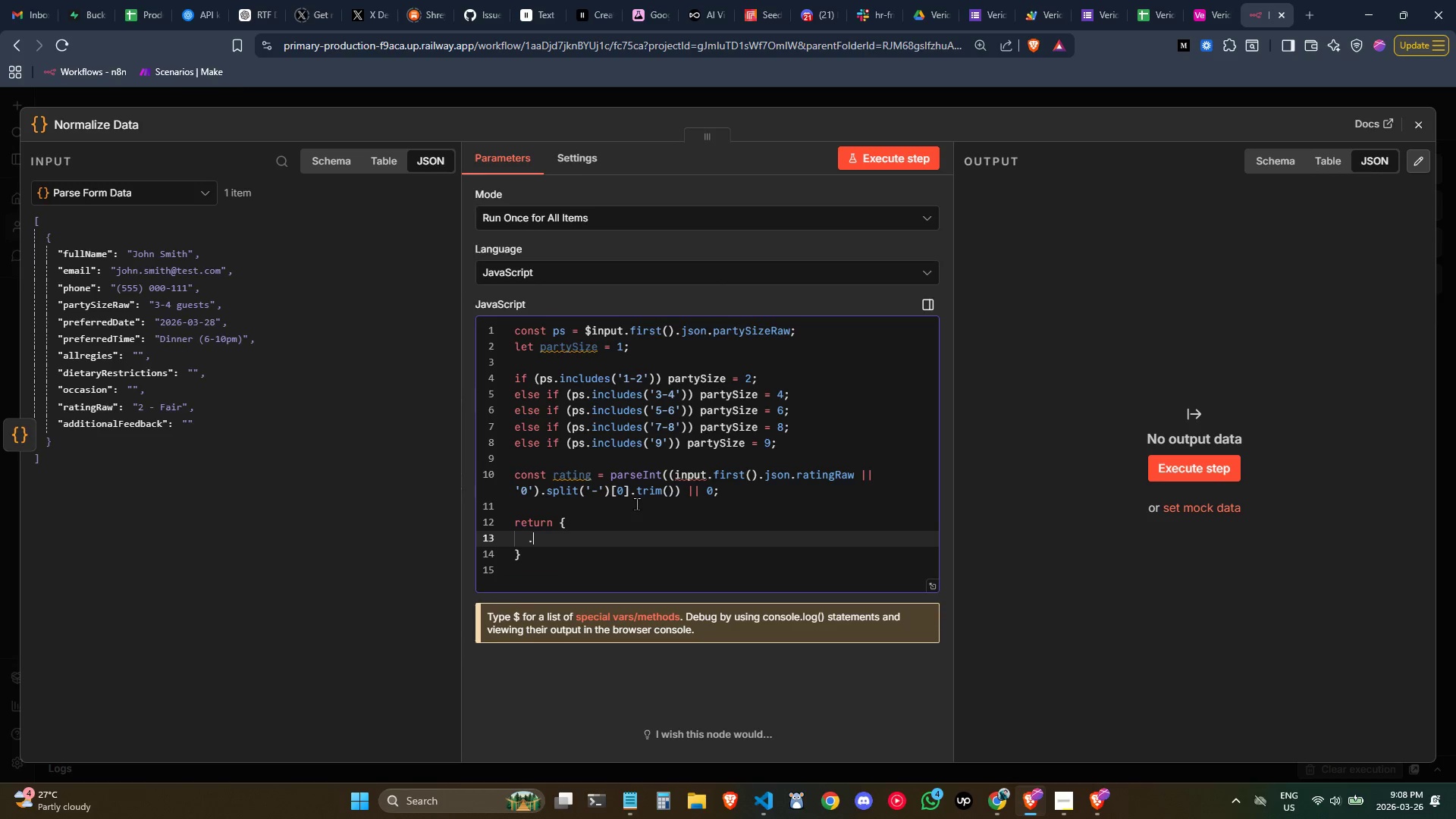 
key(Period)
 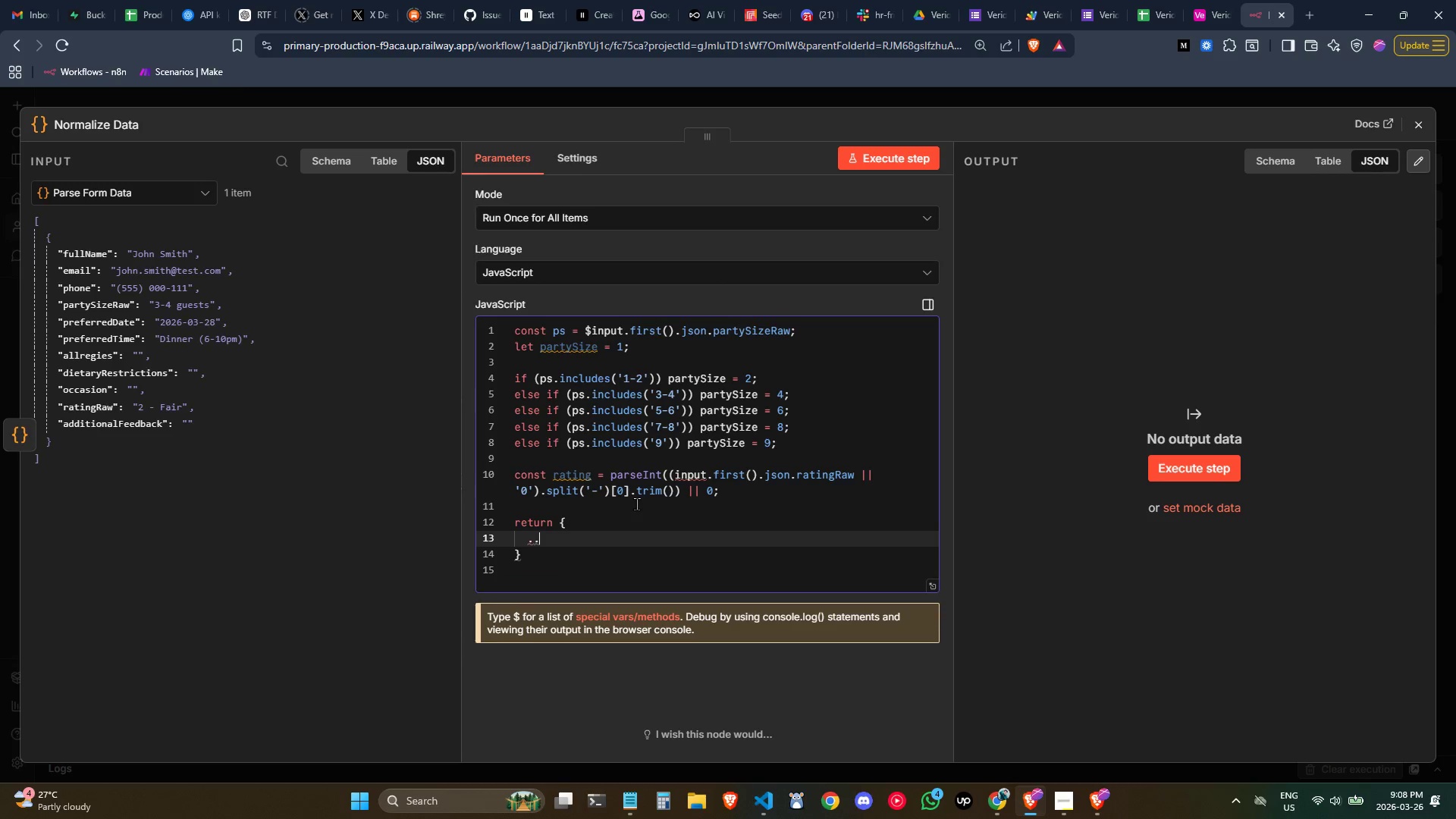 
key(Period)
 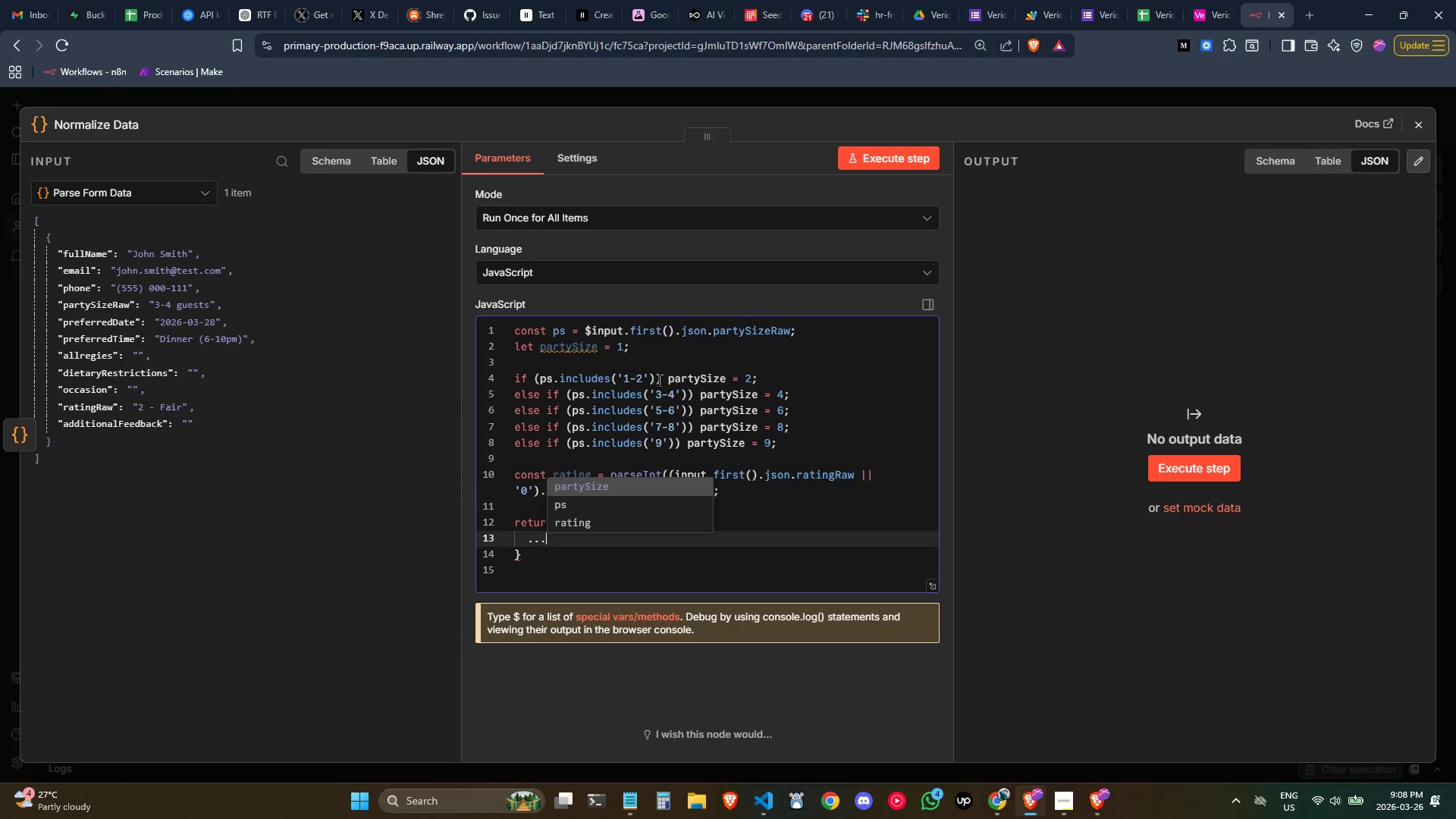 
left_click_drag(start_coordinate=[708, 331], to_coordinate=[583, 328])
 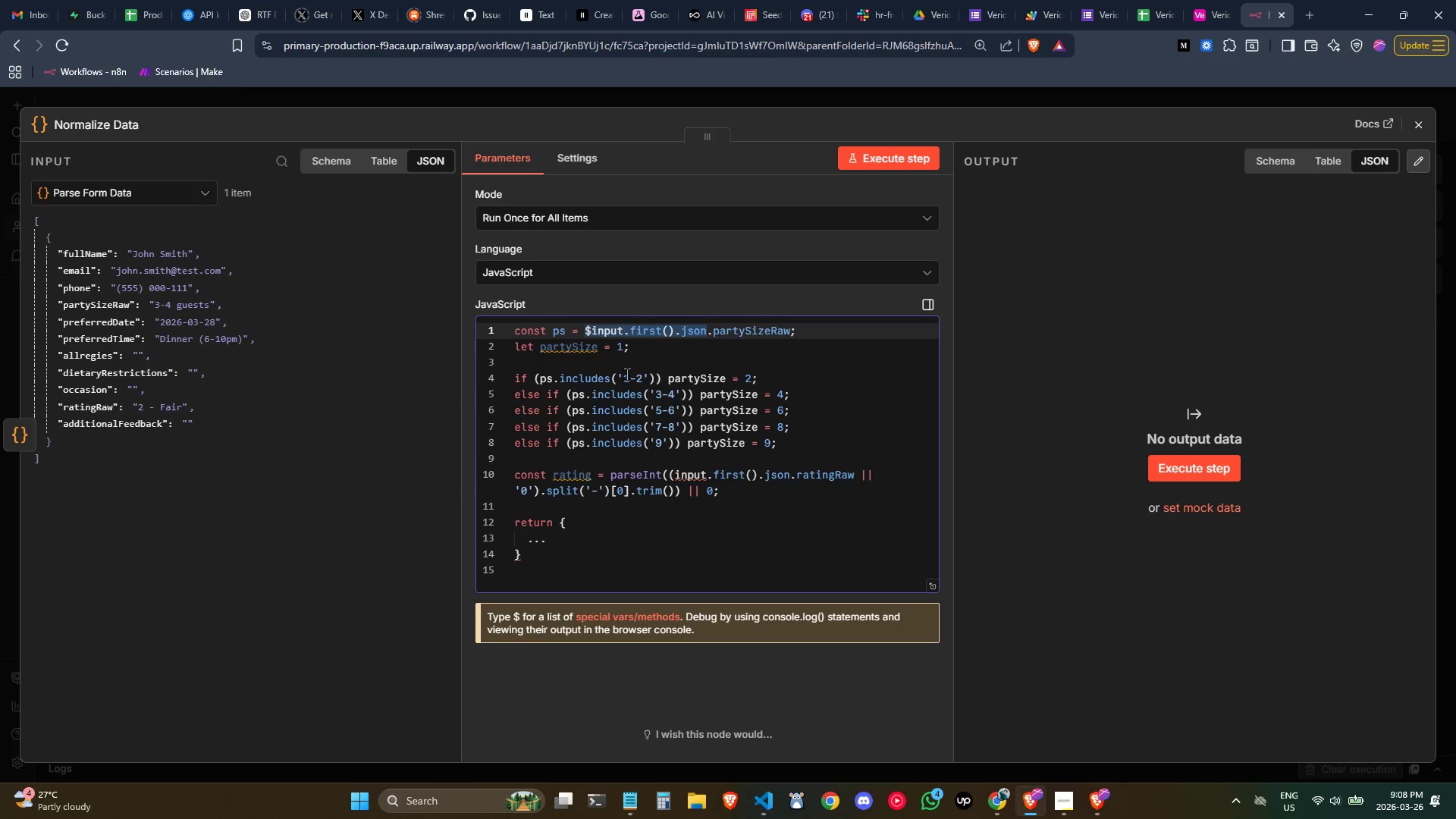 
key(Control+C)
 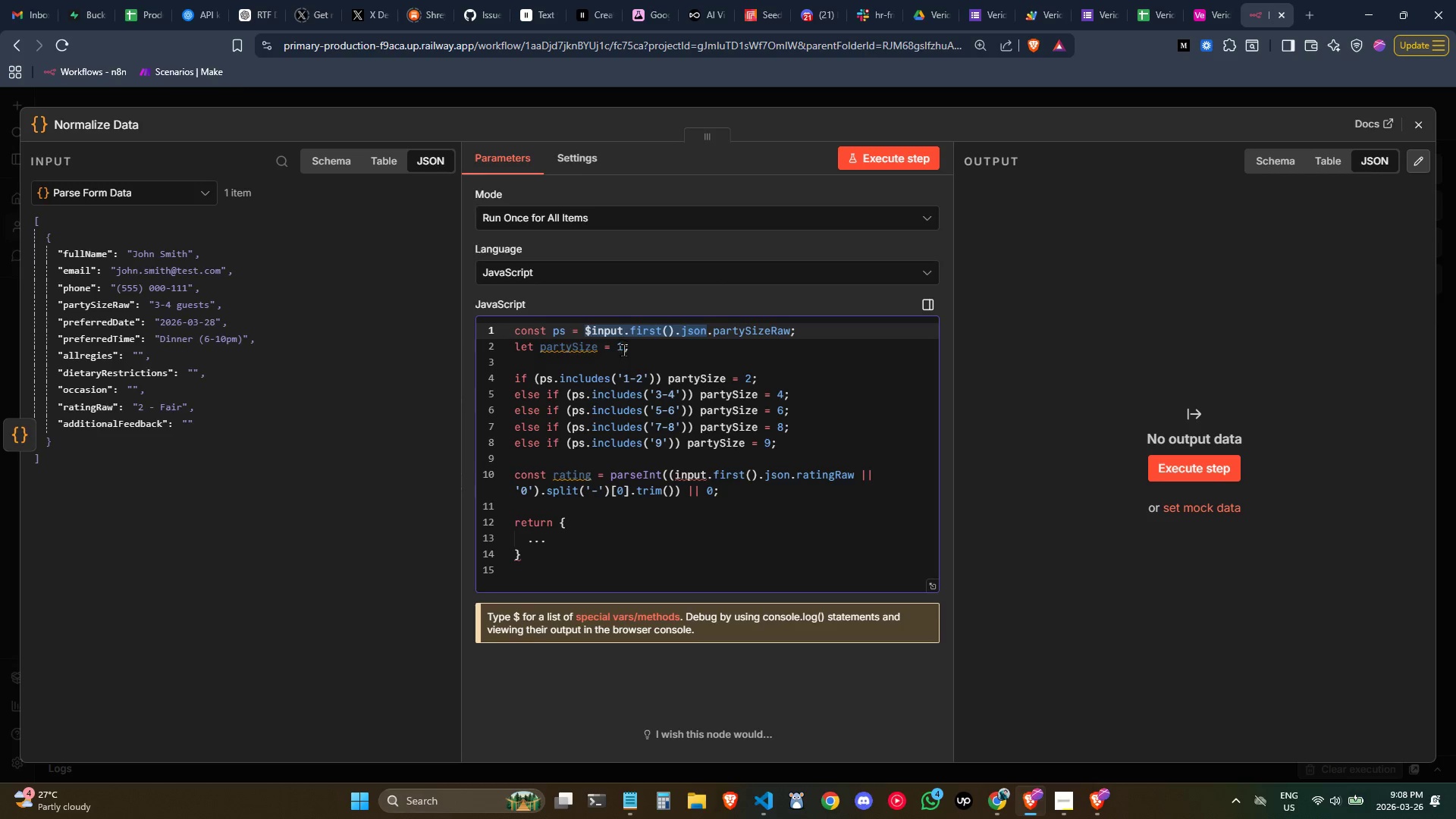 
key(Control+C)
 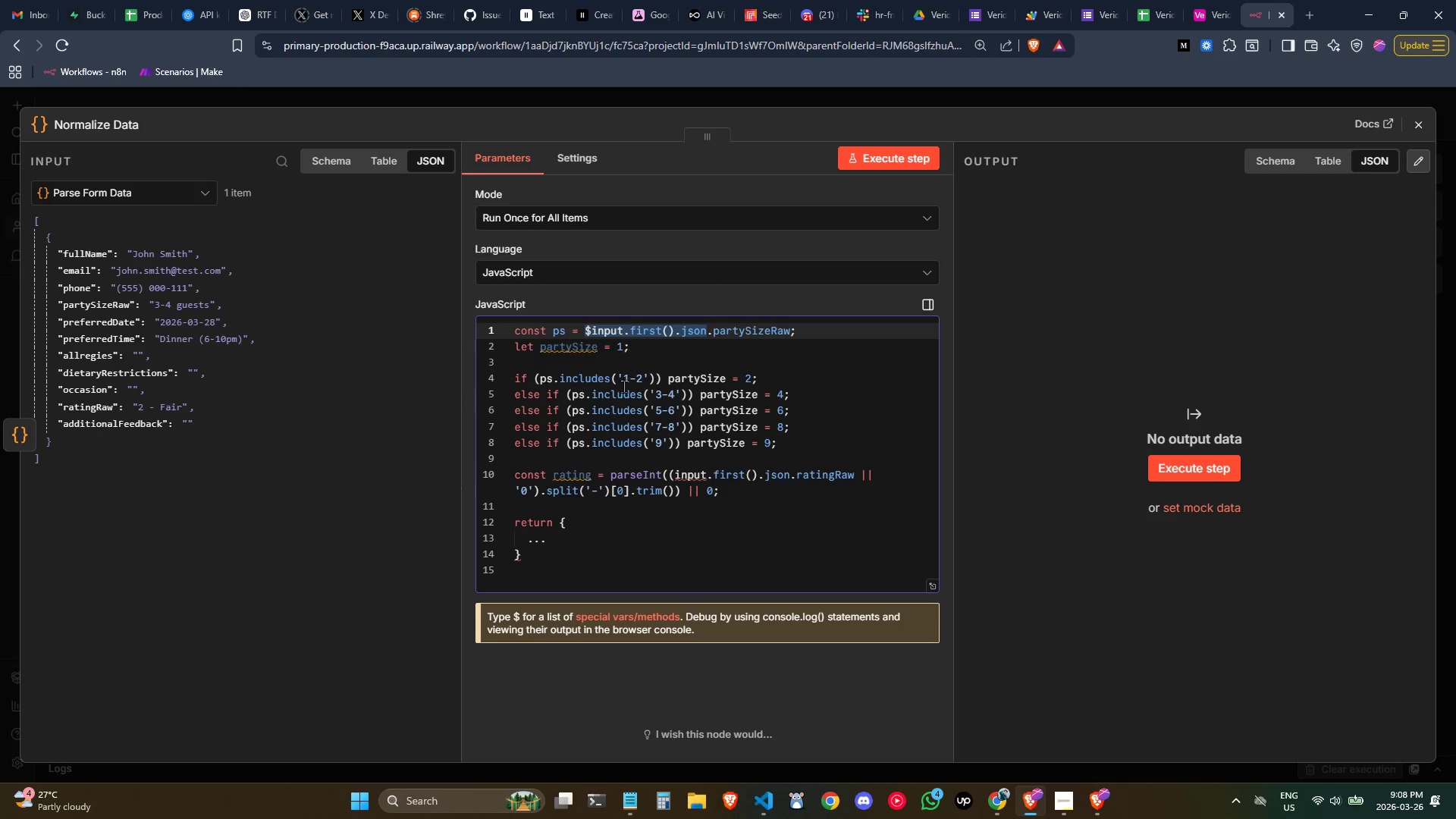 
key(Control+C)
 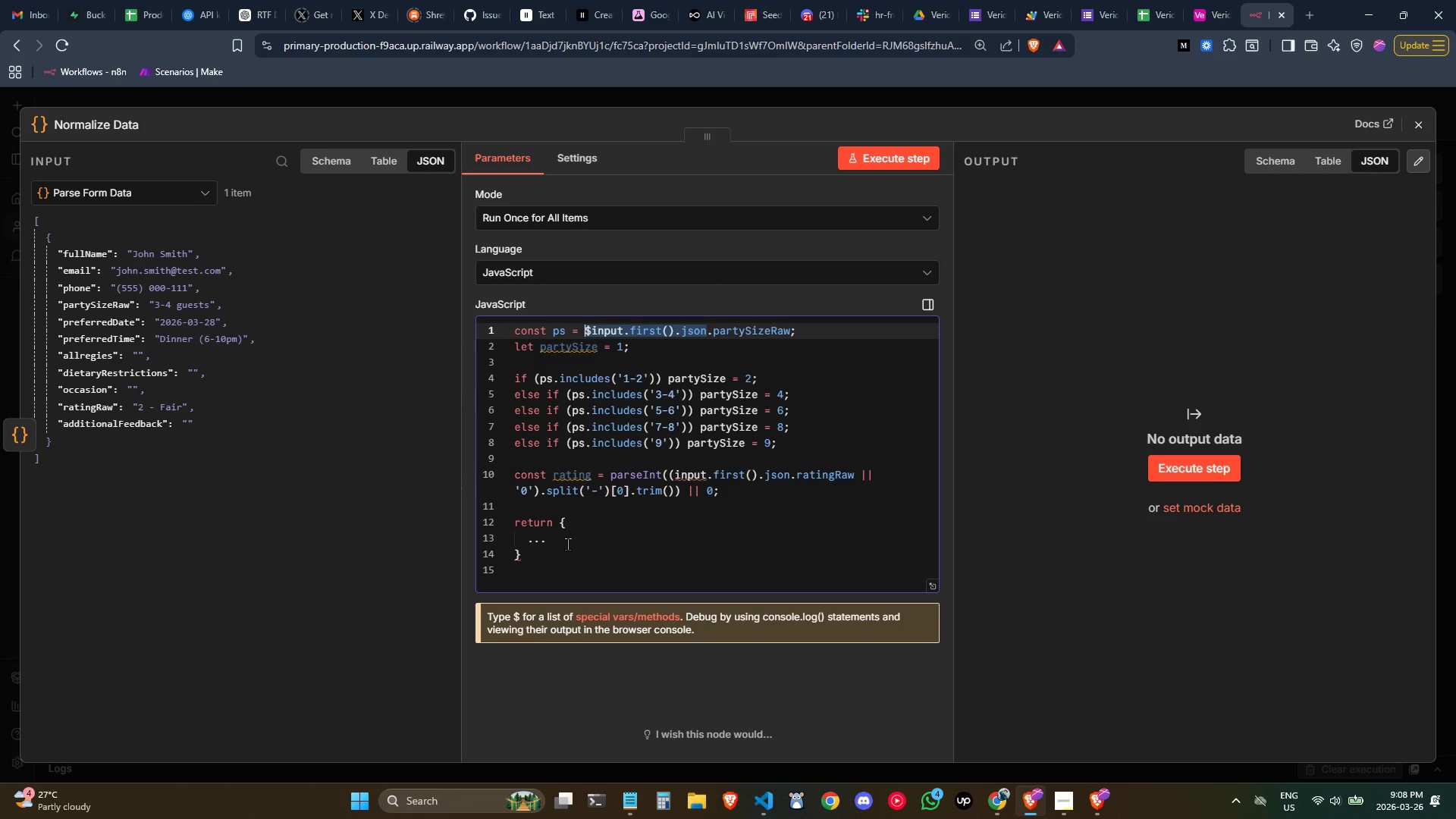 
left_click([567, 544])
 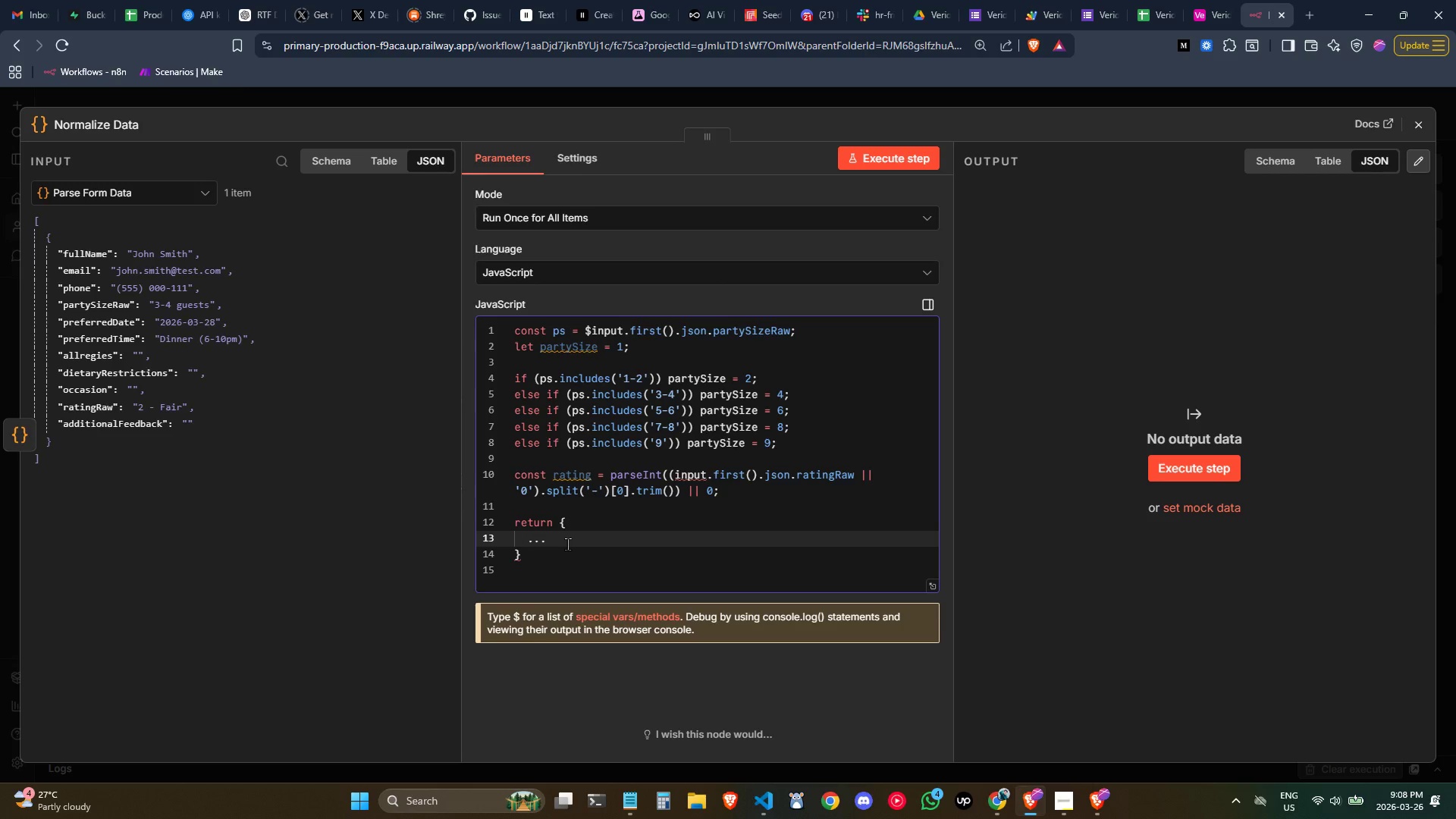 
key(Control+ControlLeft)
 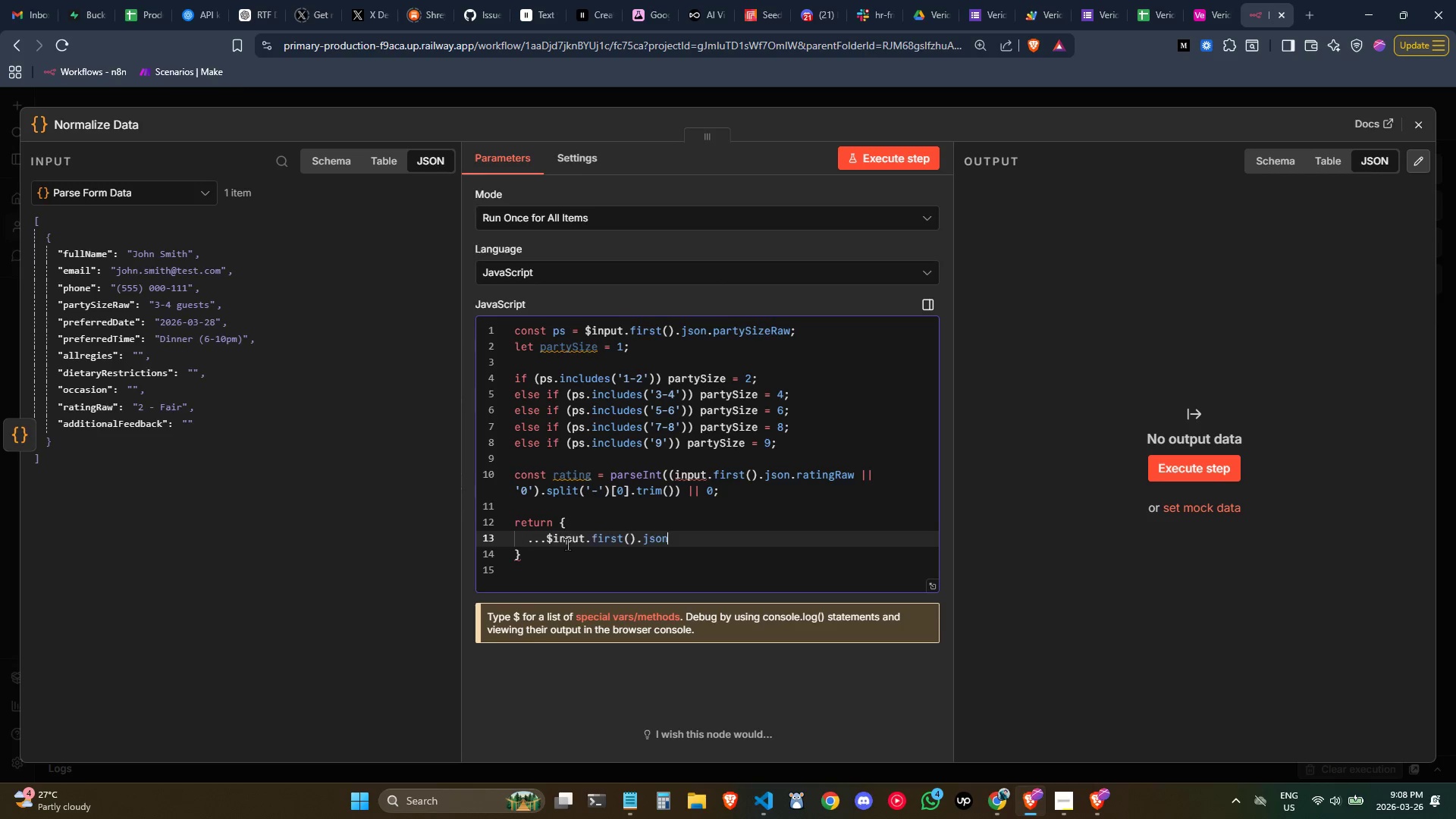 
key(Control+V)
 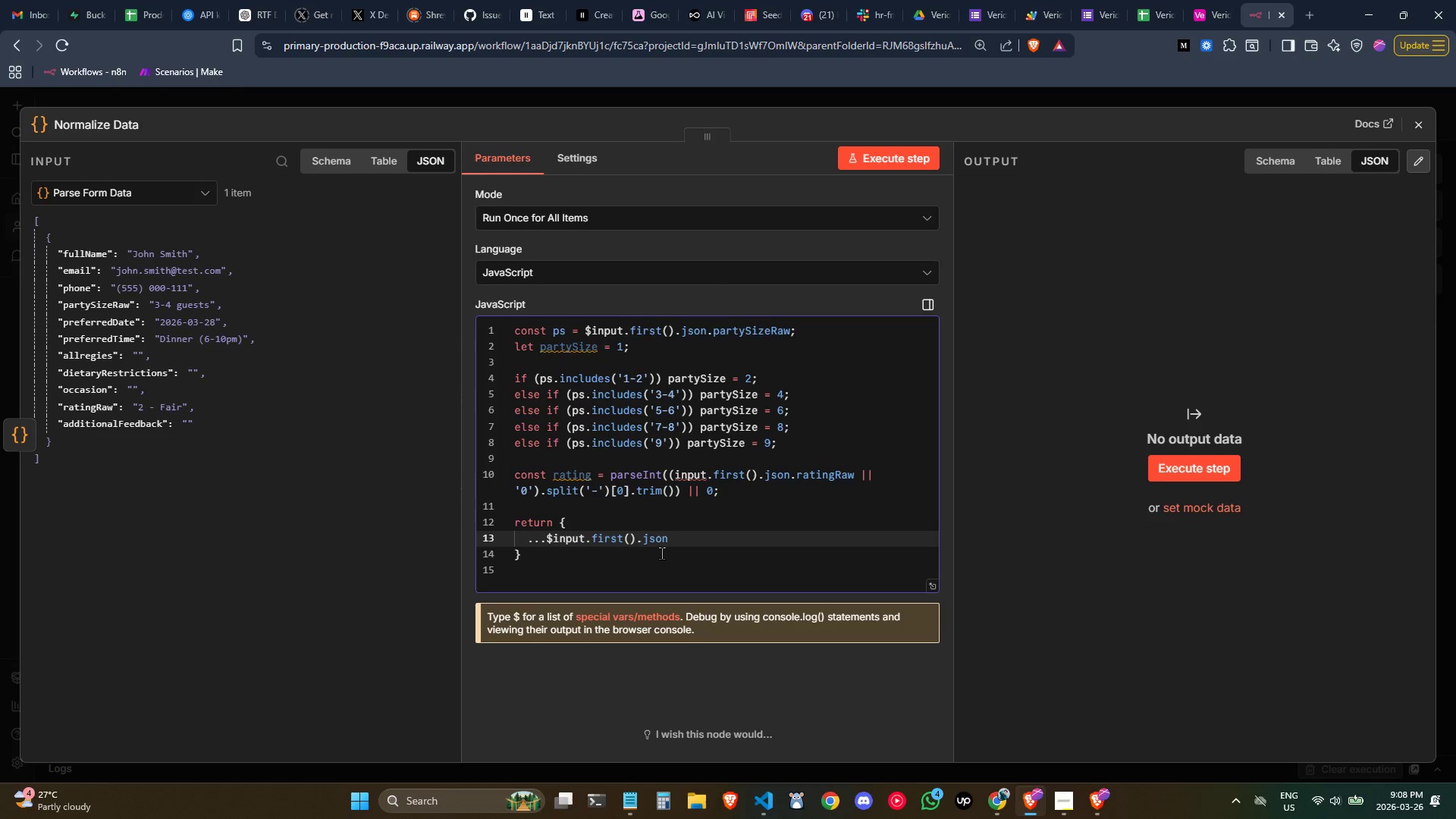 
left_click([695, 547])
 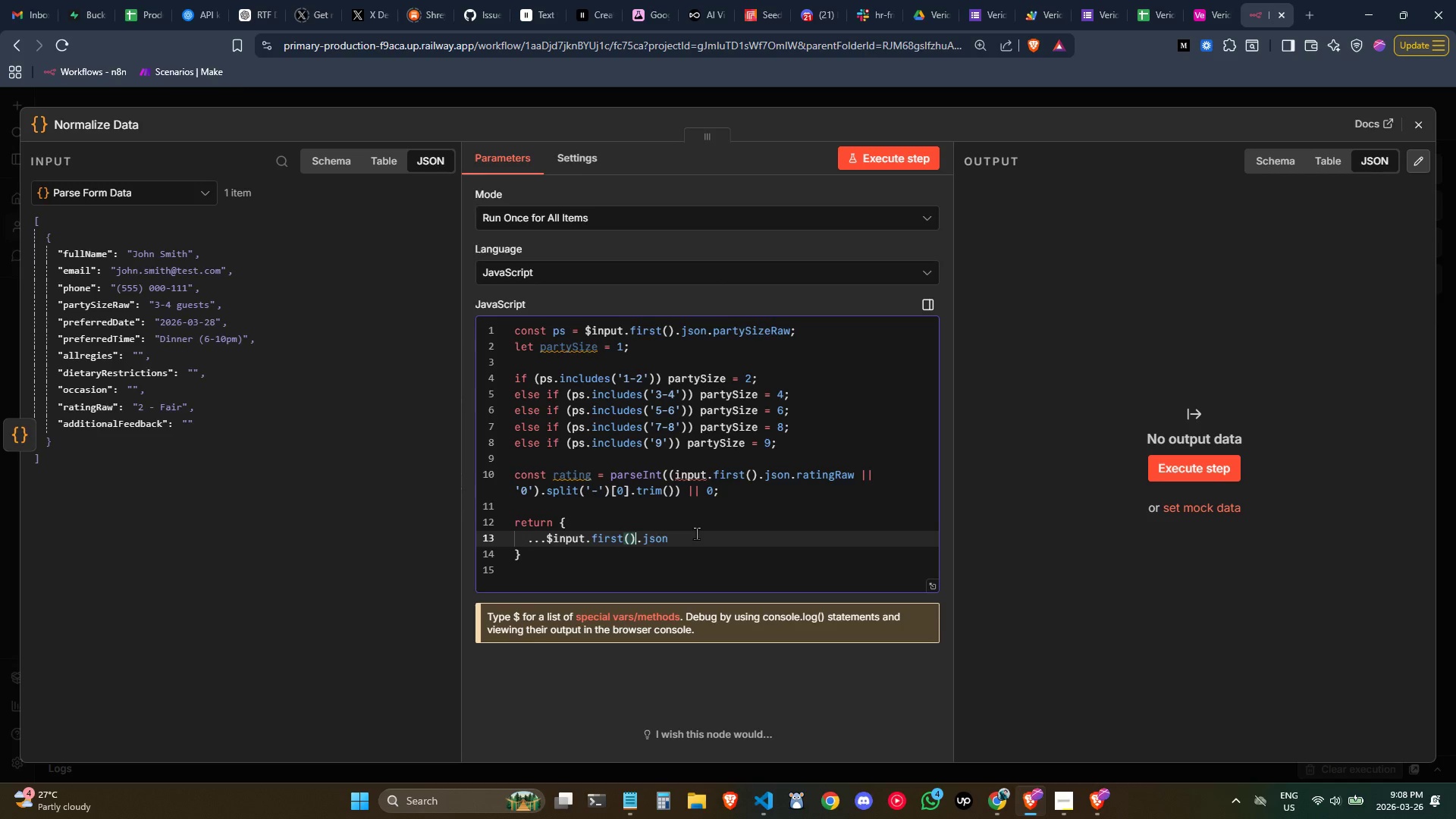 
left_click([711, 540])
 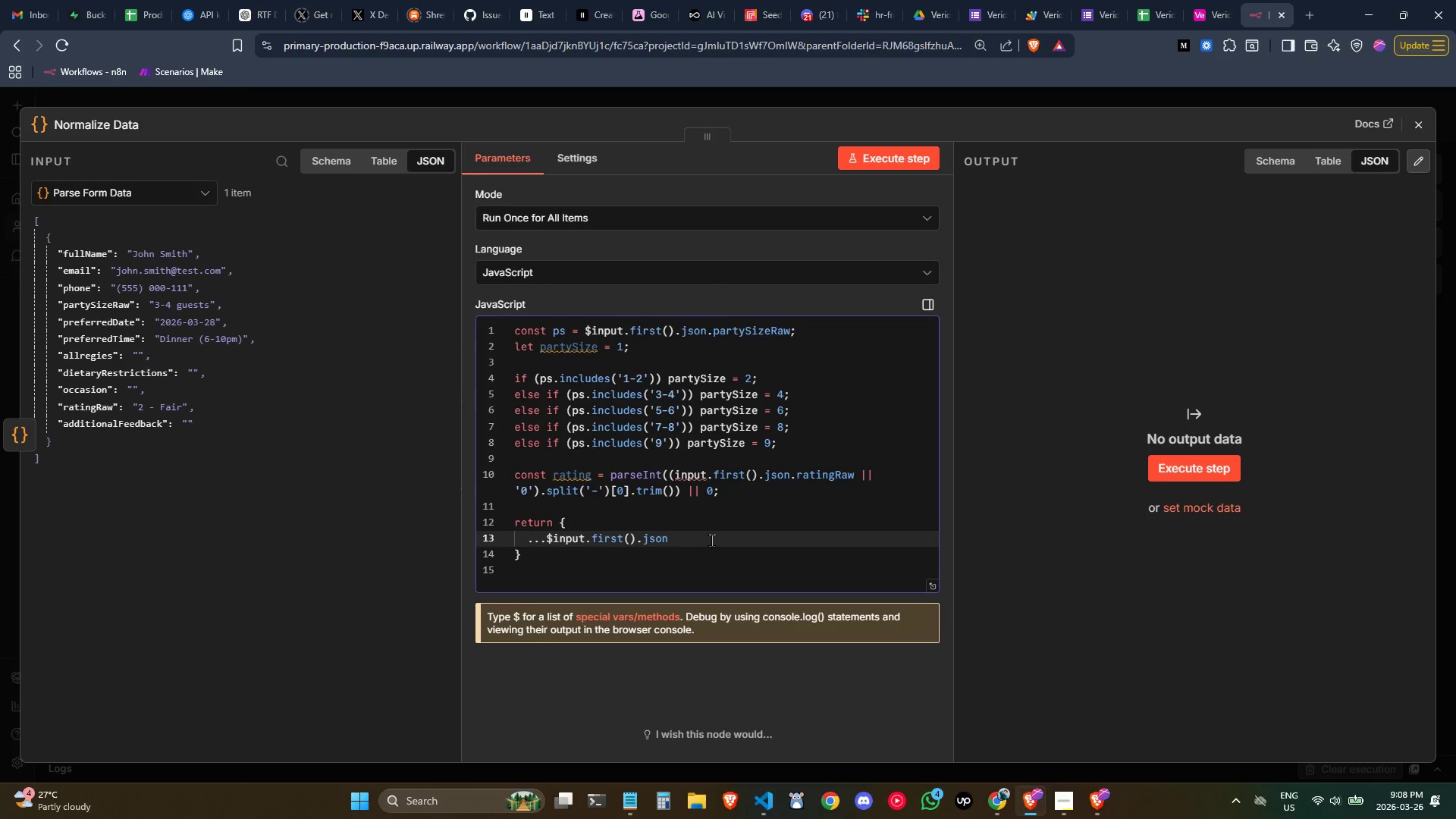 
key(Comma)
 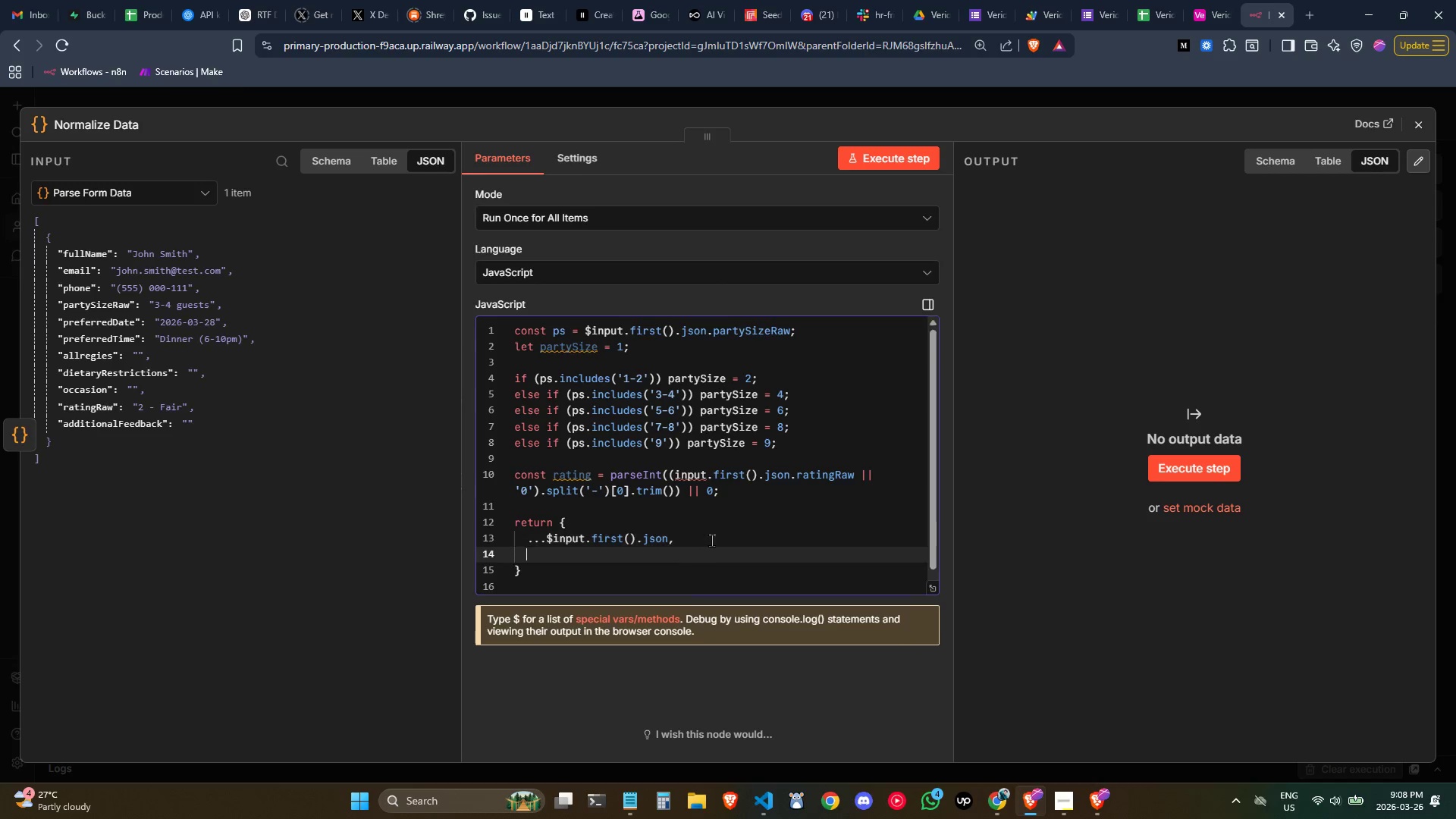 
key(Enter)
 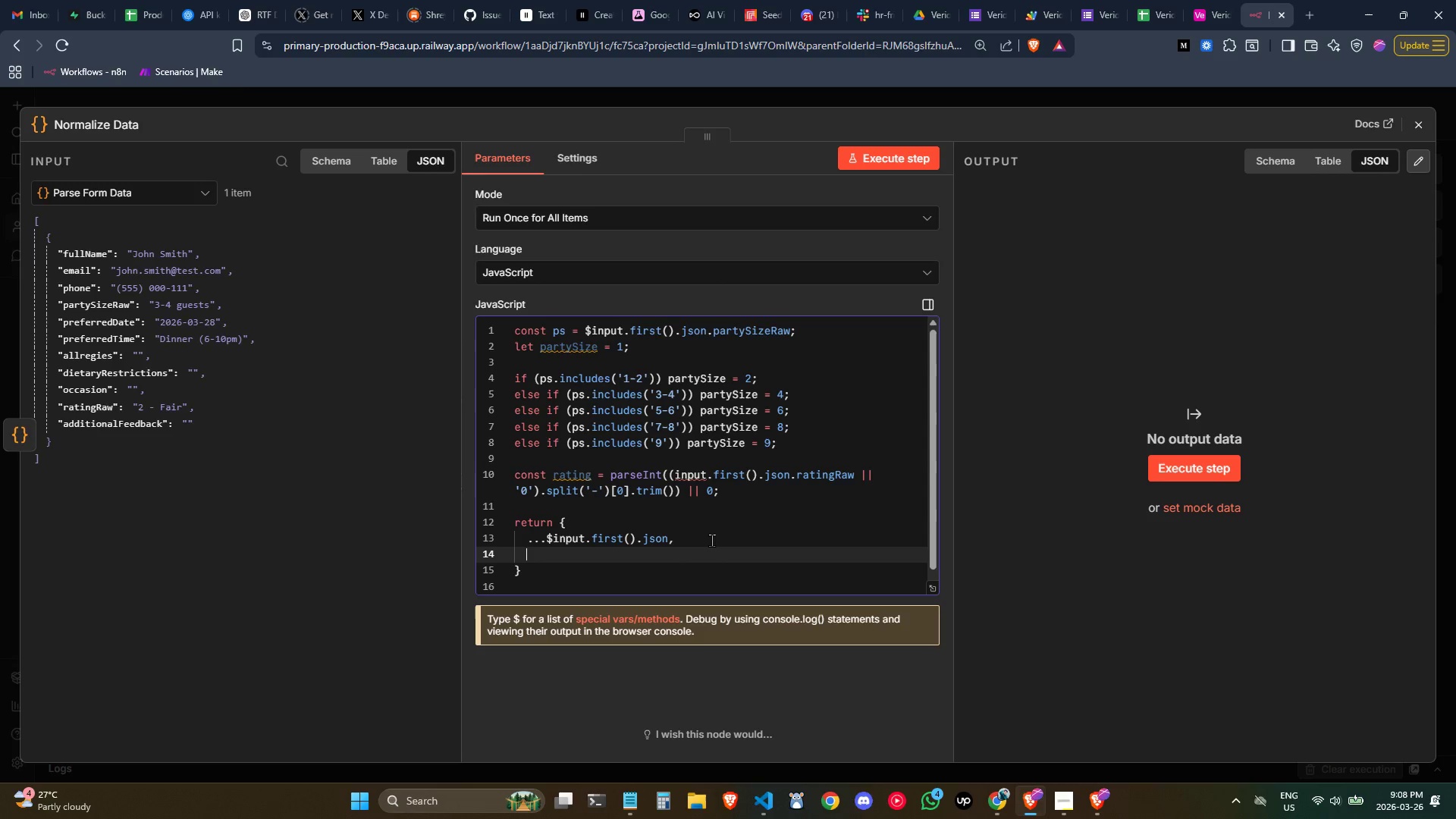 
type(partySize,)
 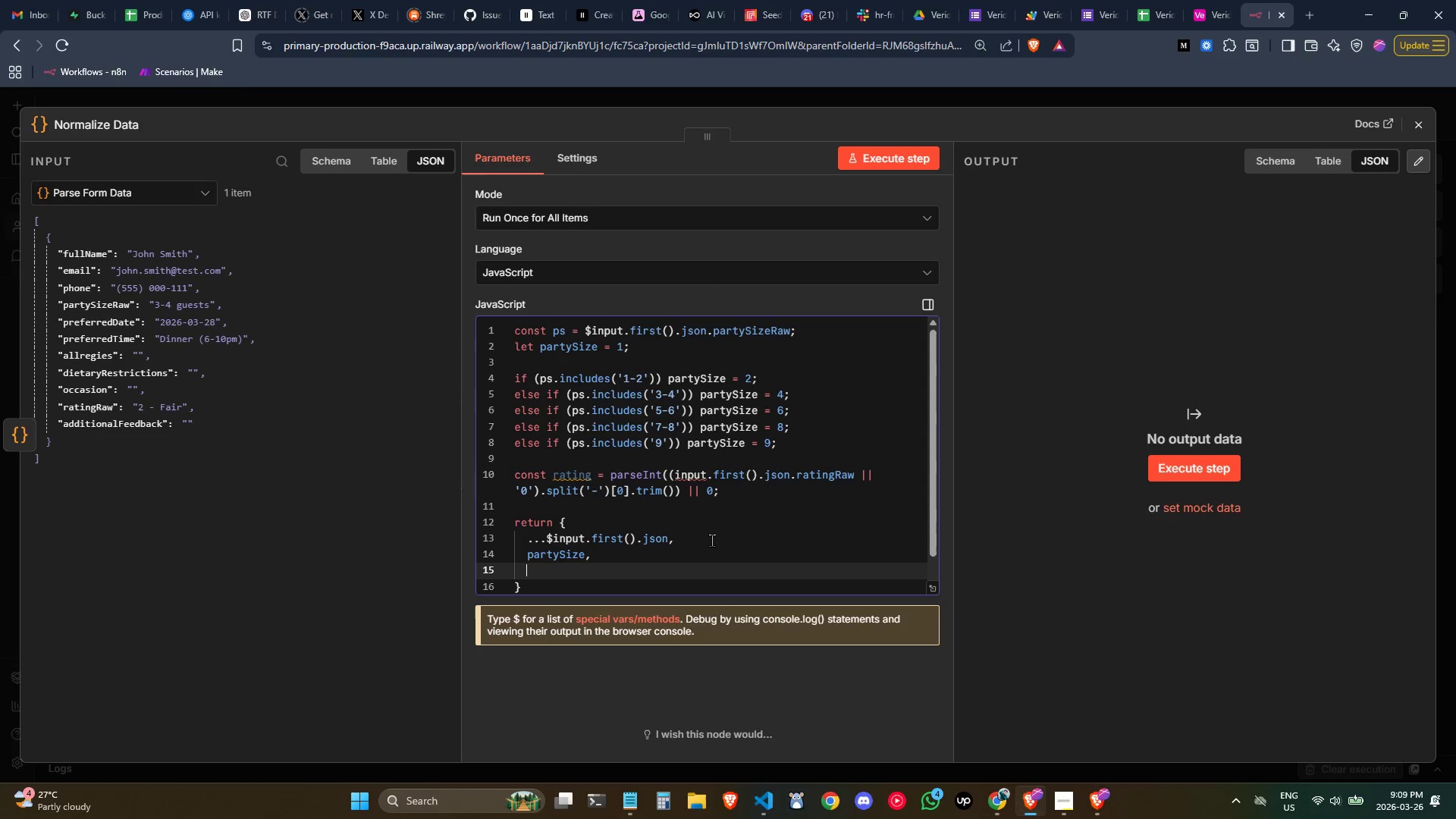 
key(Enter)
 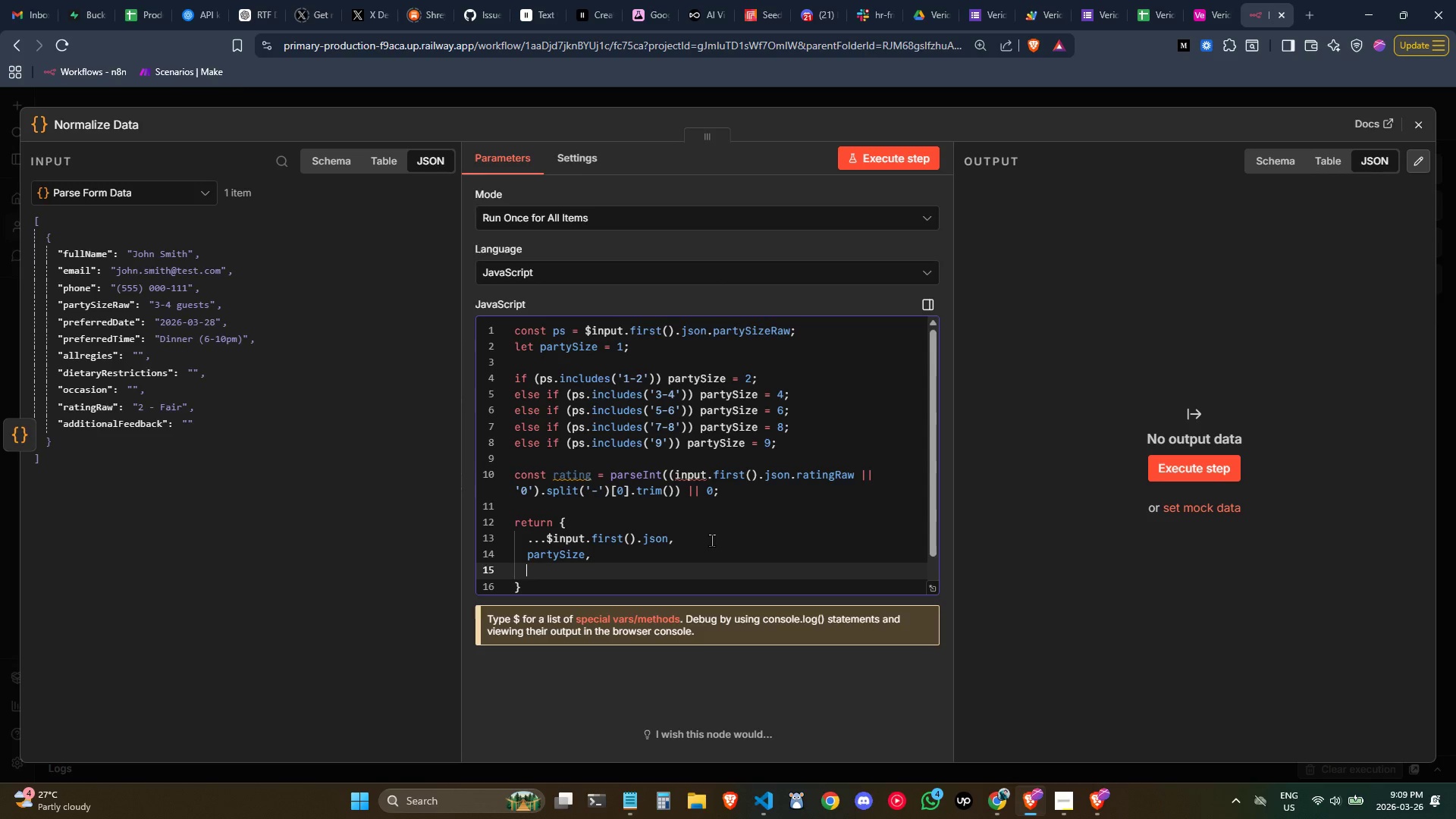 
type(rating)
 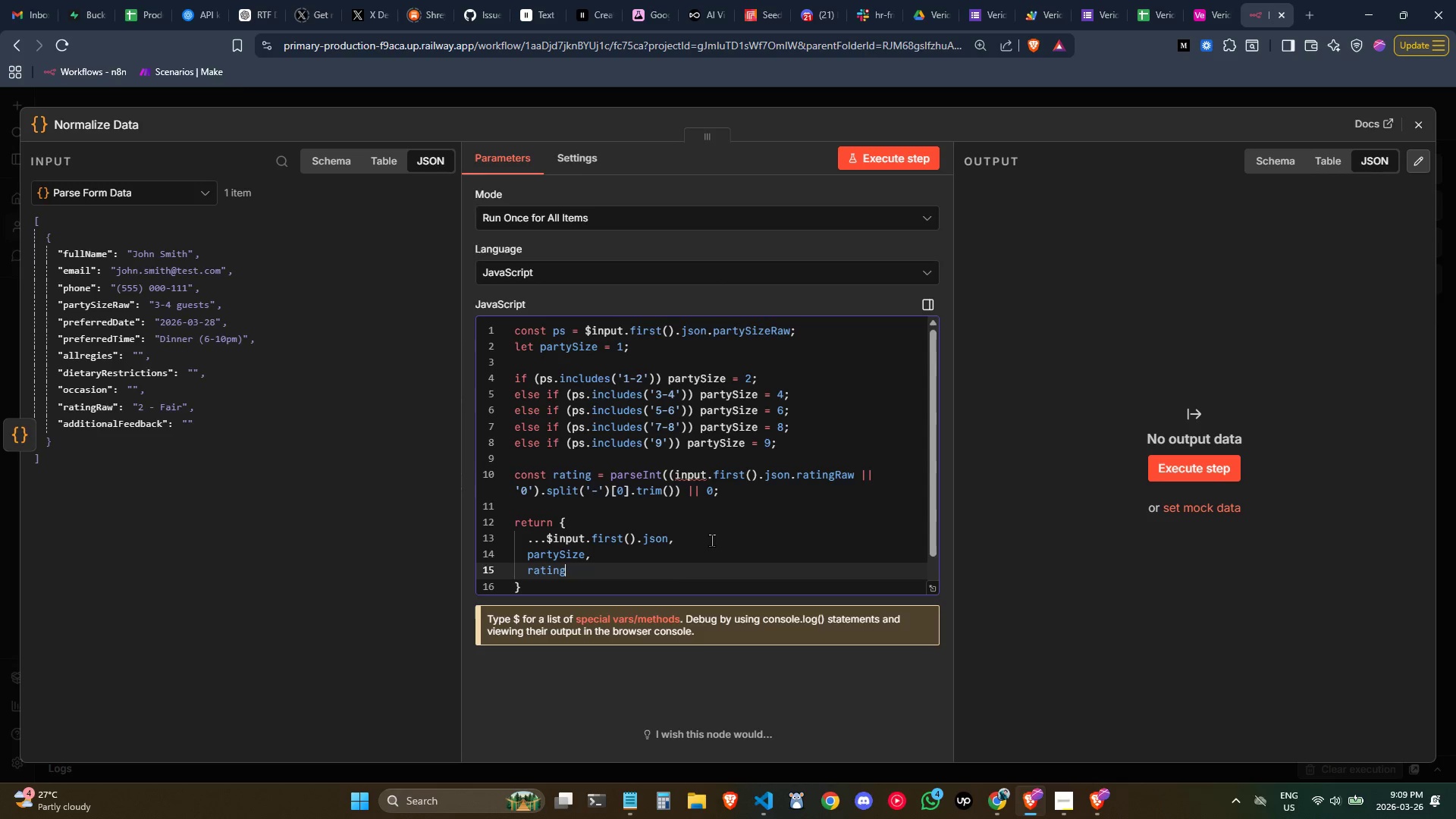 
scroll: coordinate [679, 541], scroll_direction: down, amount: 1.0
 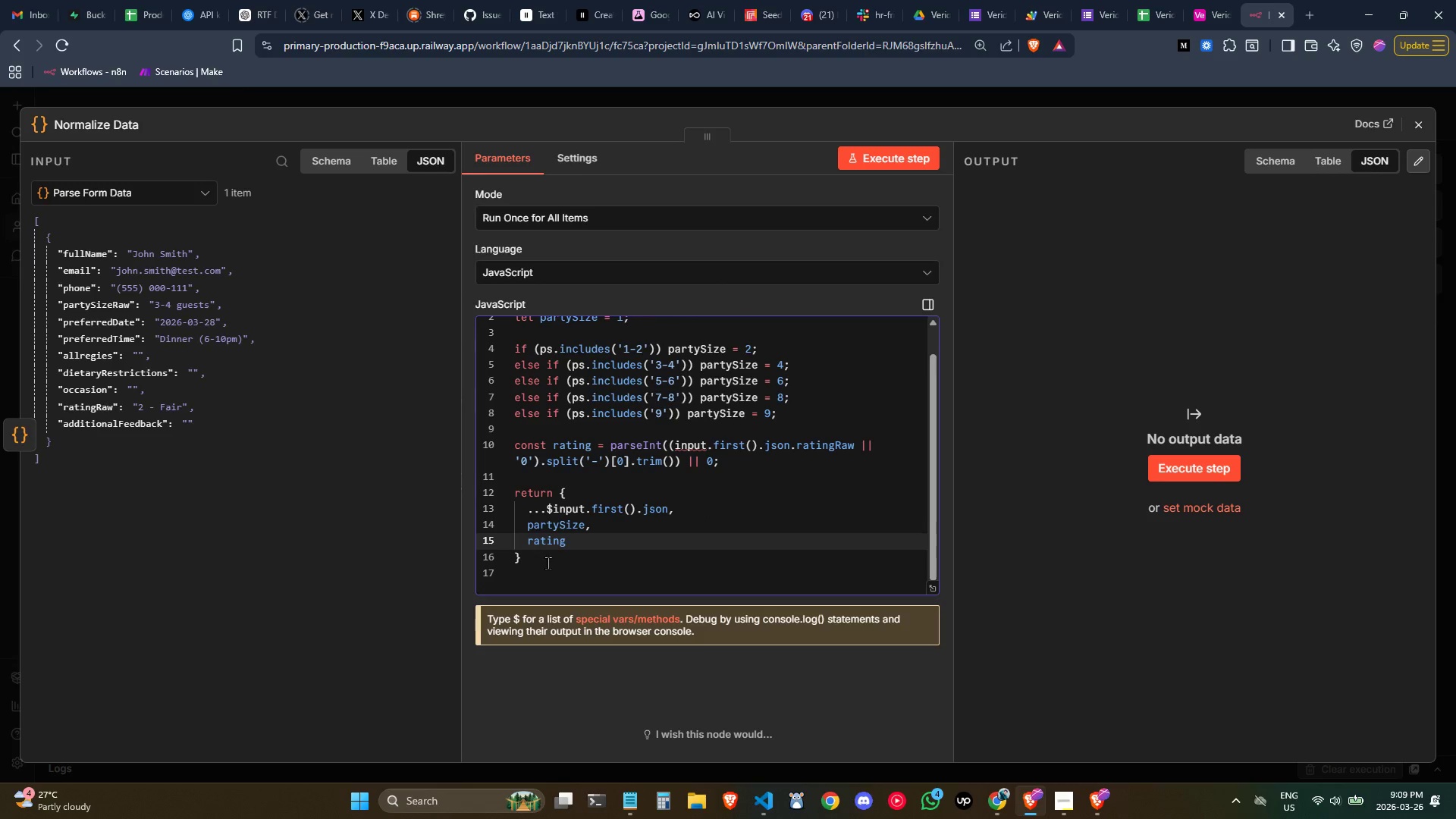 
left_click([548, 562])
 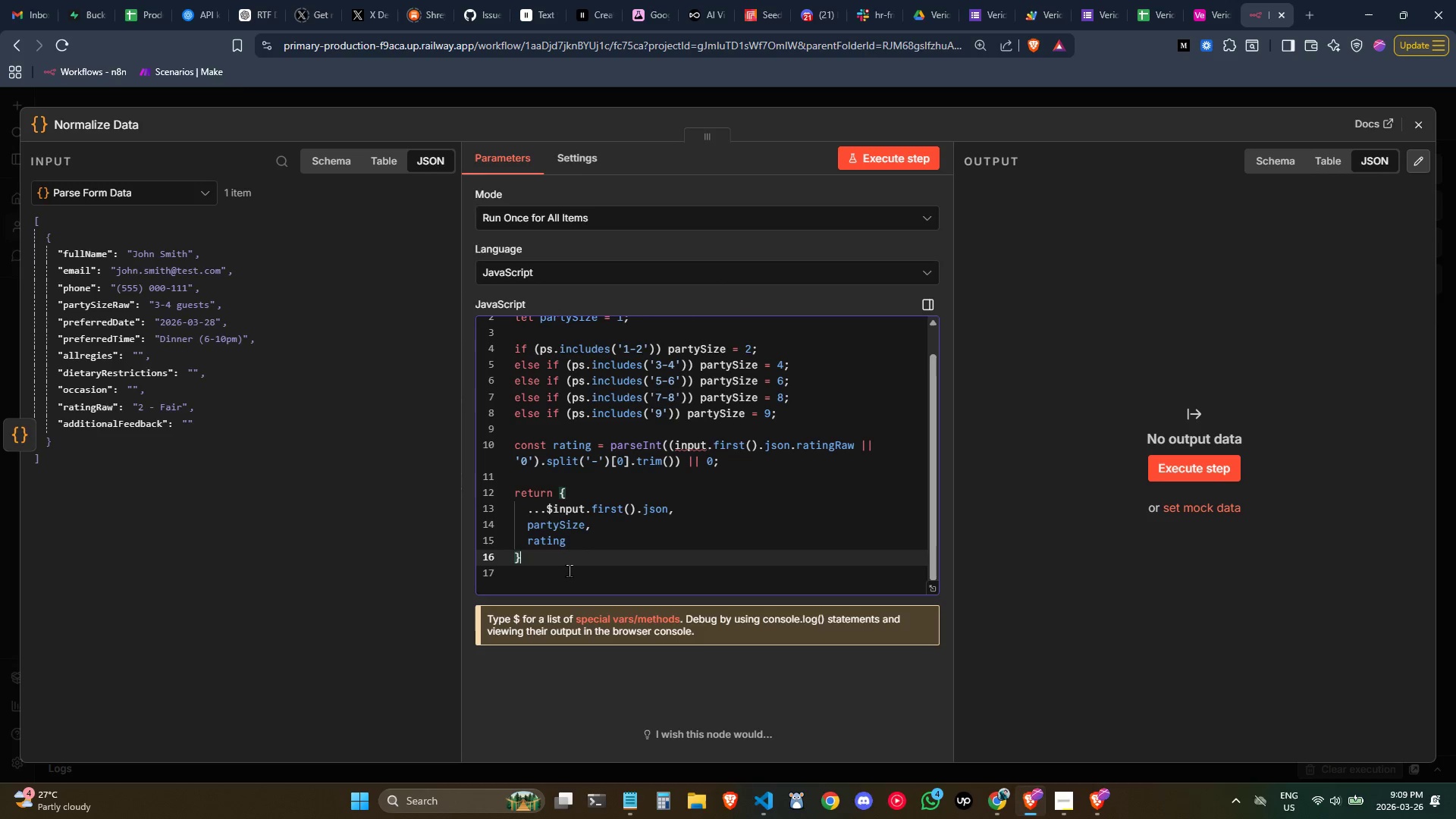 
key(Semicolon)
 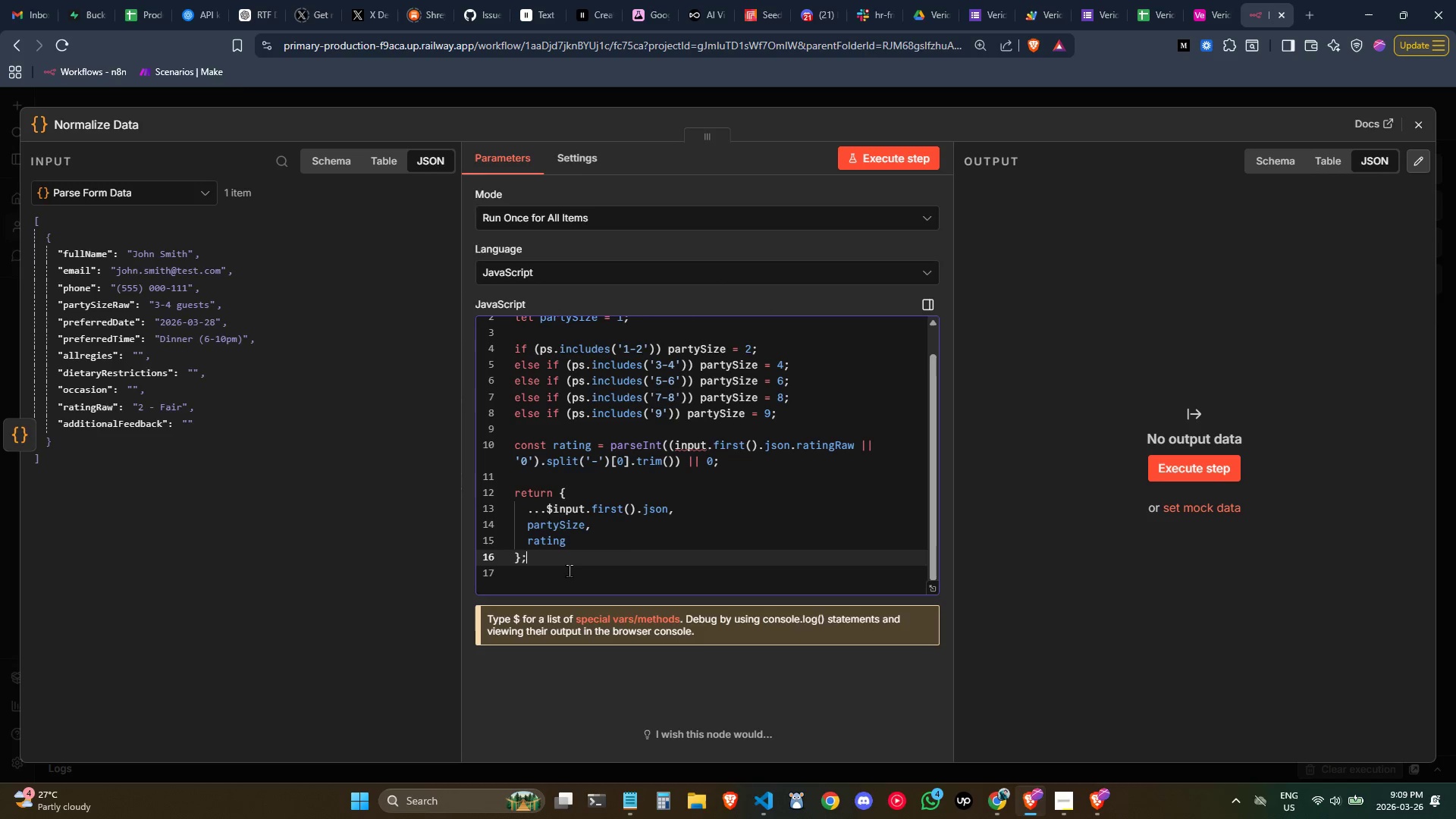 
scroll: coordinate [609, 570], scroll_direction: down, amount: 1.0
 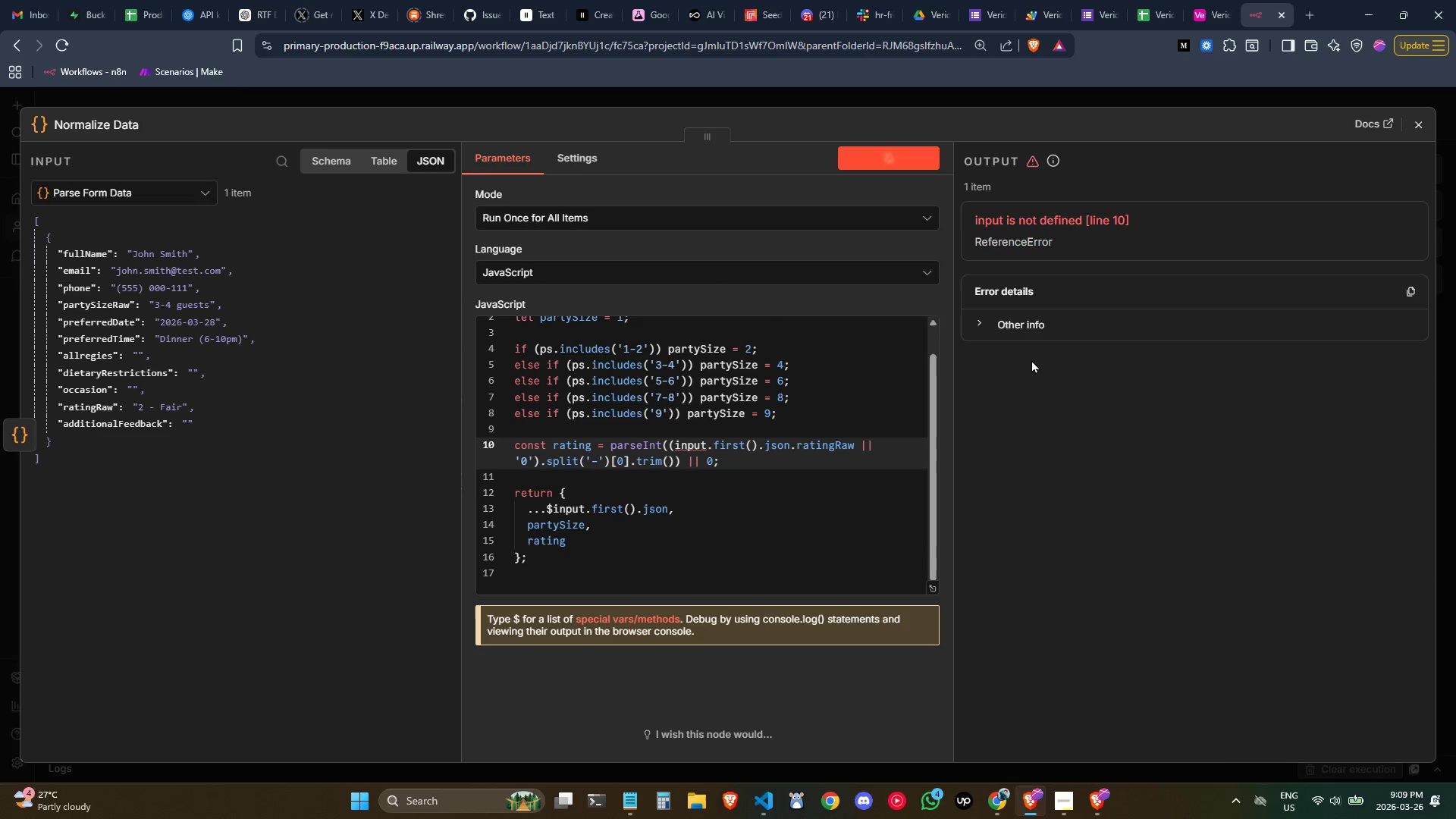 
scroll: coordinate [704, 507], scroll_direction: up, amount: 4.0
 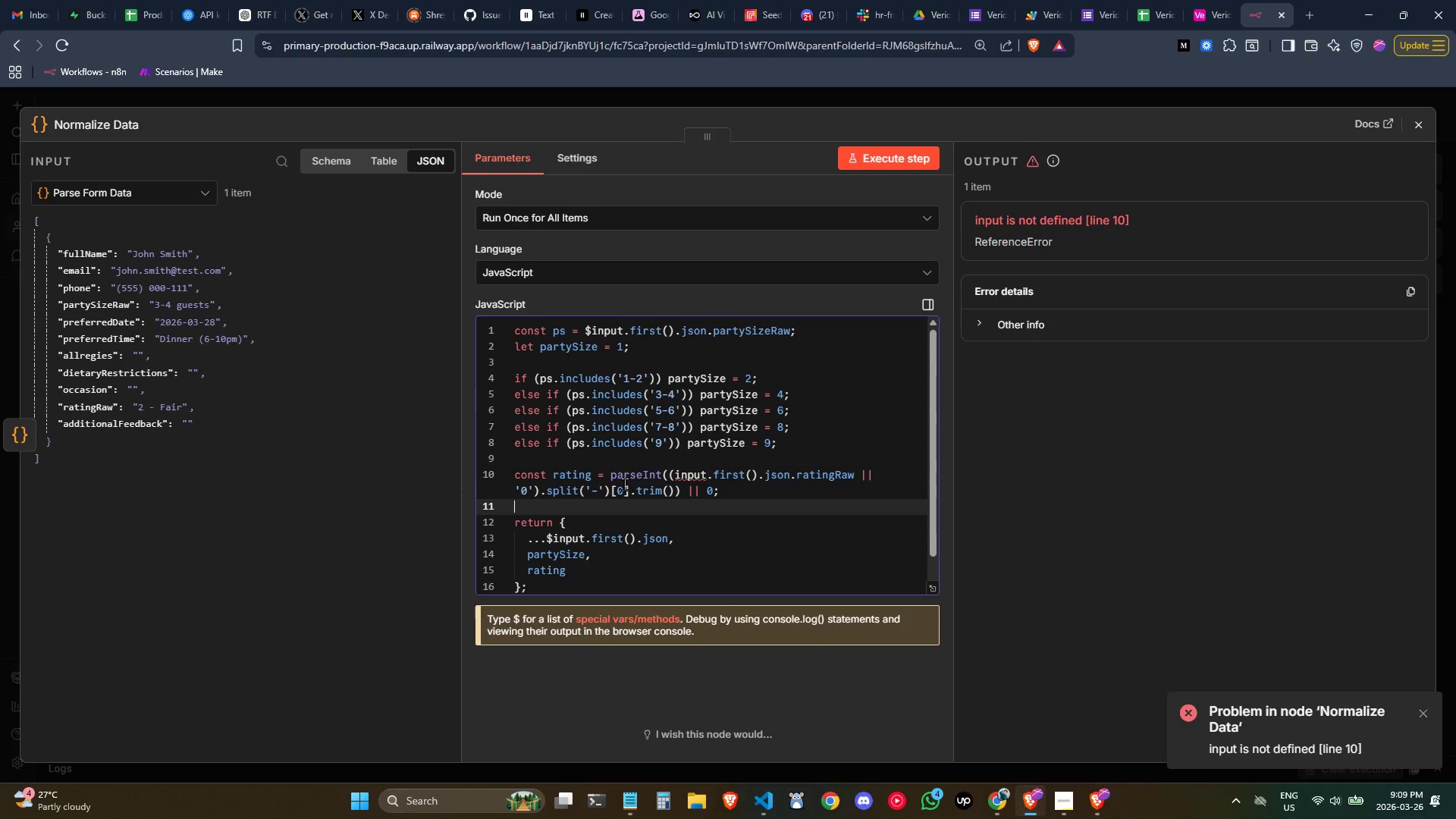 
left_click([620, 472])
 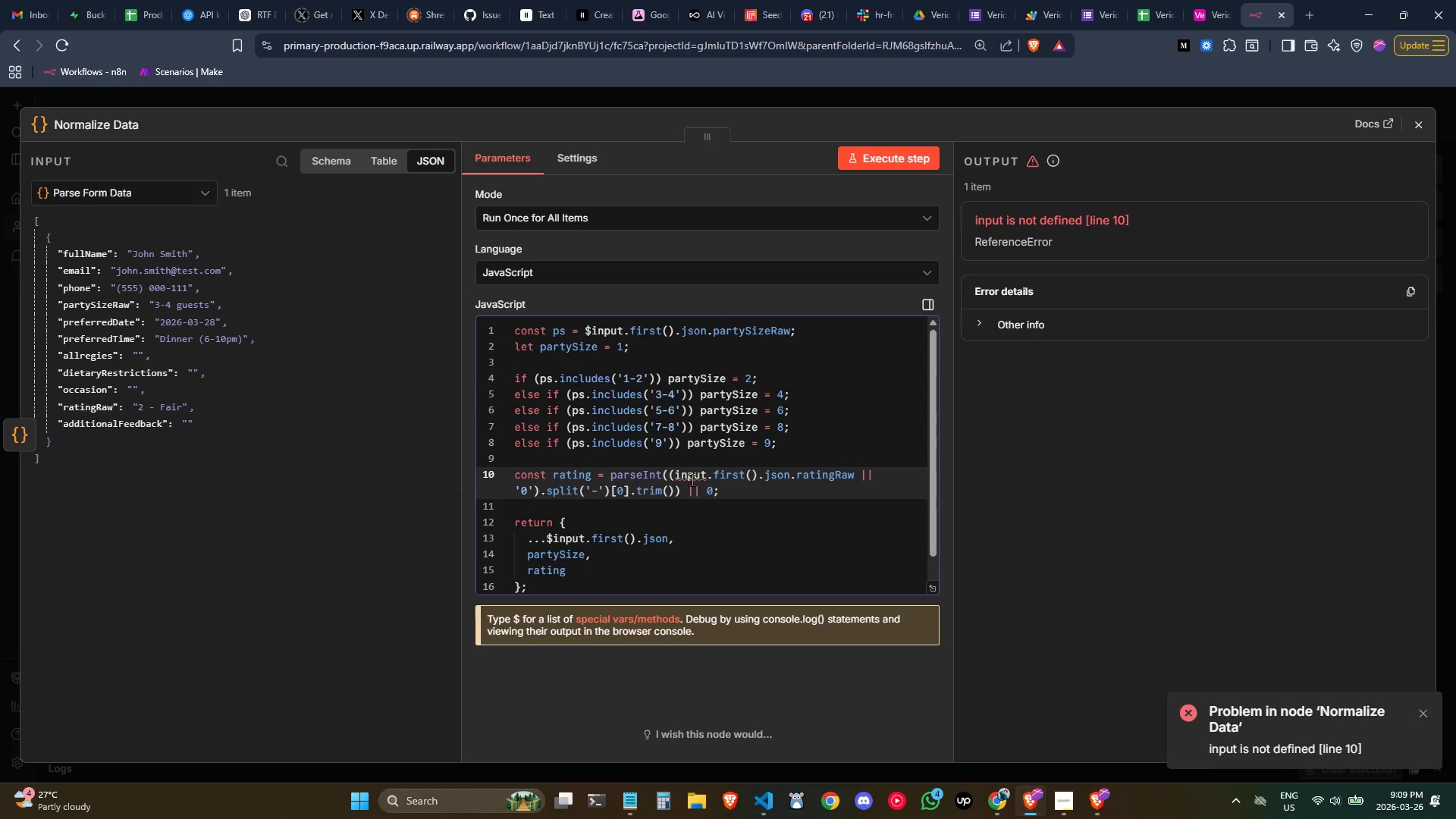 
left_click([692, 472])
 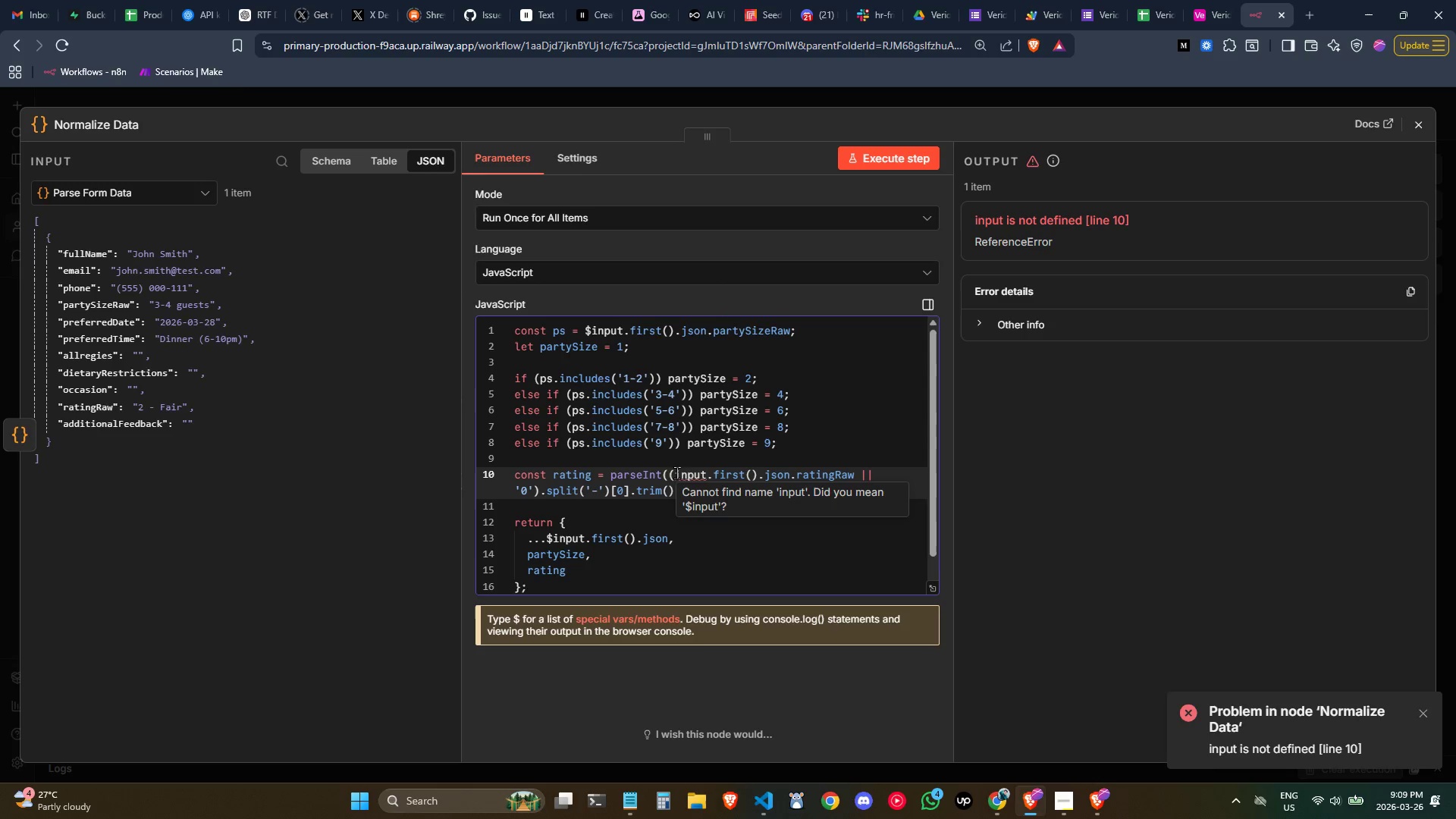 
left_click([674, 472])
 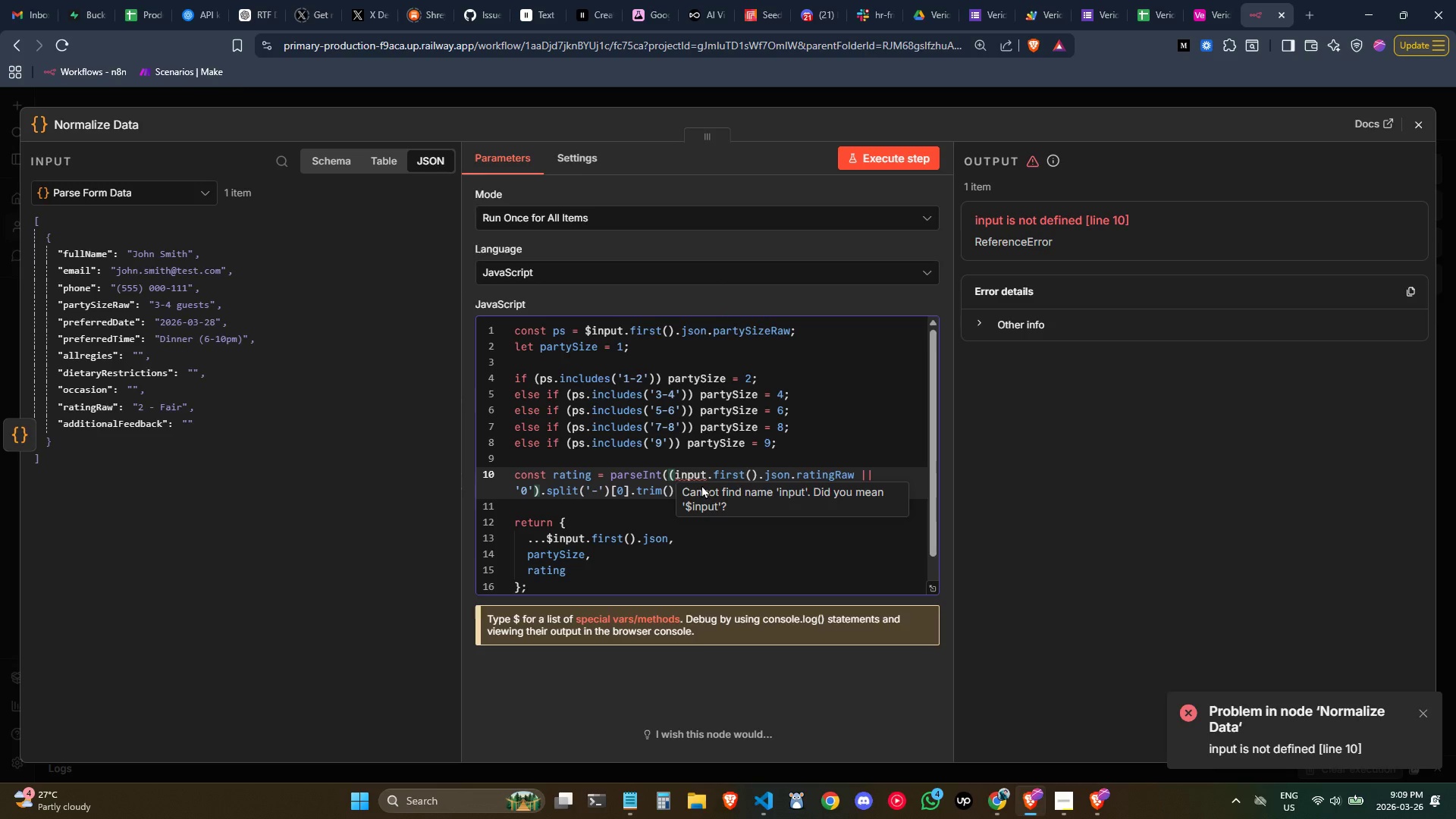 
key(Shift+4)
 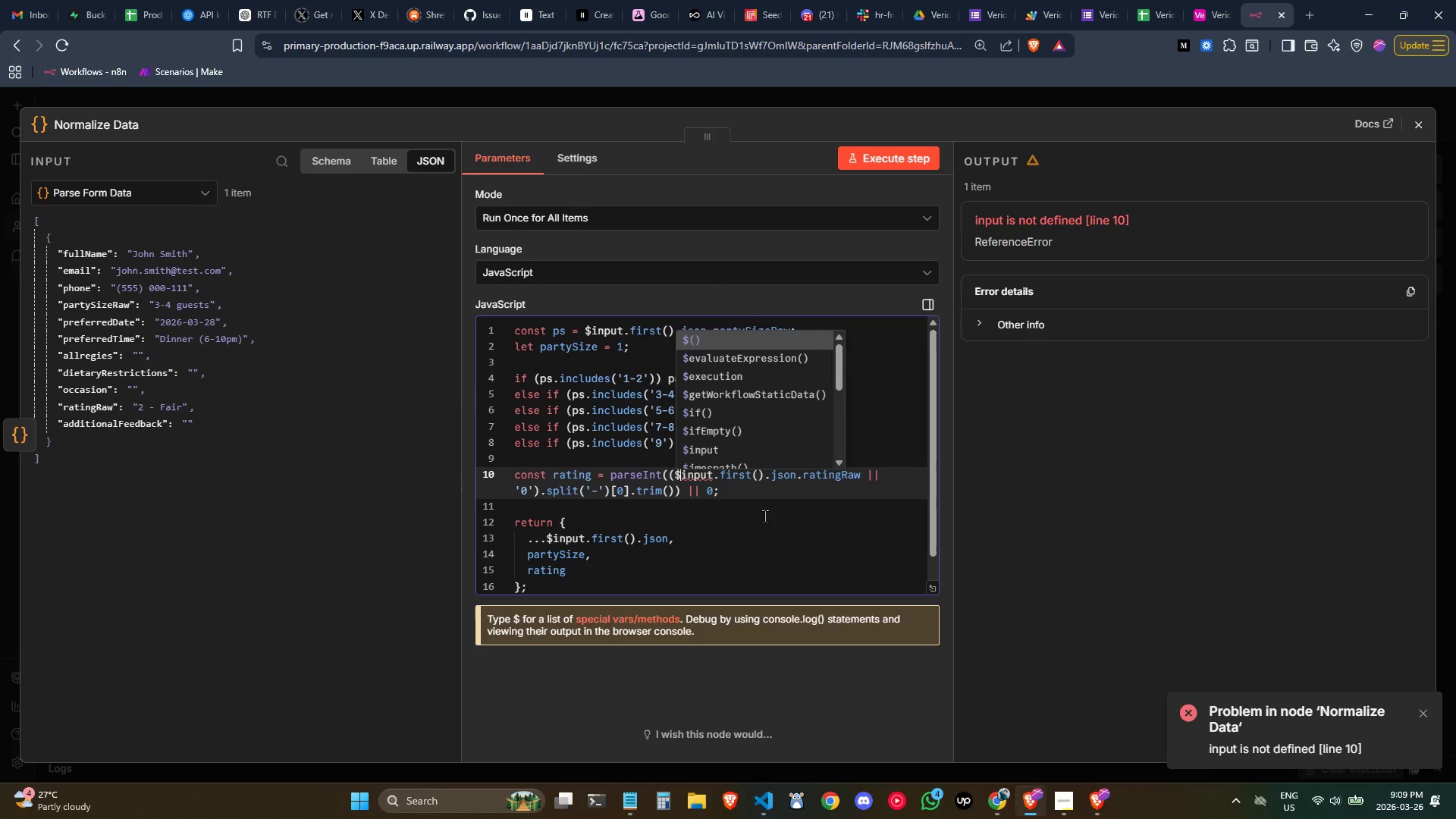 
left_click([764, 516])
 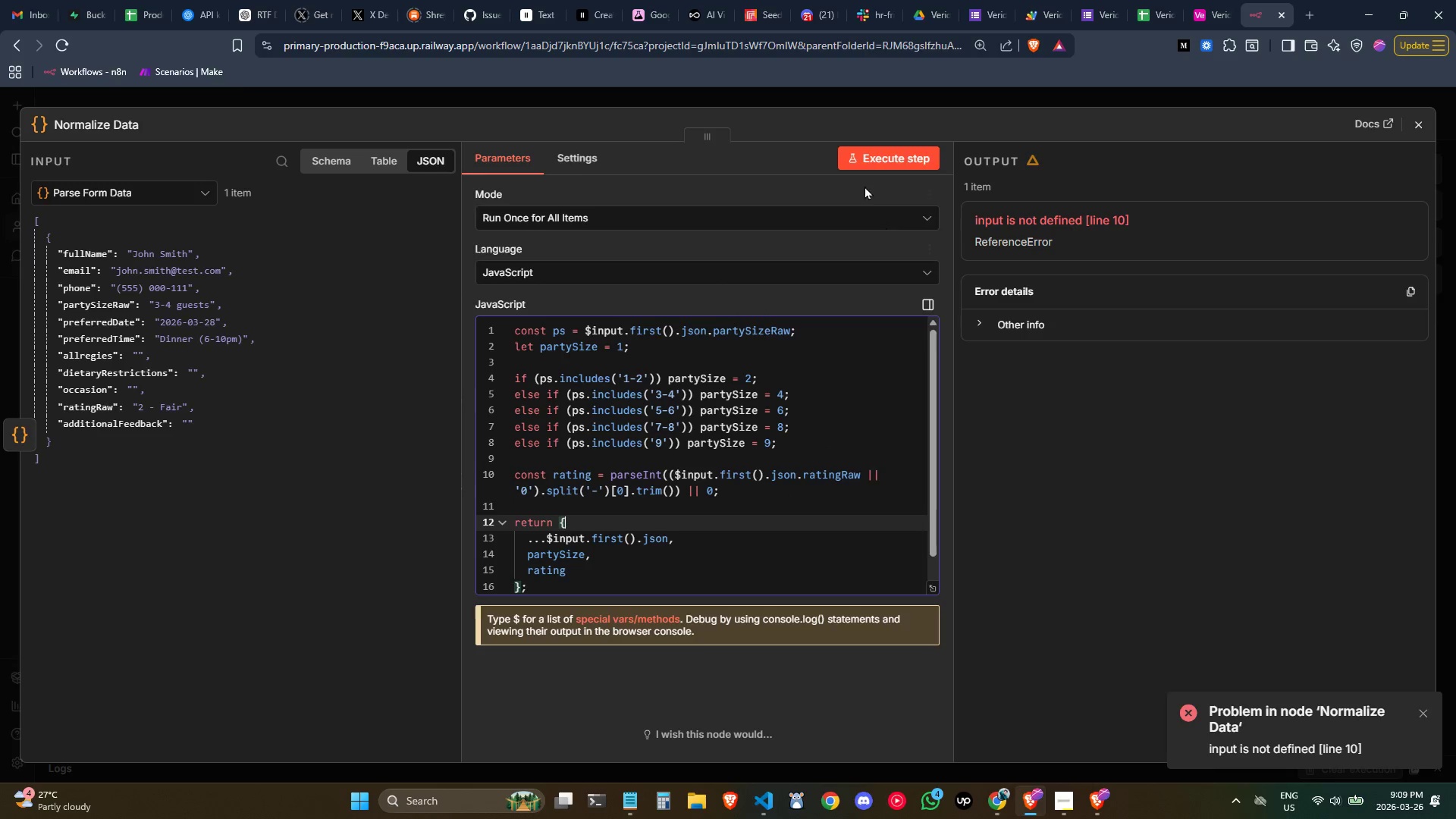 
left_click([864, 152])
 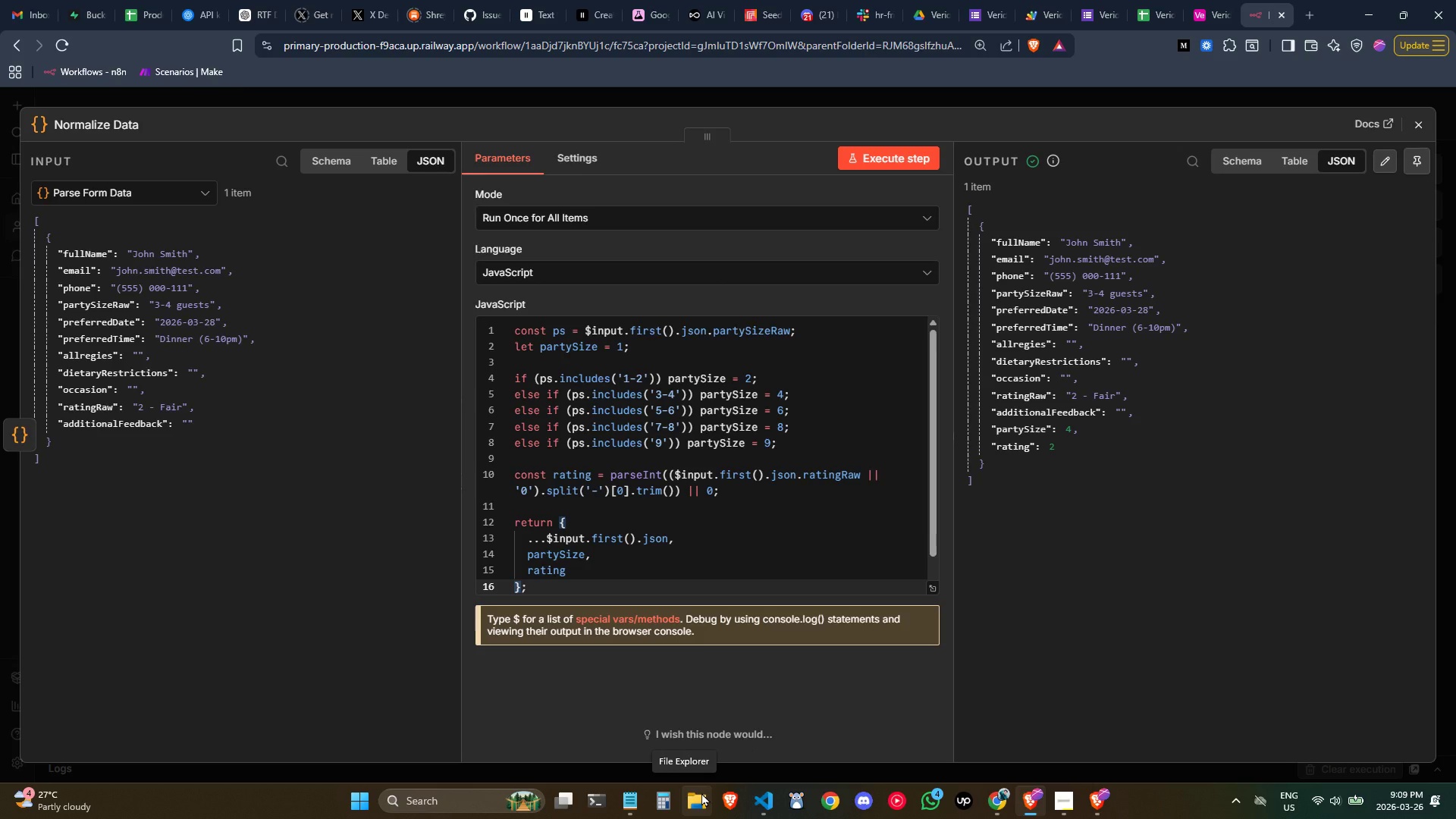 
wait(35.42)
 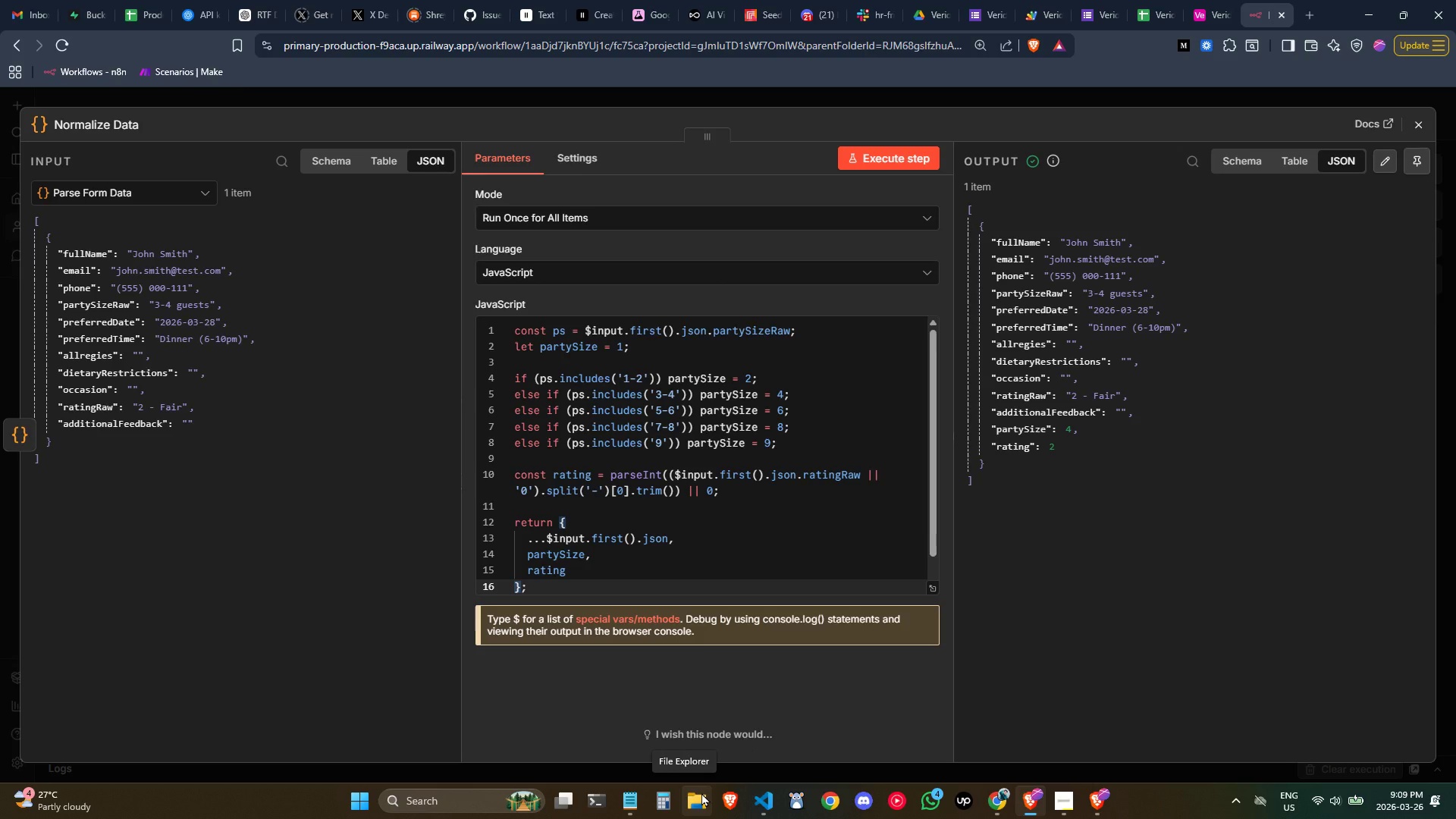 
left_click([1417, 124])
 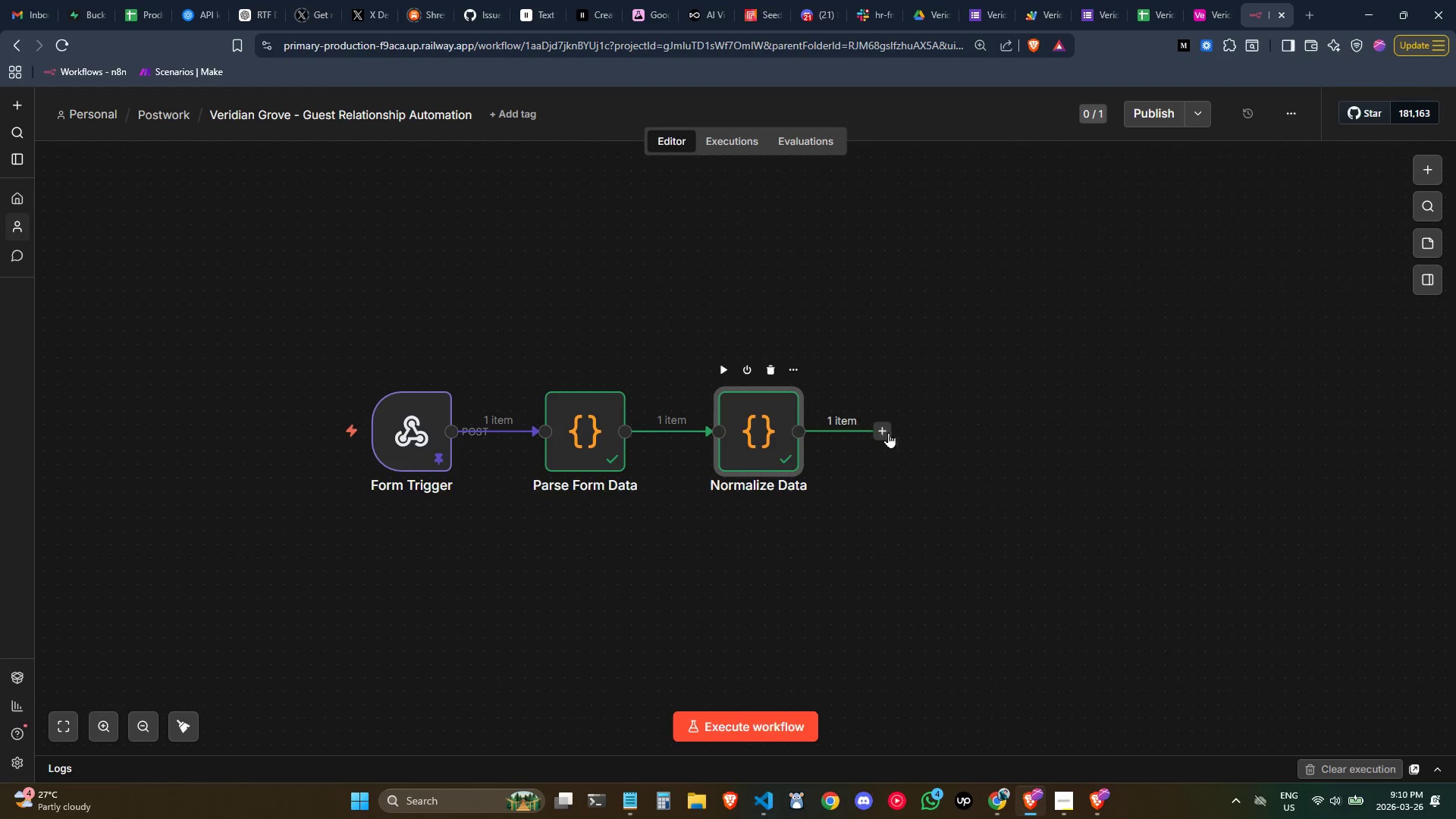 
left_click([884, 431])
 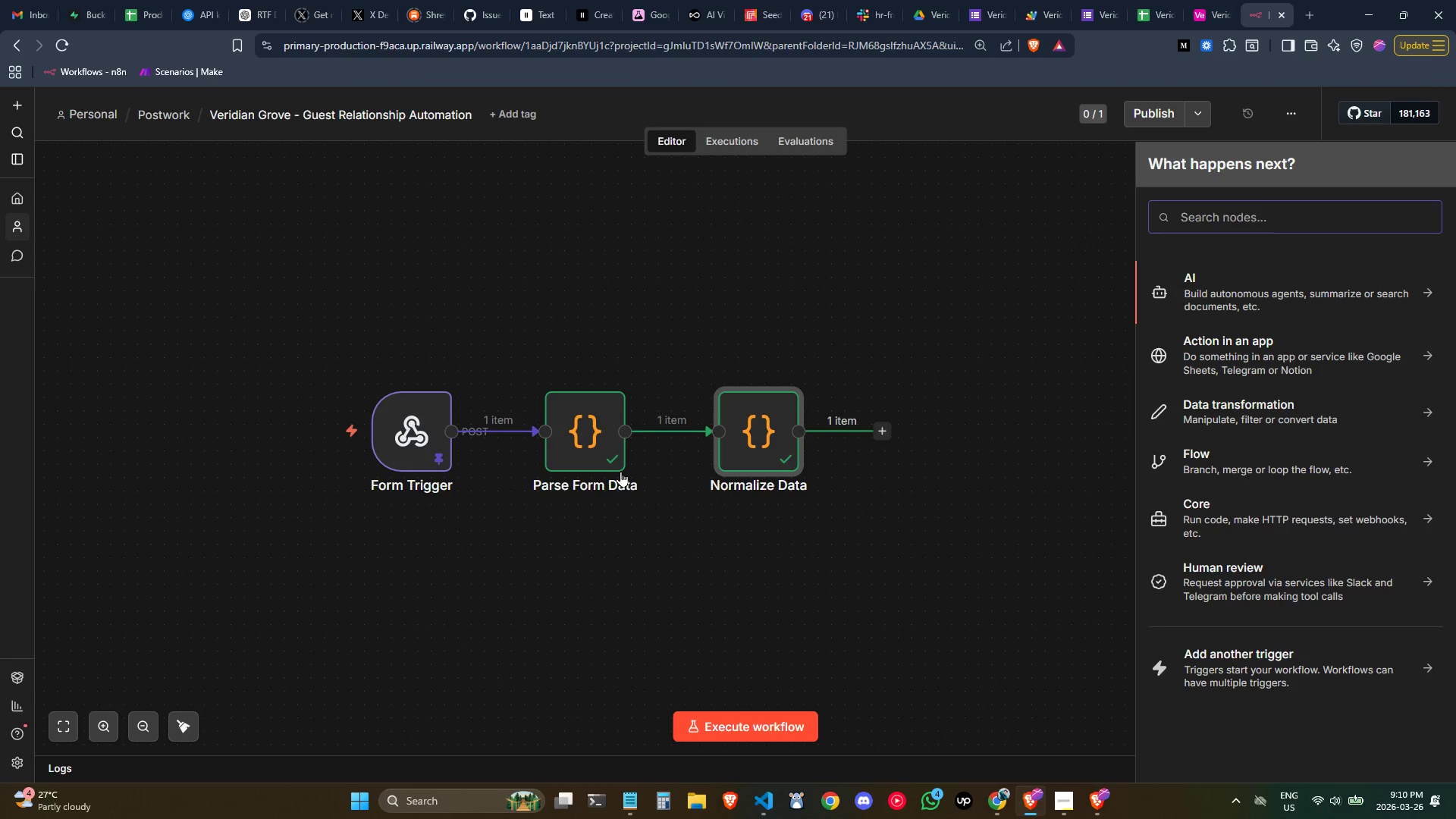 
left_click_drag(start_coordinate=[600, 458], to_coordinate=[572, 456])
 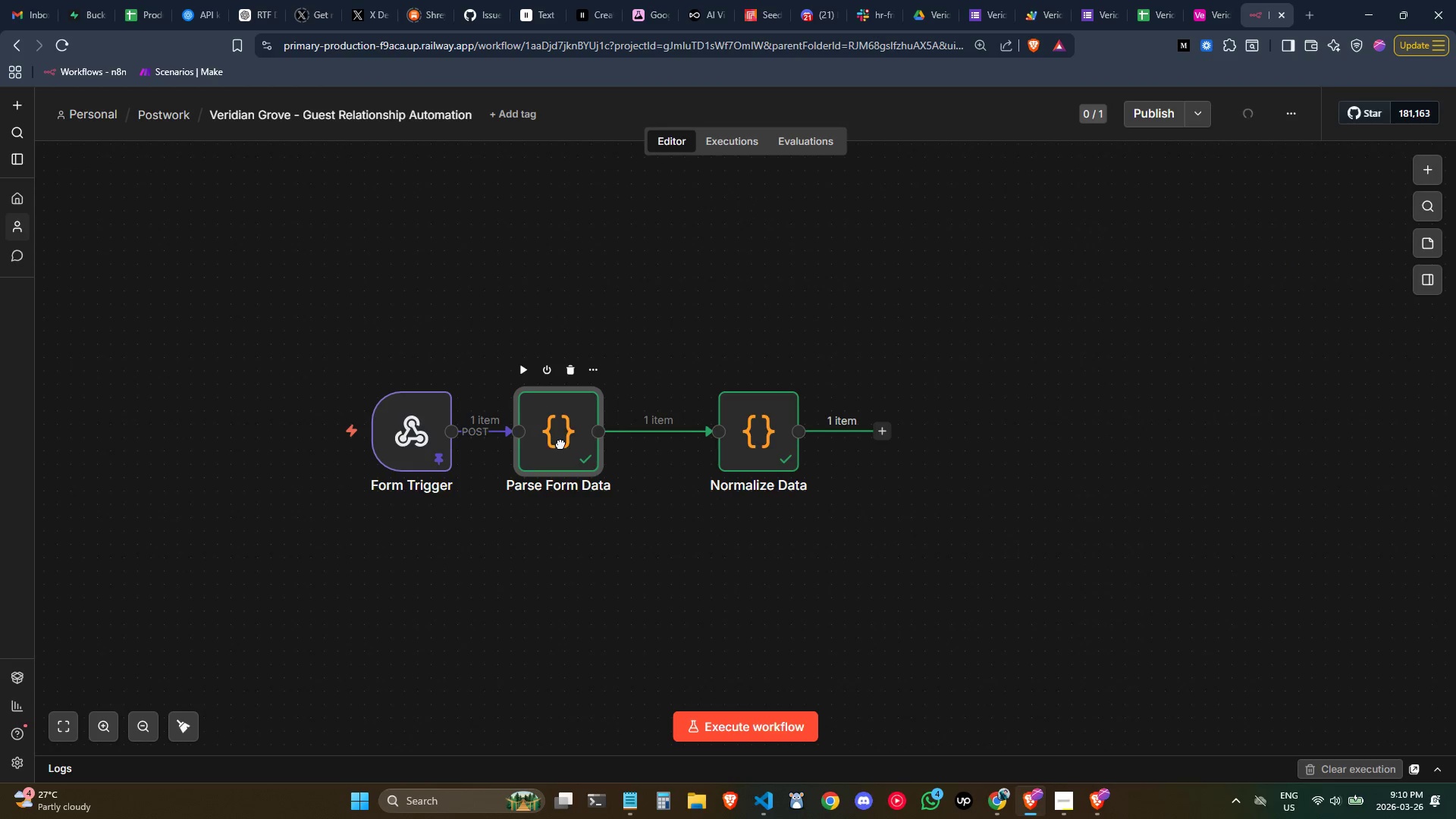 
left_click_drag(start_coordinate=[560, 444], to_coordinate=[574, 447])
 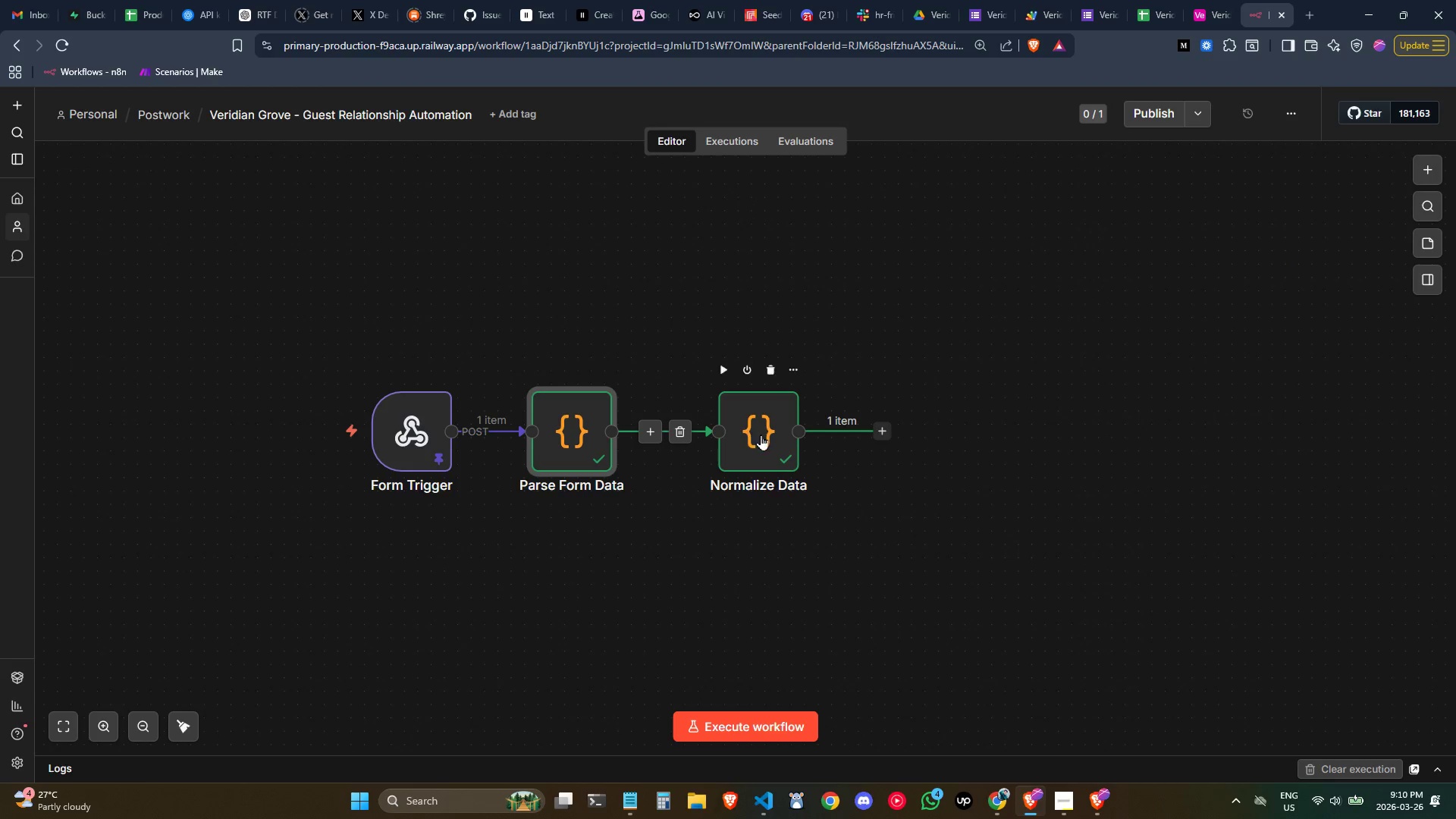 
left_click_drag(start_coordinate=[761, 435], to_coordinate=[712, 434])
 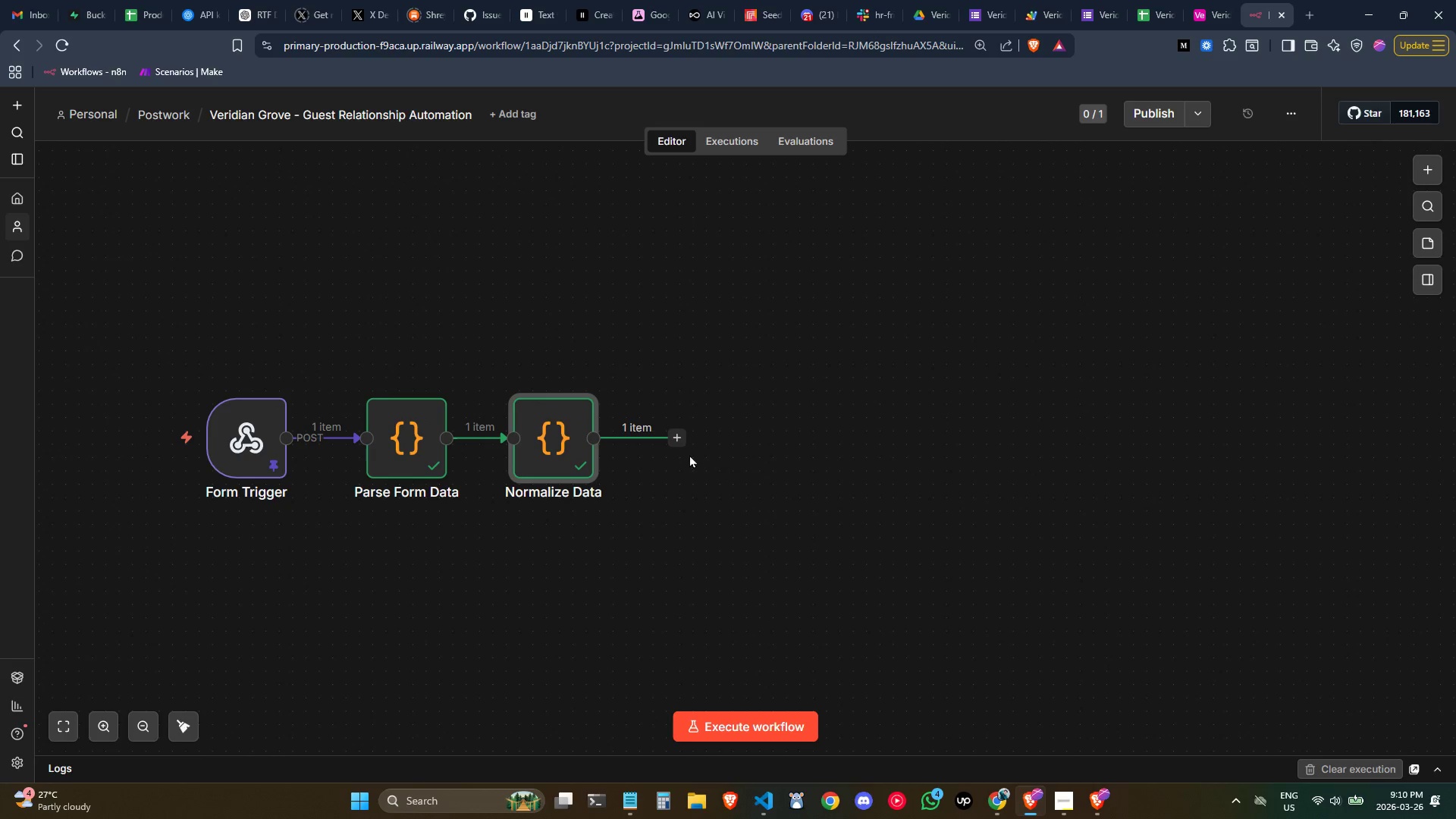 
left_click([676, 441])
 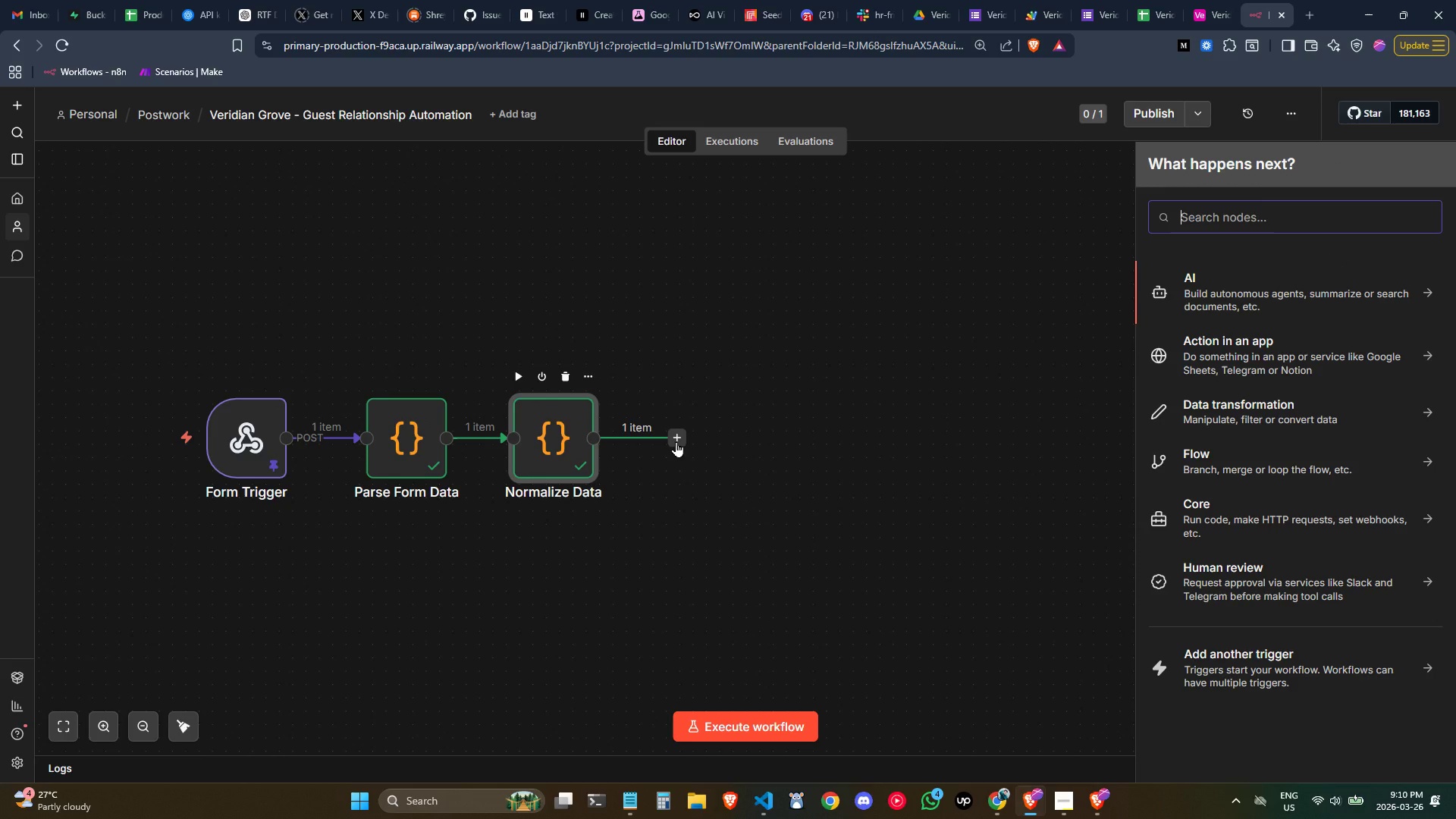 
wait(5.95)
 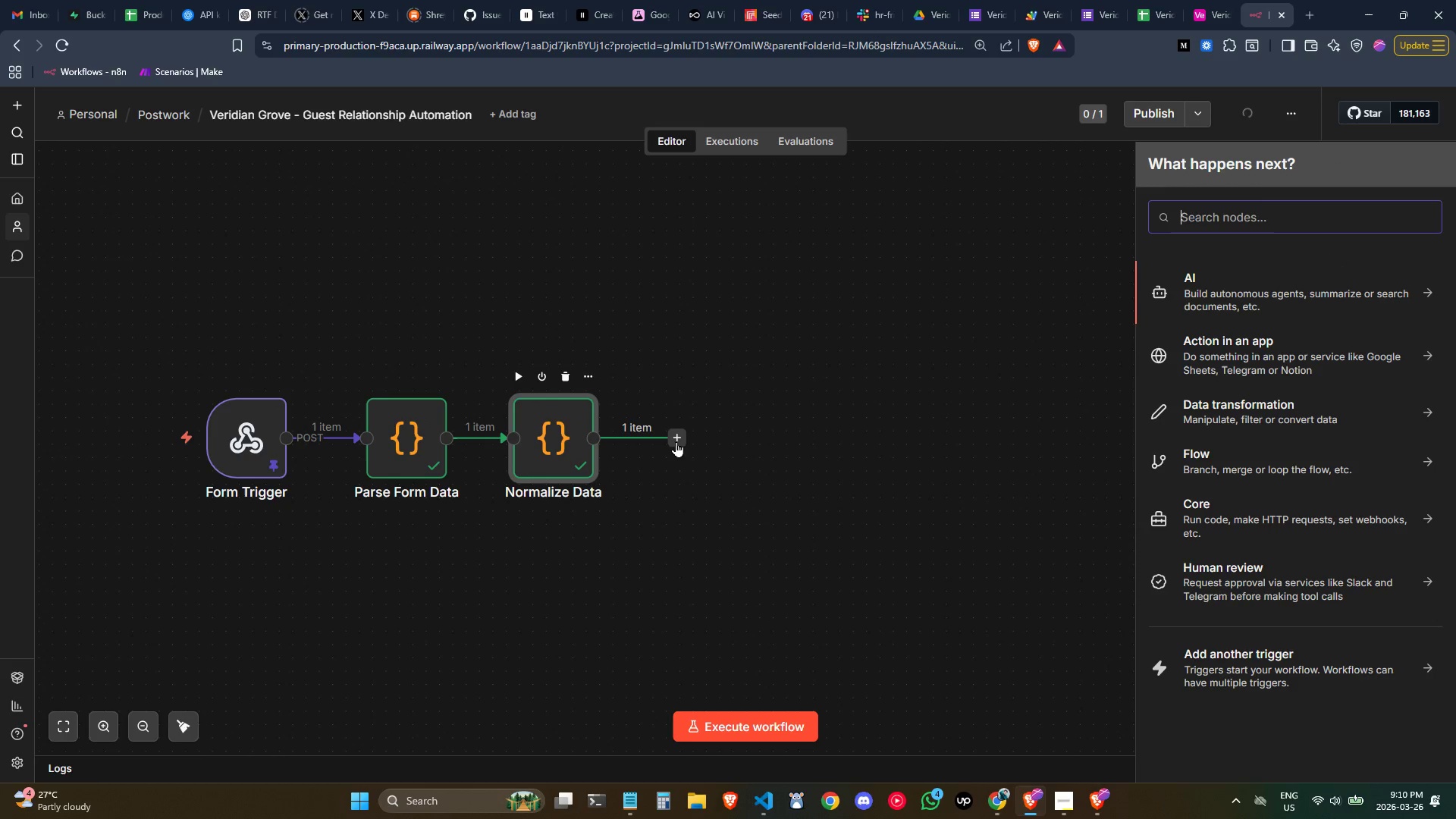 
type(airta)
 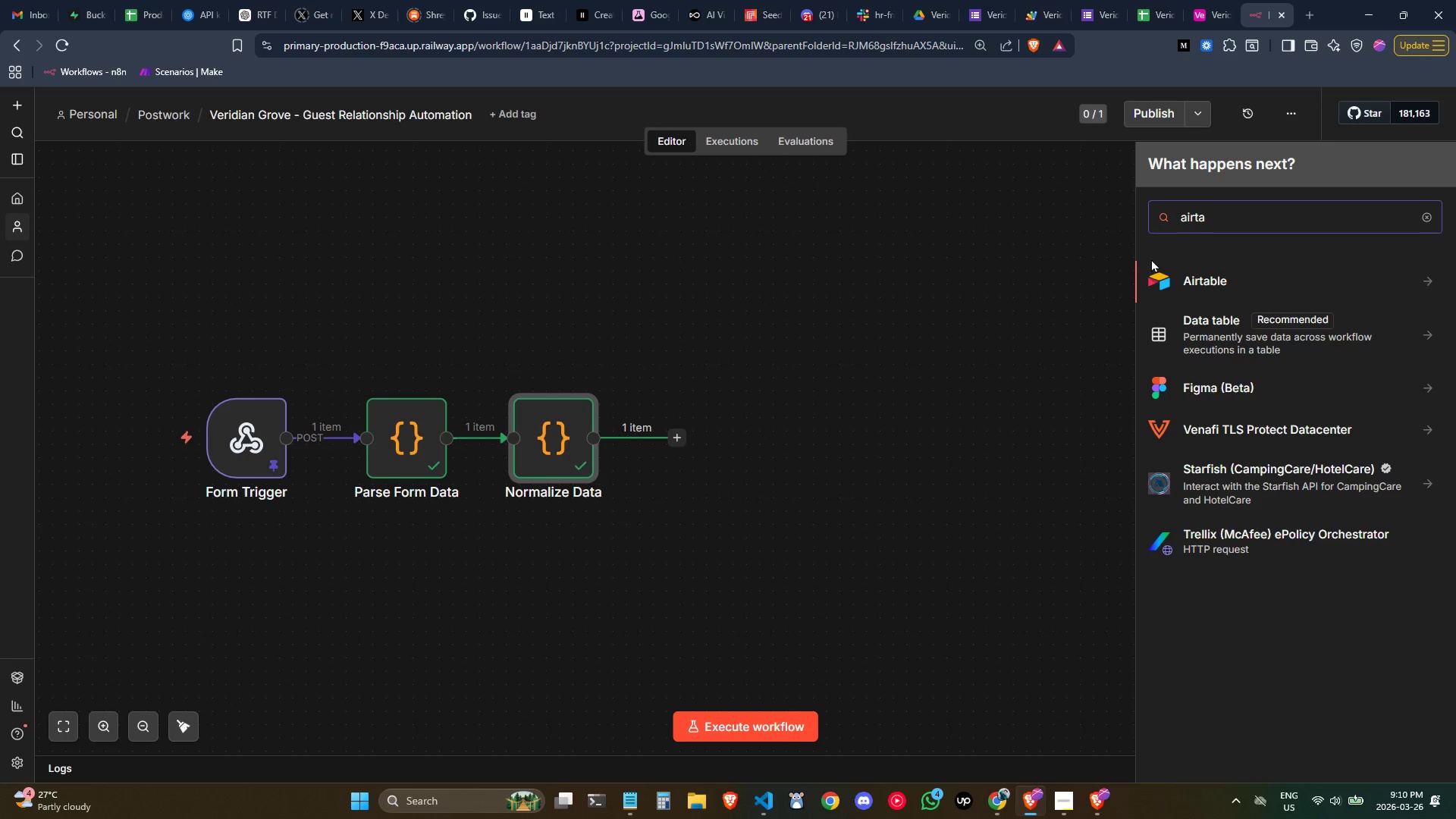 
left_click([1178, 273])
 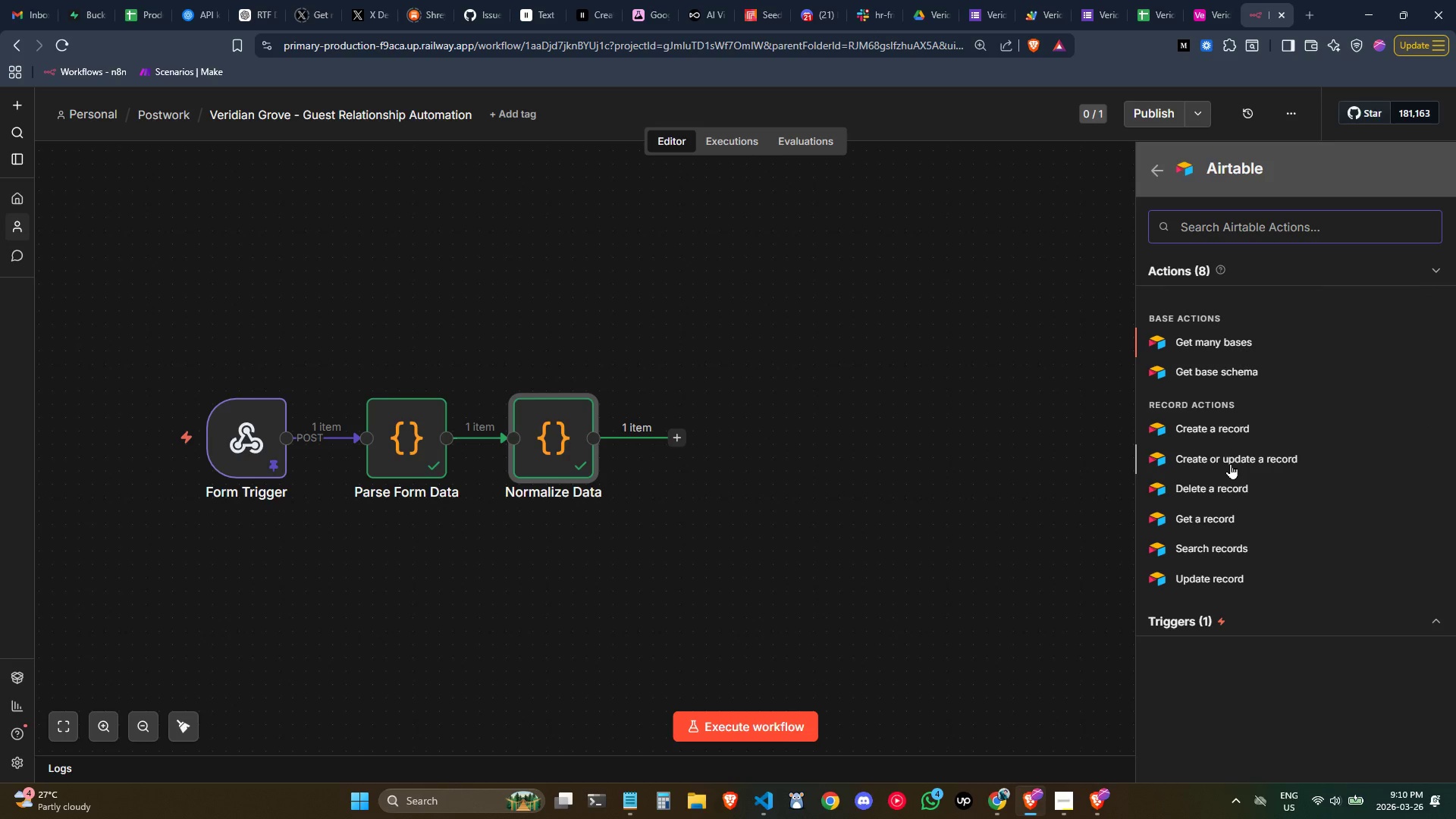 
wait(8.14)
 